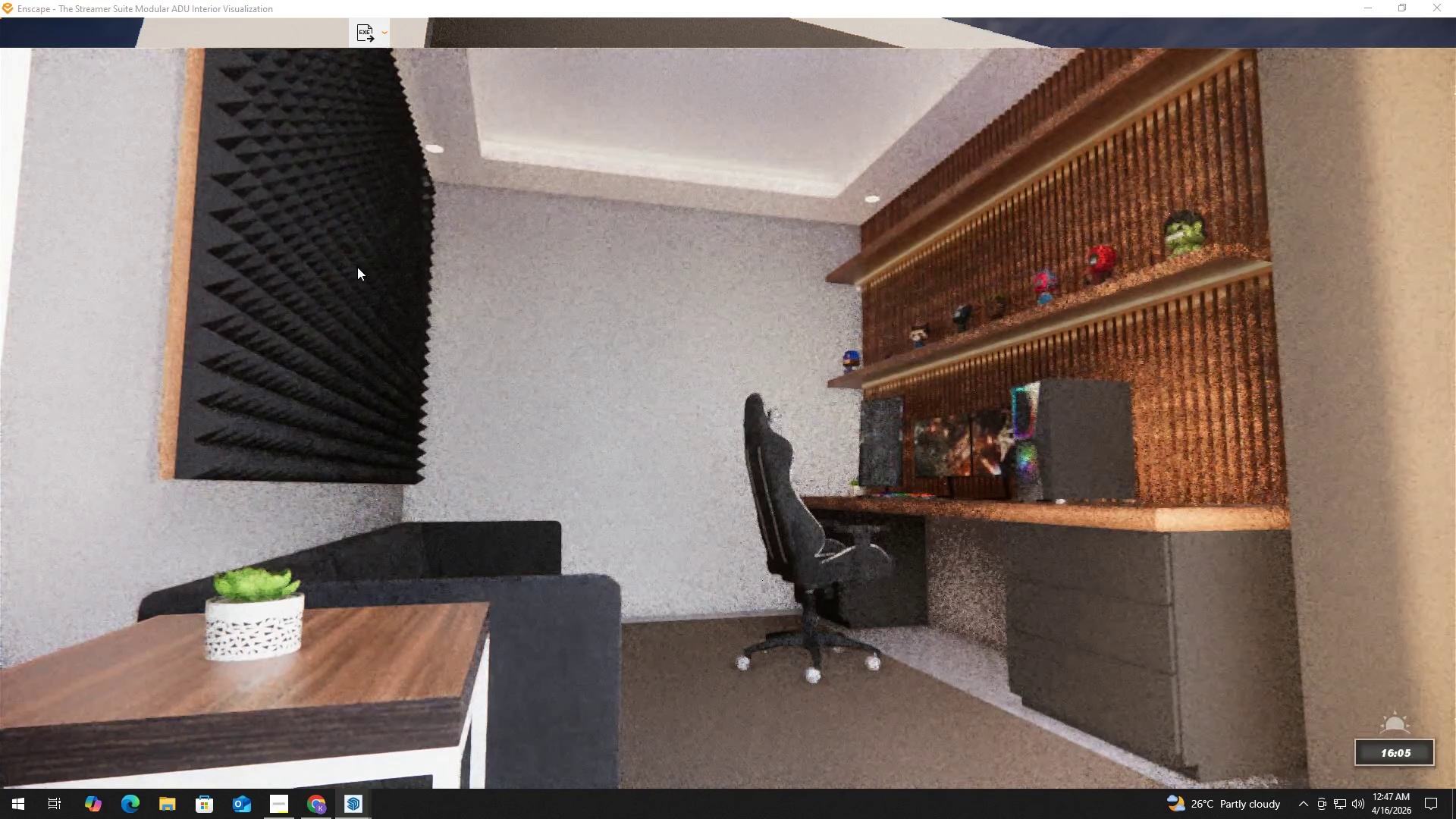 
hold_key(key=ShiftLeft, duration=1.52)
 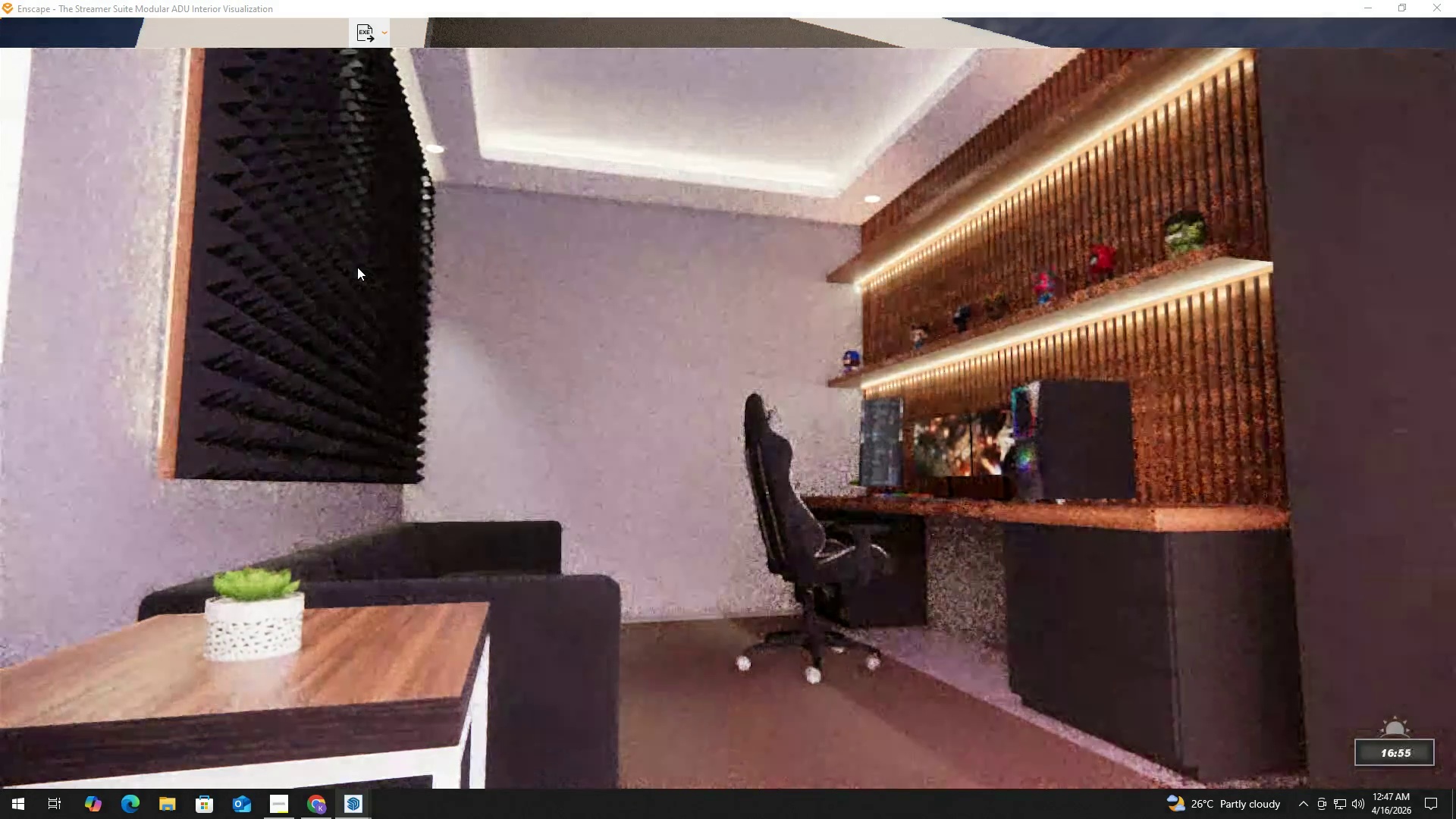 
hold_key(key=ShiftLeft, duration=1.52)
 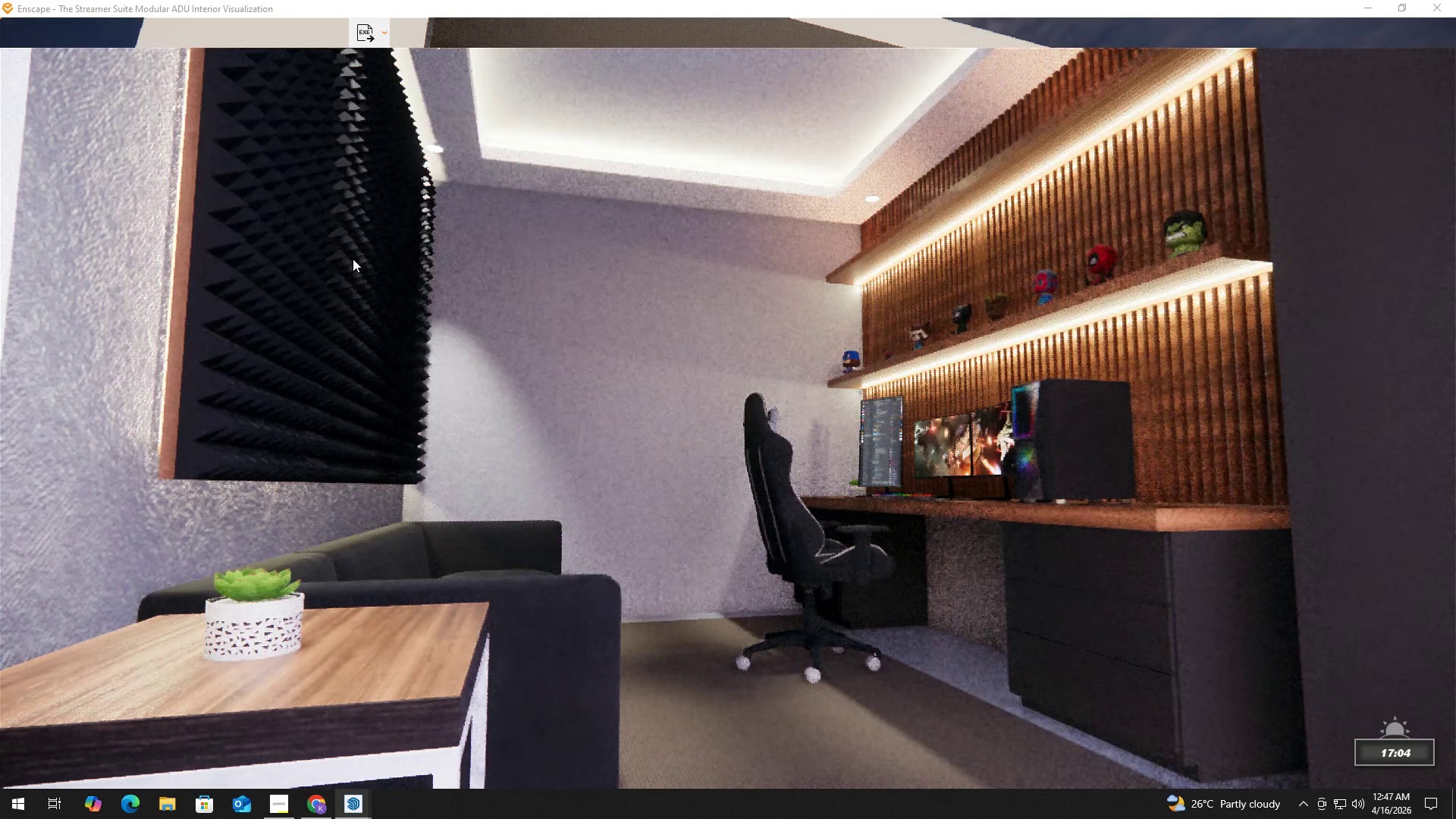 
hold_key(key=ShiftLeft, duration=1.51)
 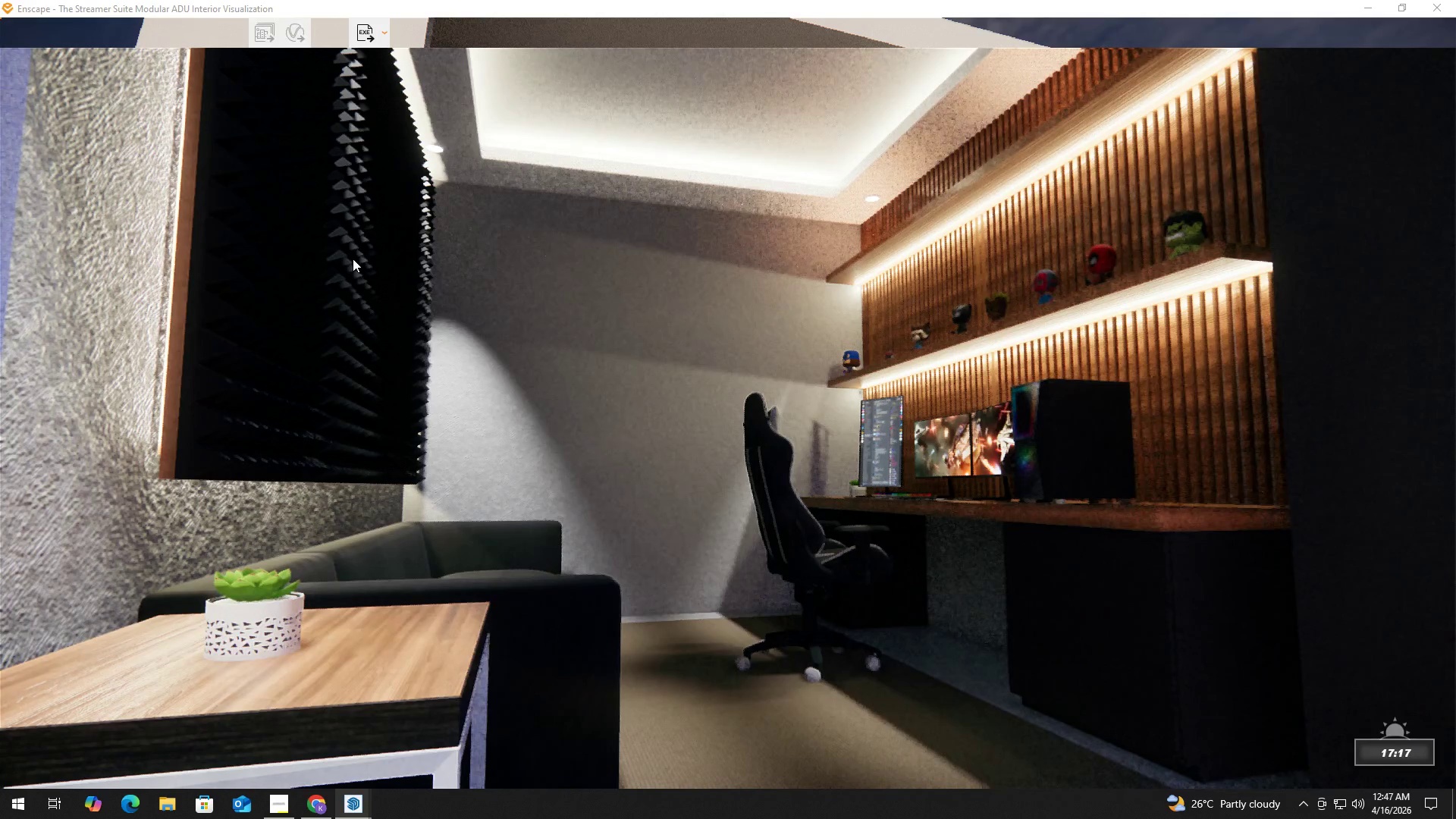 
hold_key(key=ShiftLeft, duration=1.5)
 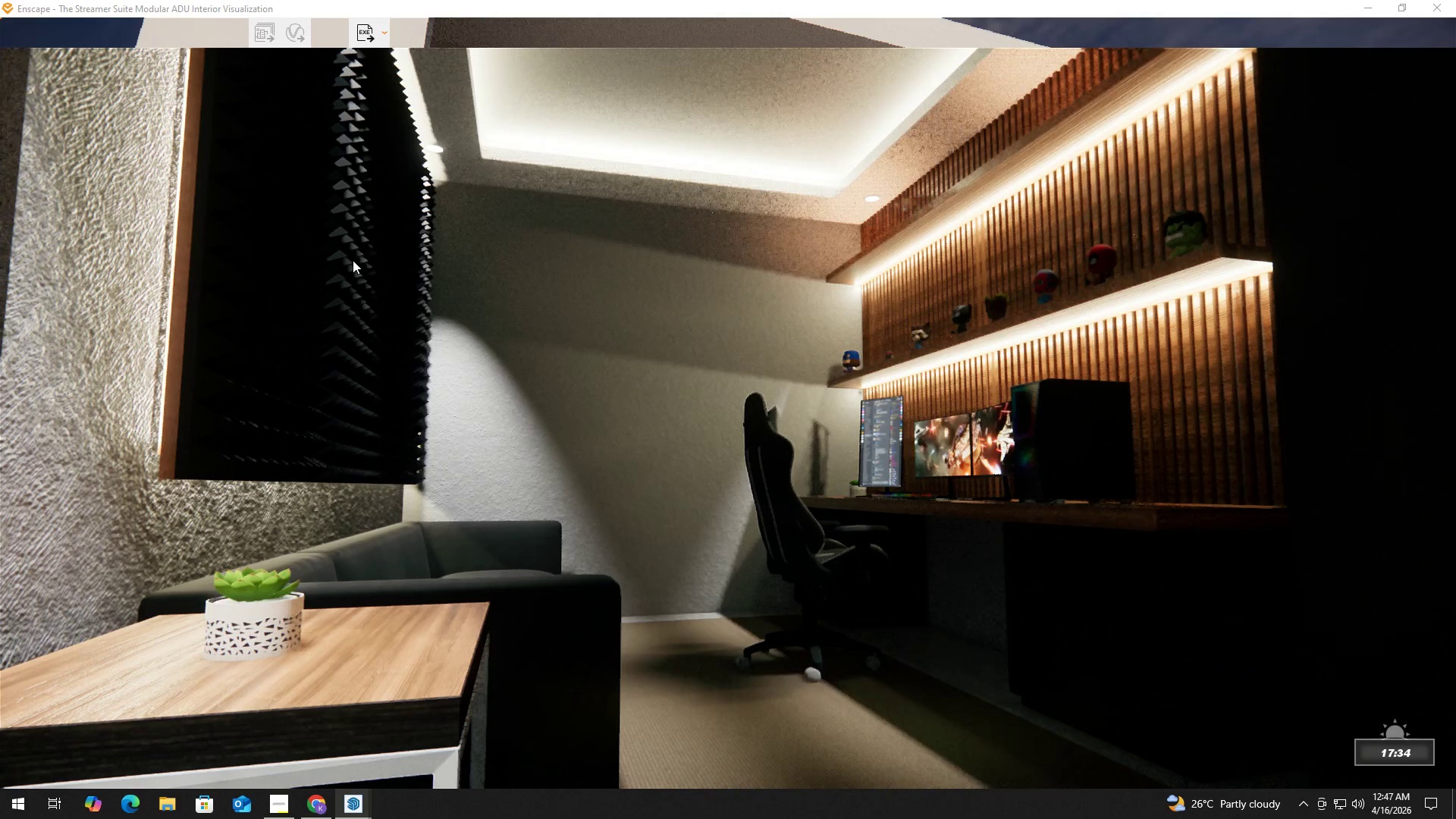 
hold_key(key=ShiftLeft, duration=0.58)
 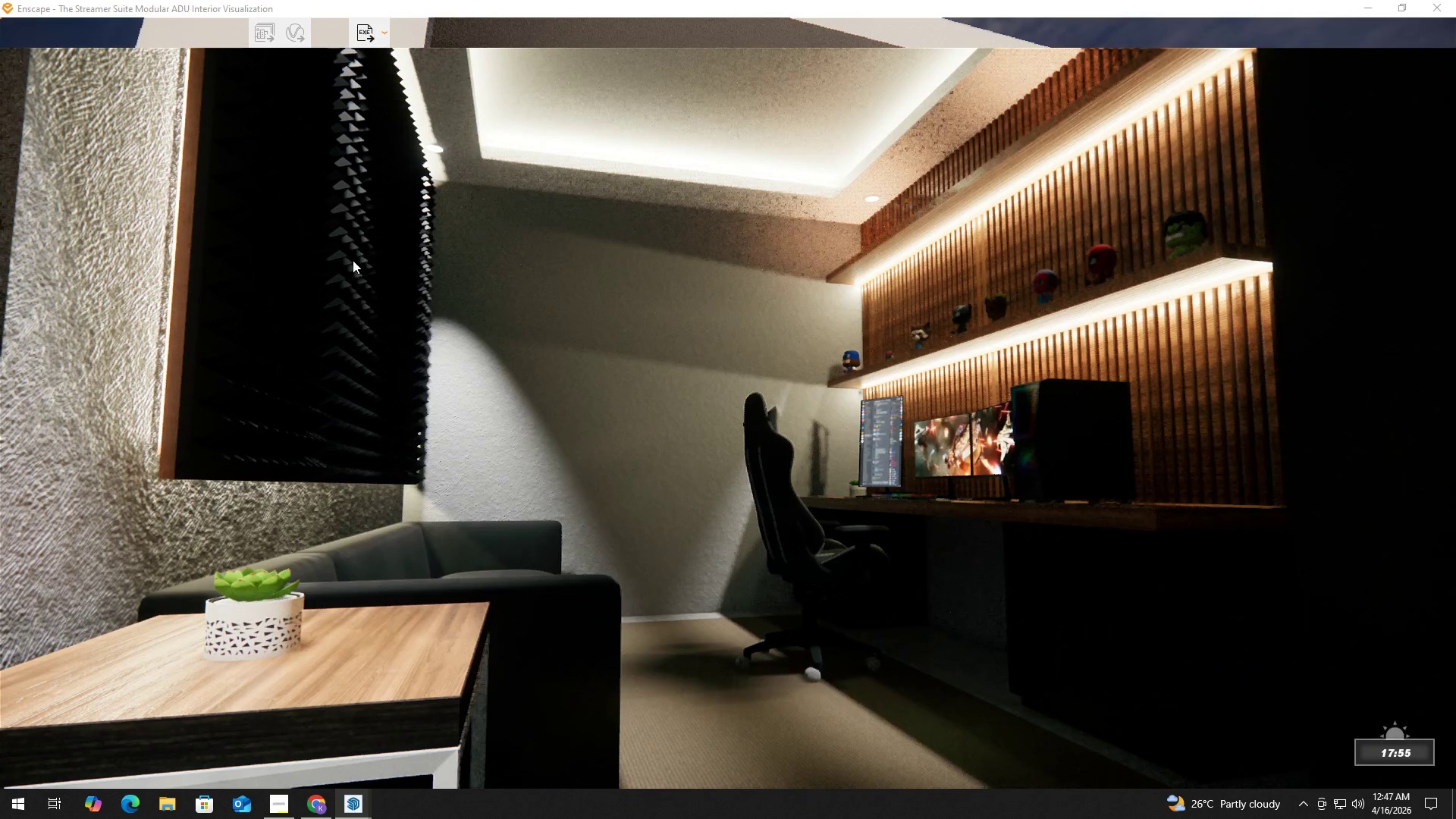 
hold_key(key=ShiftLeft, duration=1.14)
right_click([352, 258])
 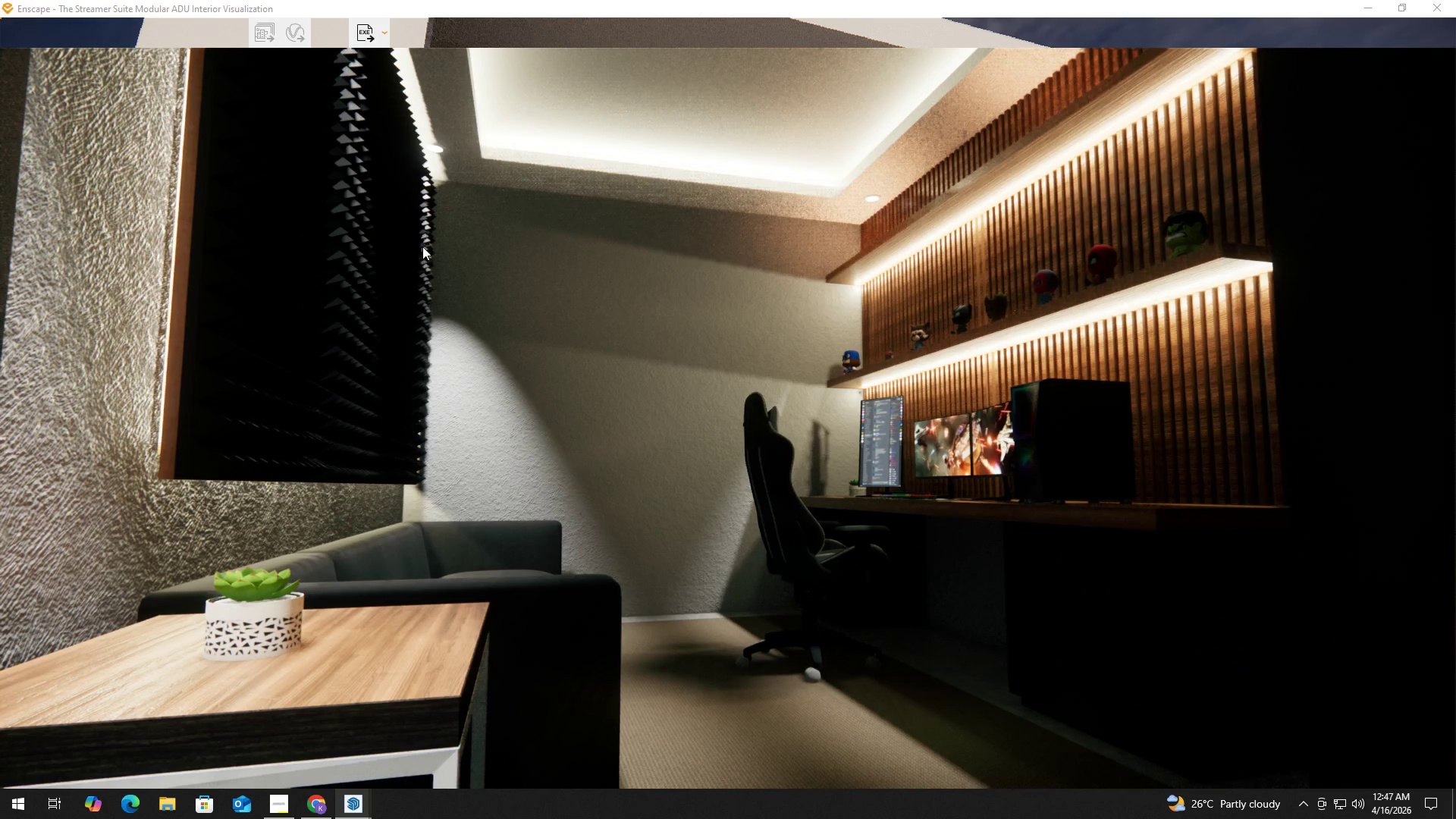 
type(wdawd)
 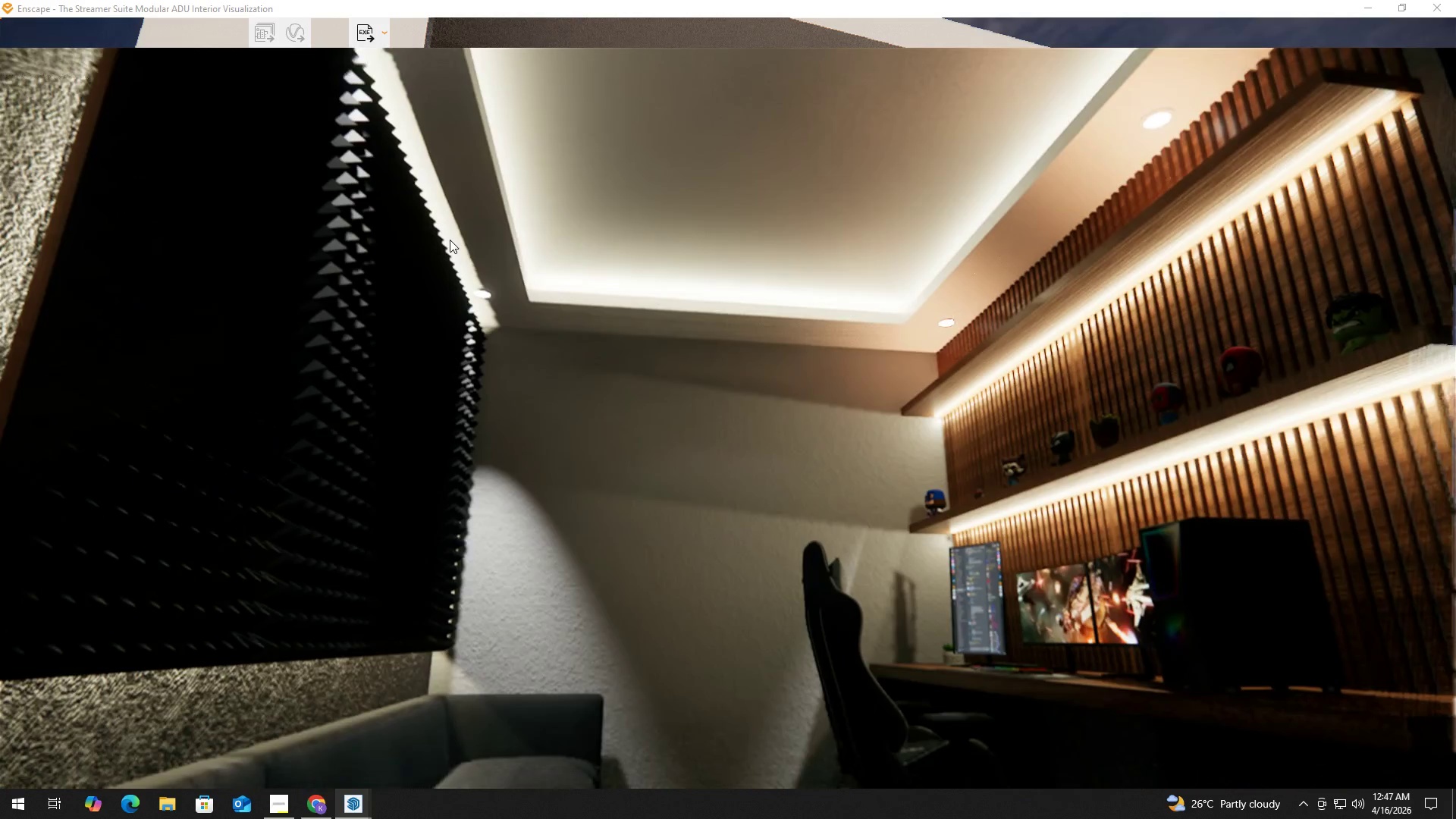 
hold_key(key=W, duration=0.75)
 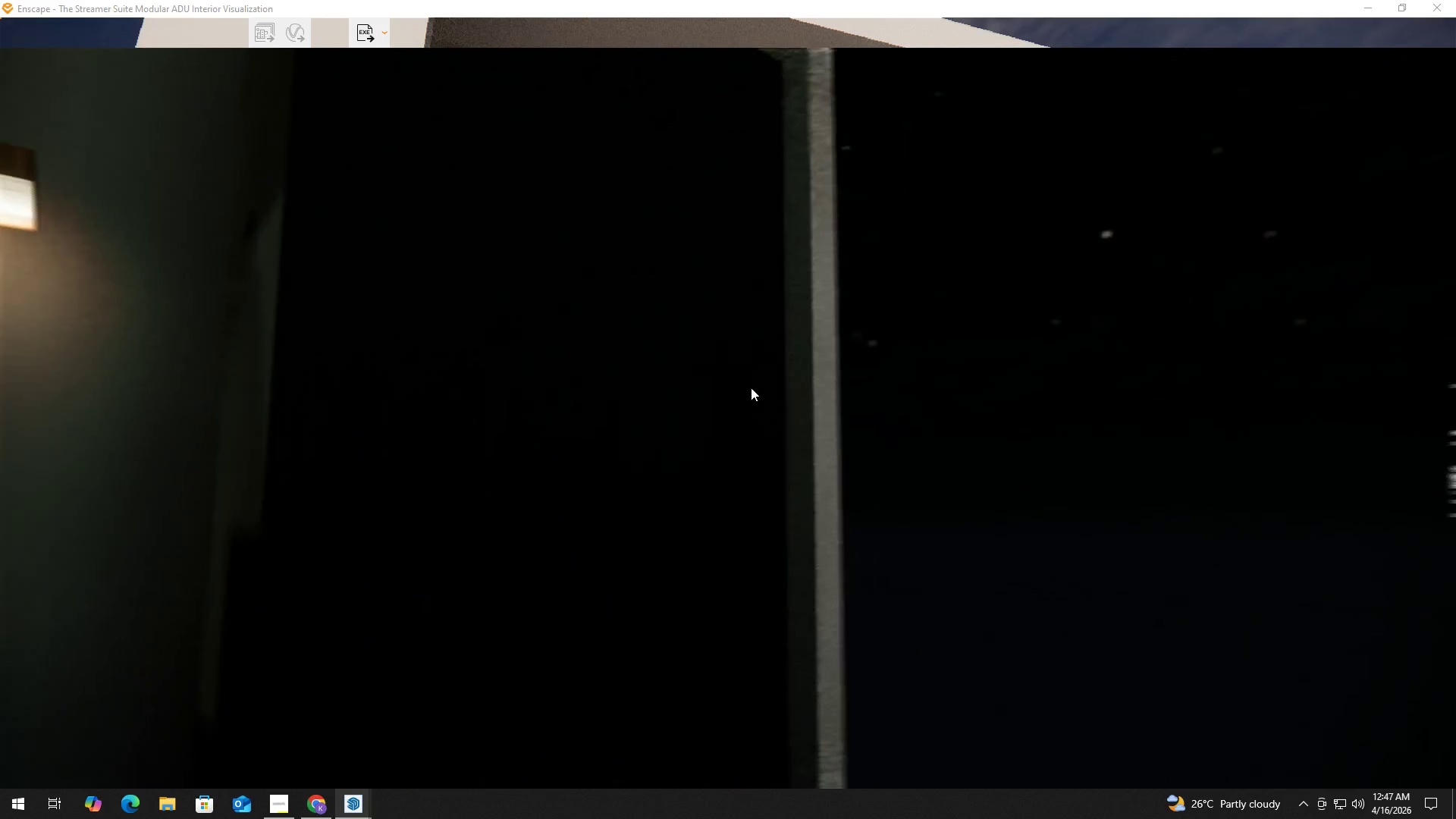 
hold_key(key=A, duration=2.14)
 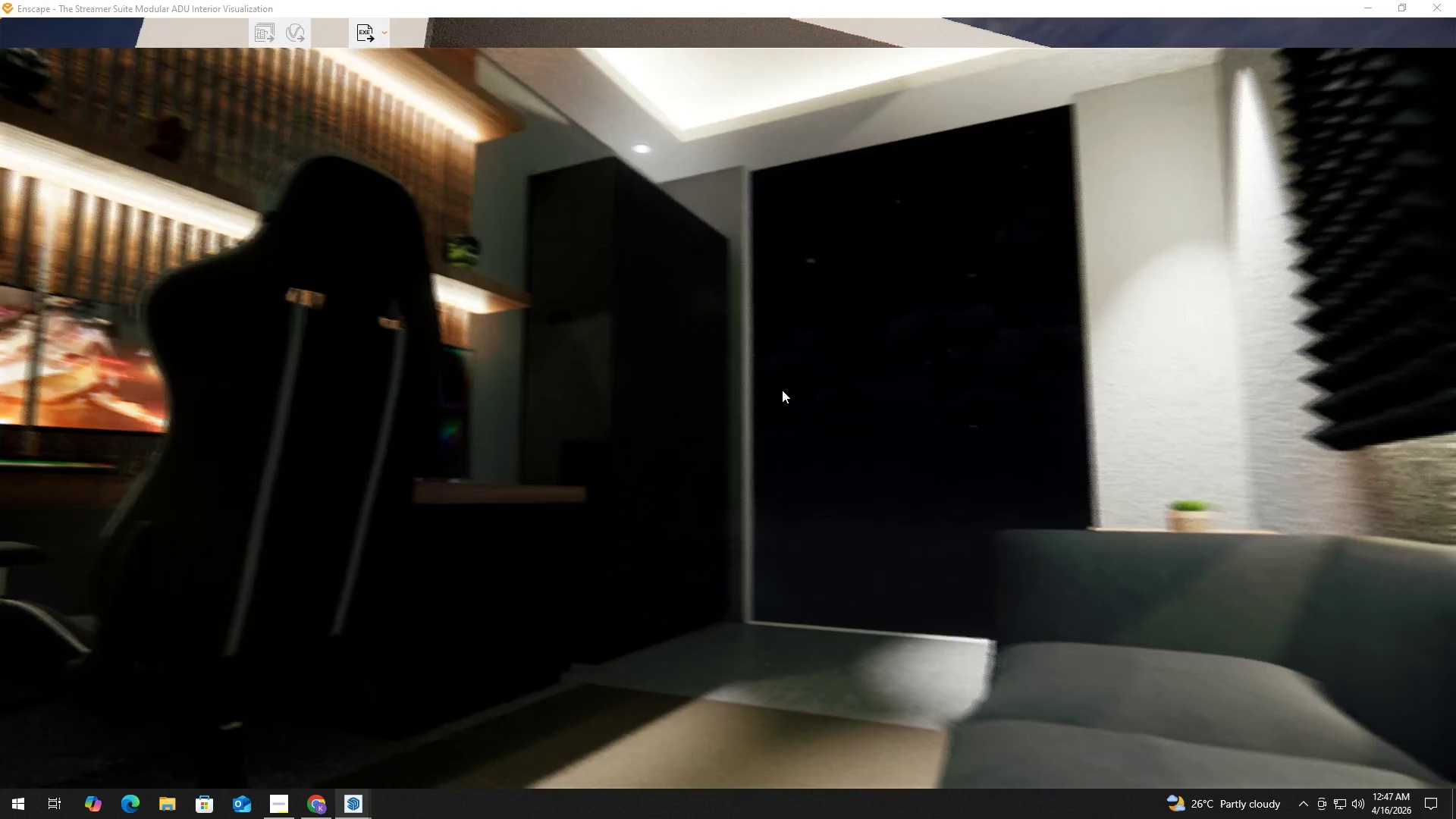 
left_click_drag(start_coordinate=[660, 378], to_coordinate=[765, 391])
 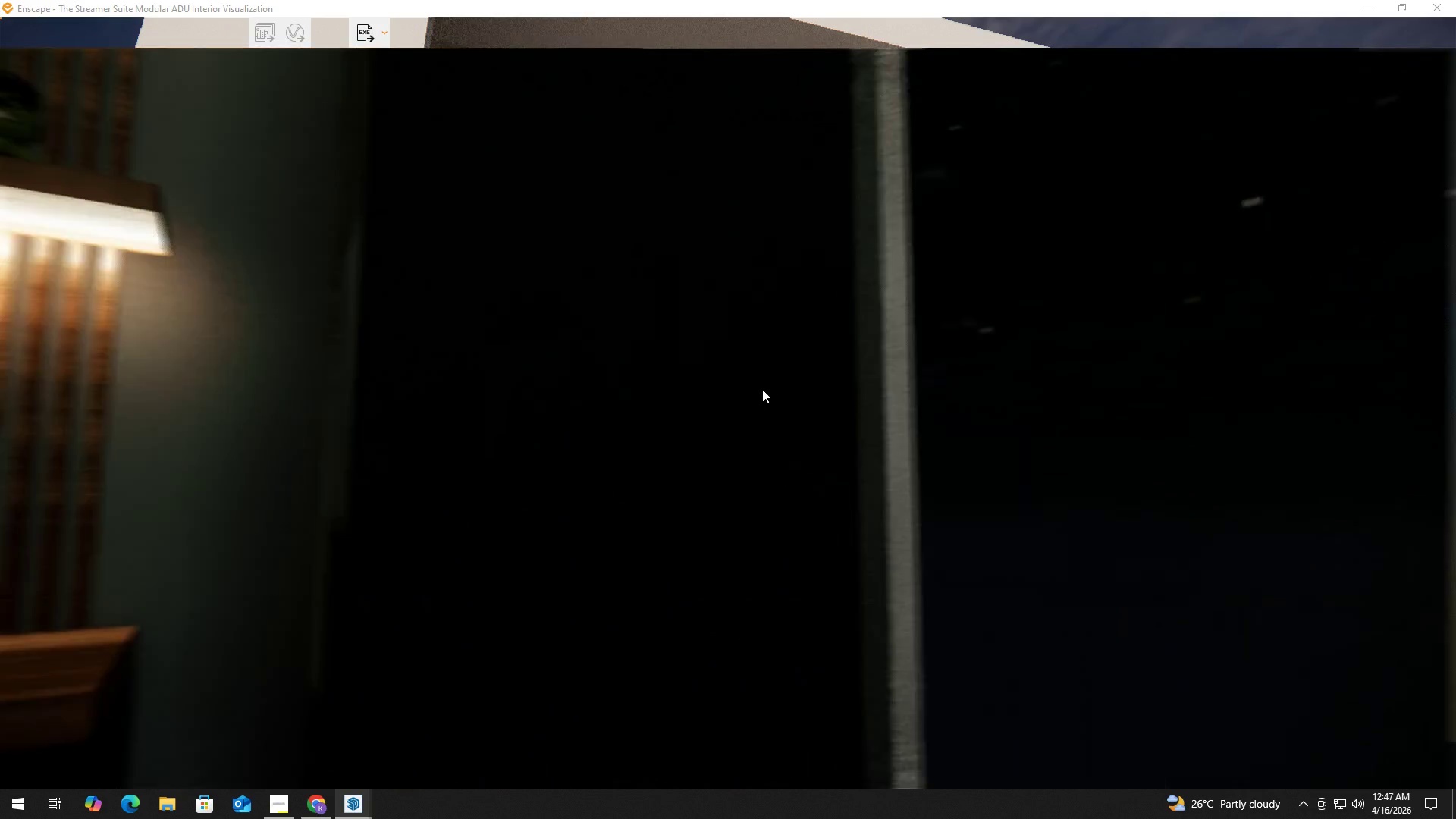 
hold_key(key=S, duration=2.45)
 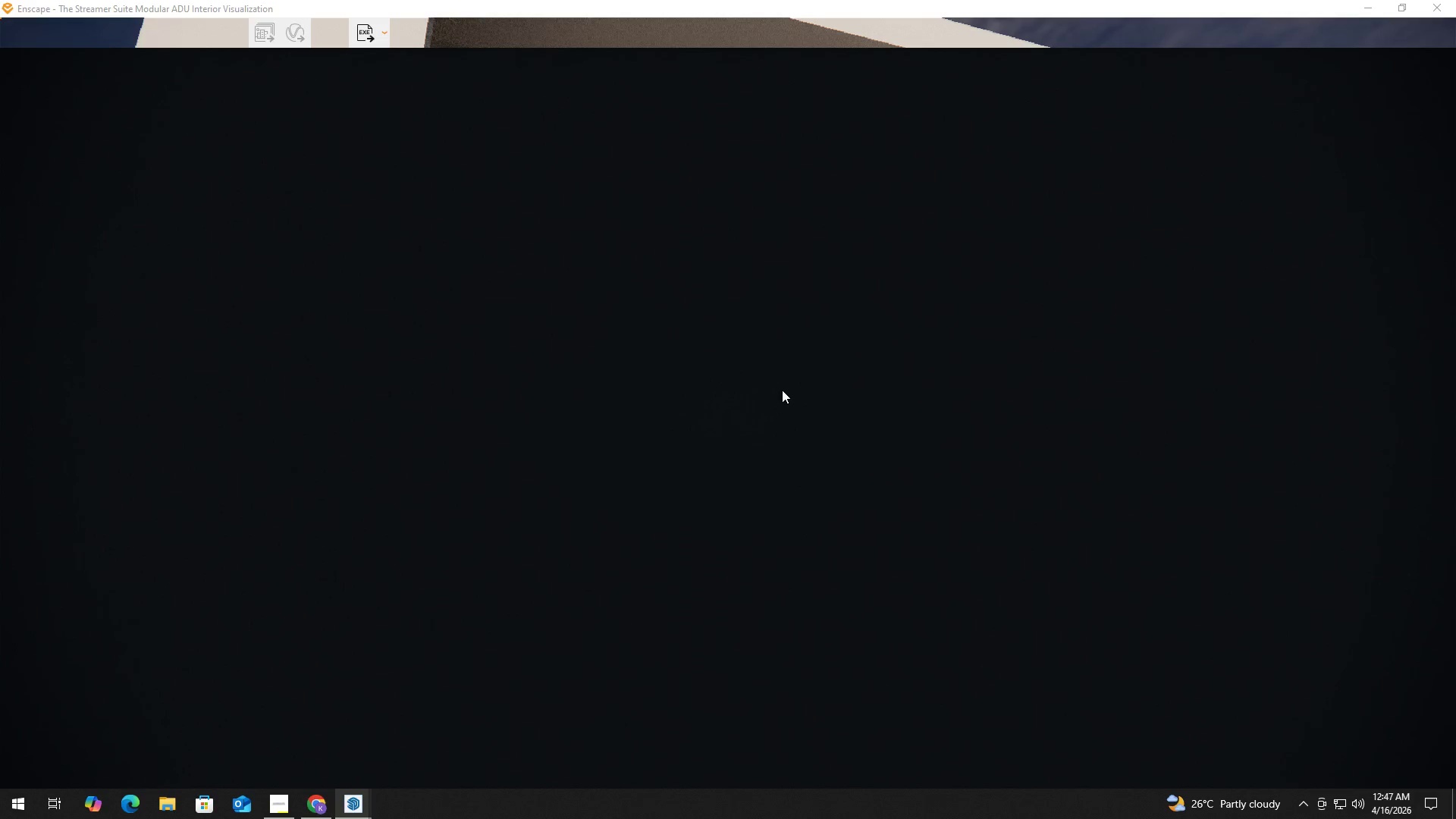 
key(D)
 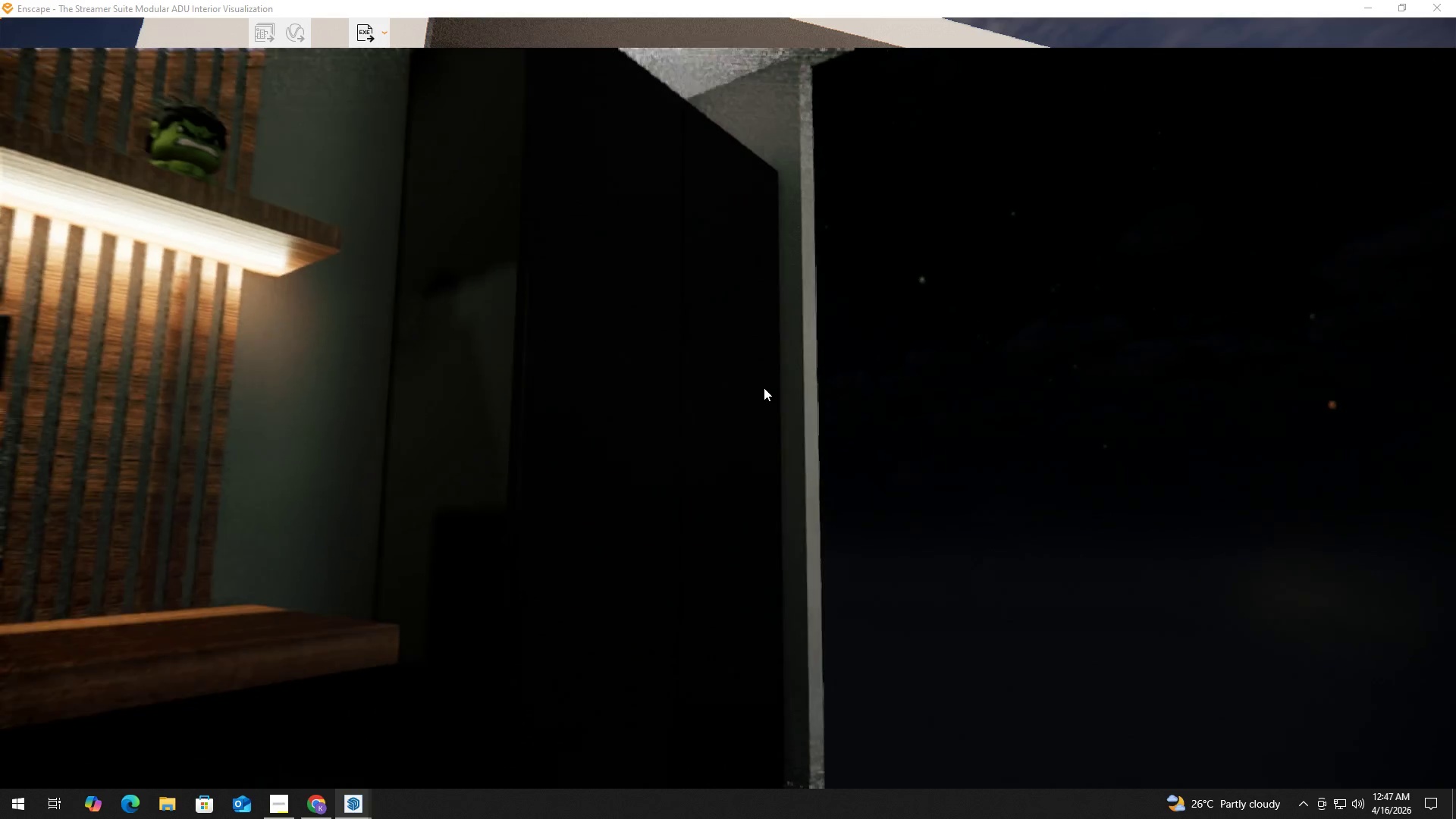 
scroll: coordinate [766, 389], scroll_direction: down, amount: 1.0
 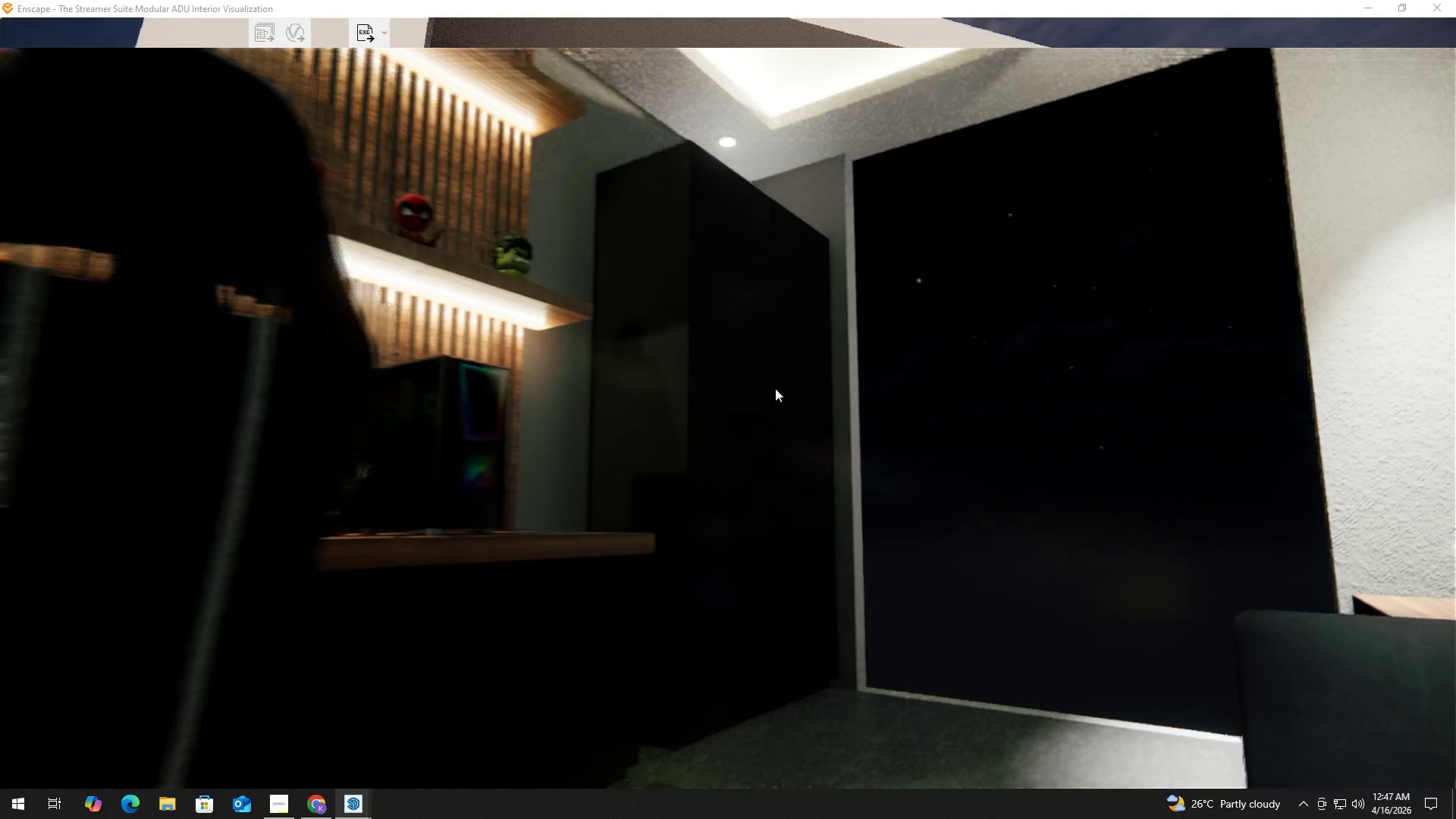 
type(ds)
 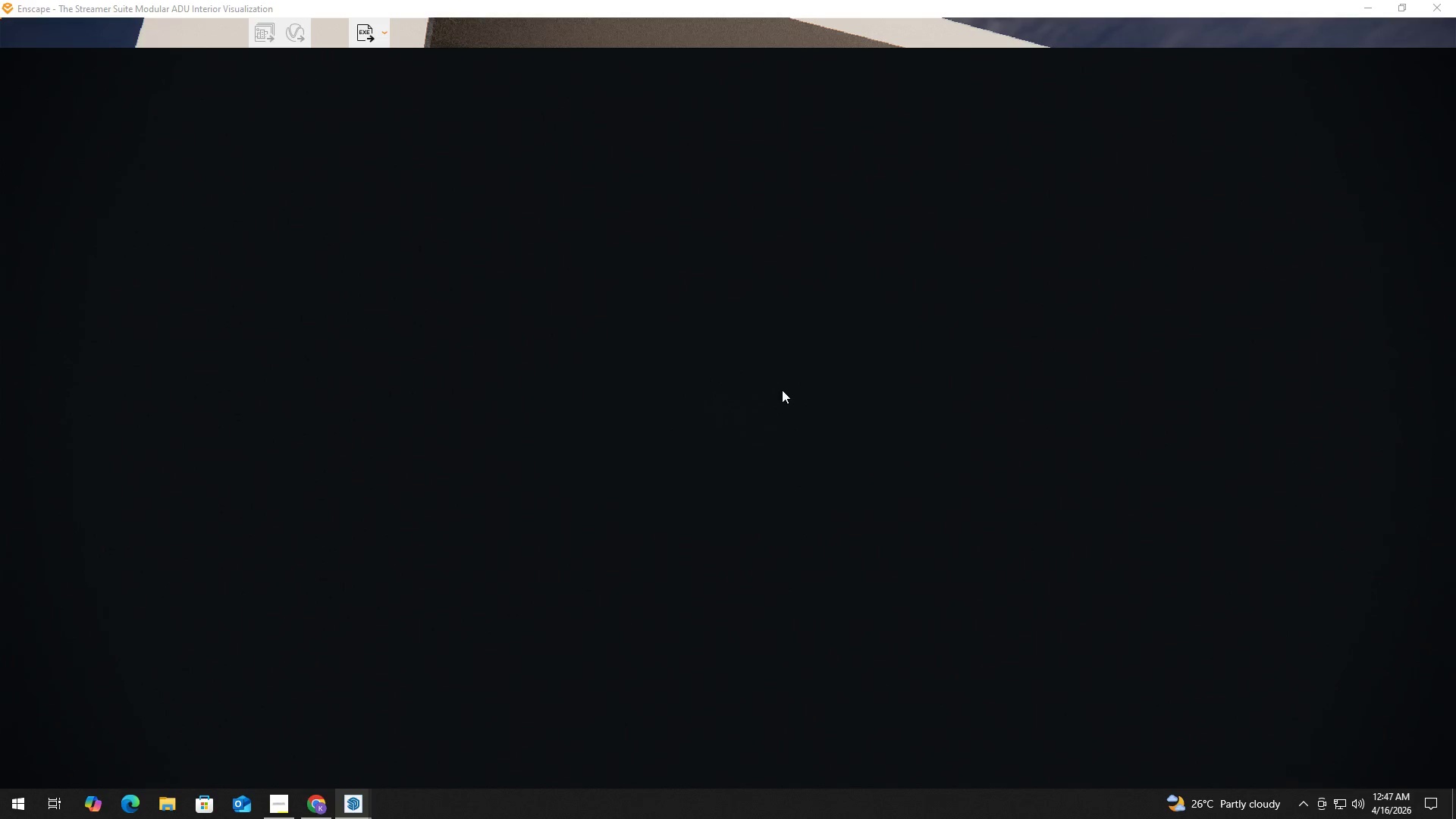 
hold_key(key=A, duration=0.62)
 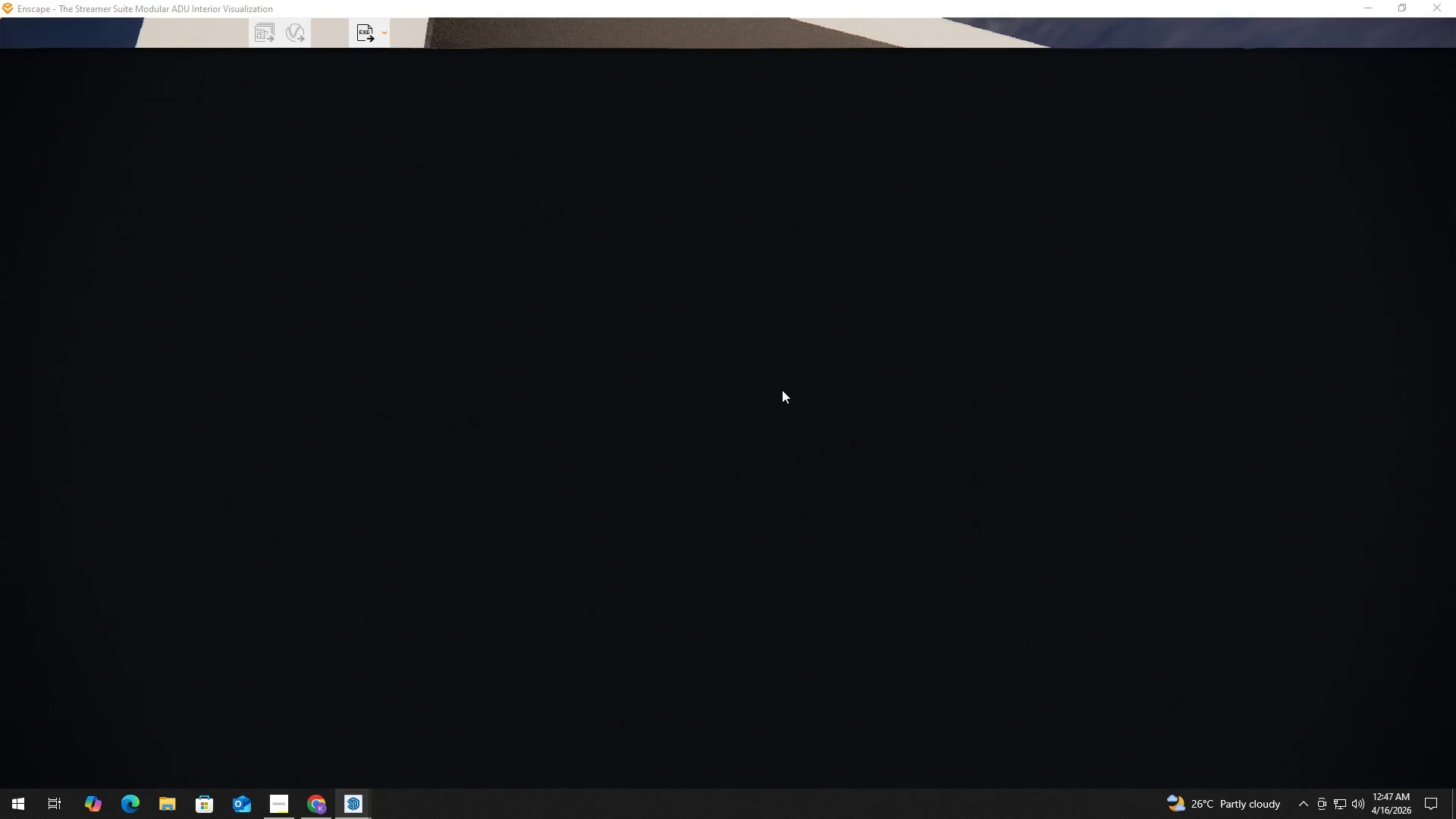 
hold_key(key=A, duration=2.14)
 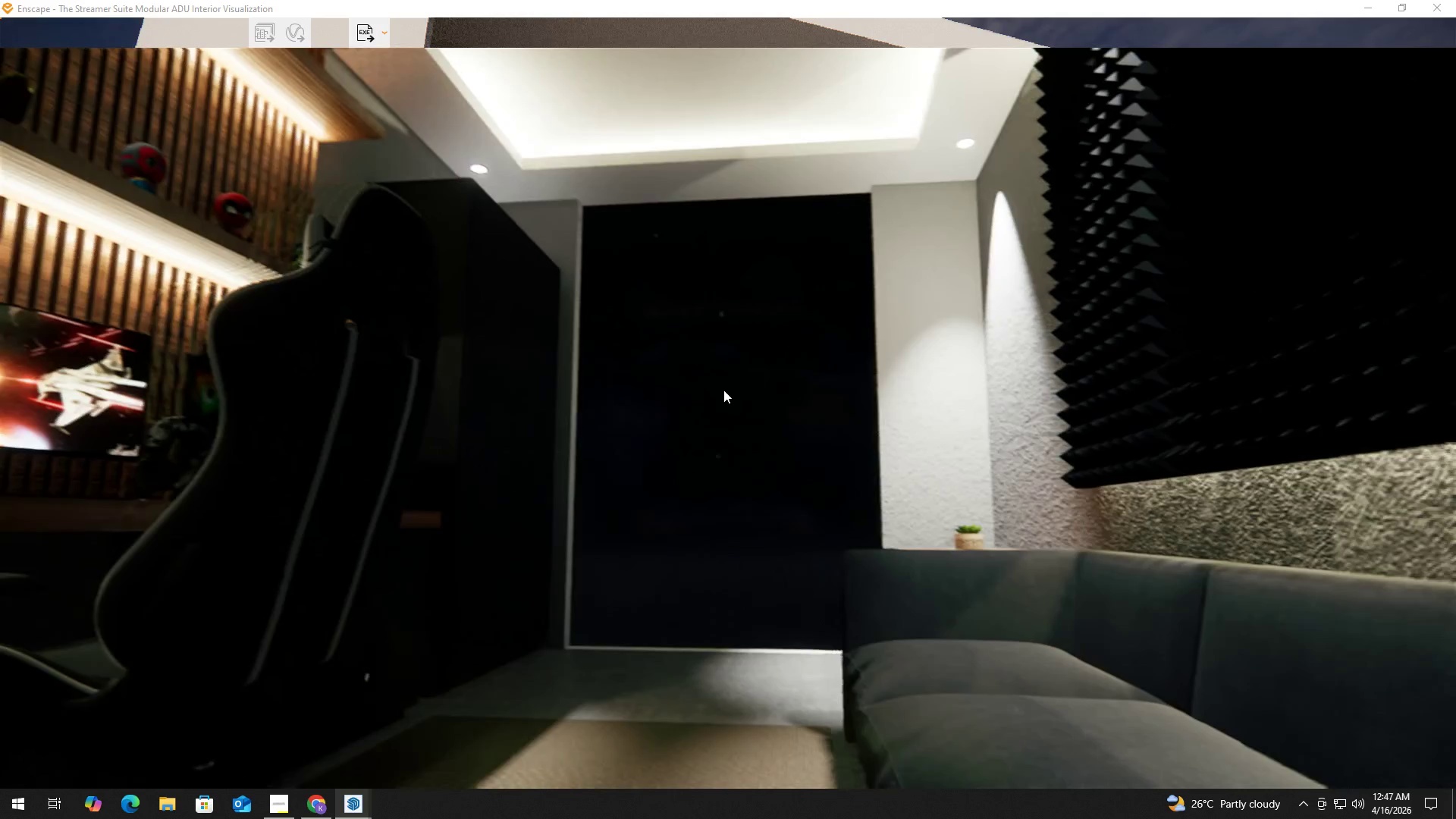 
hold_key(key=W, duration=0.73)
 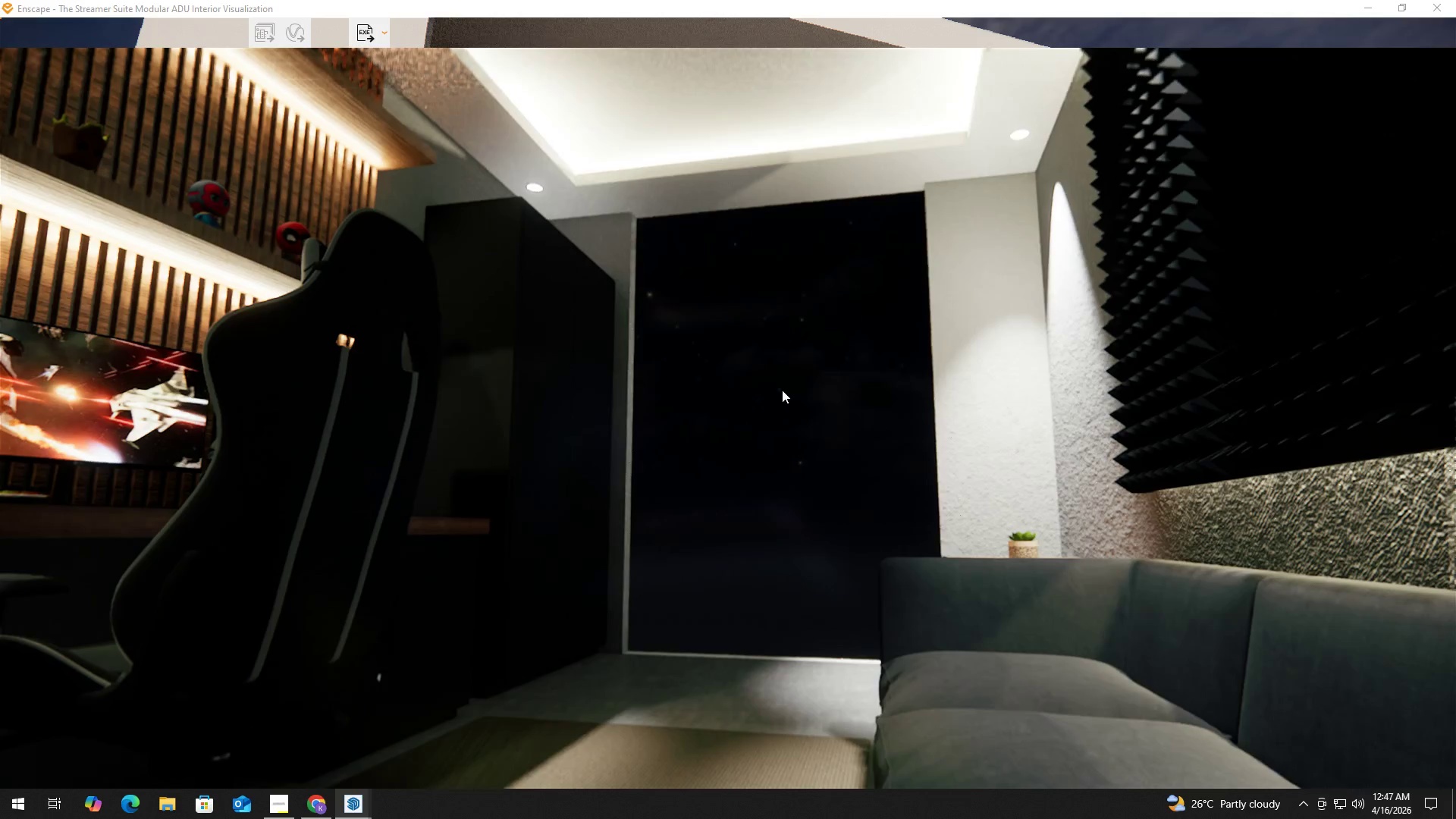 
hold_key(key=D, duration=0.33)
 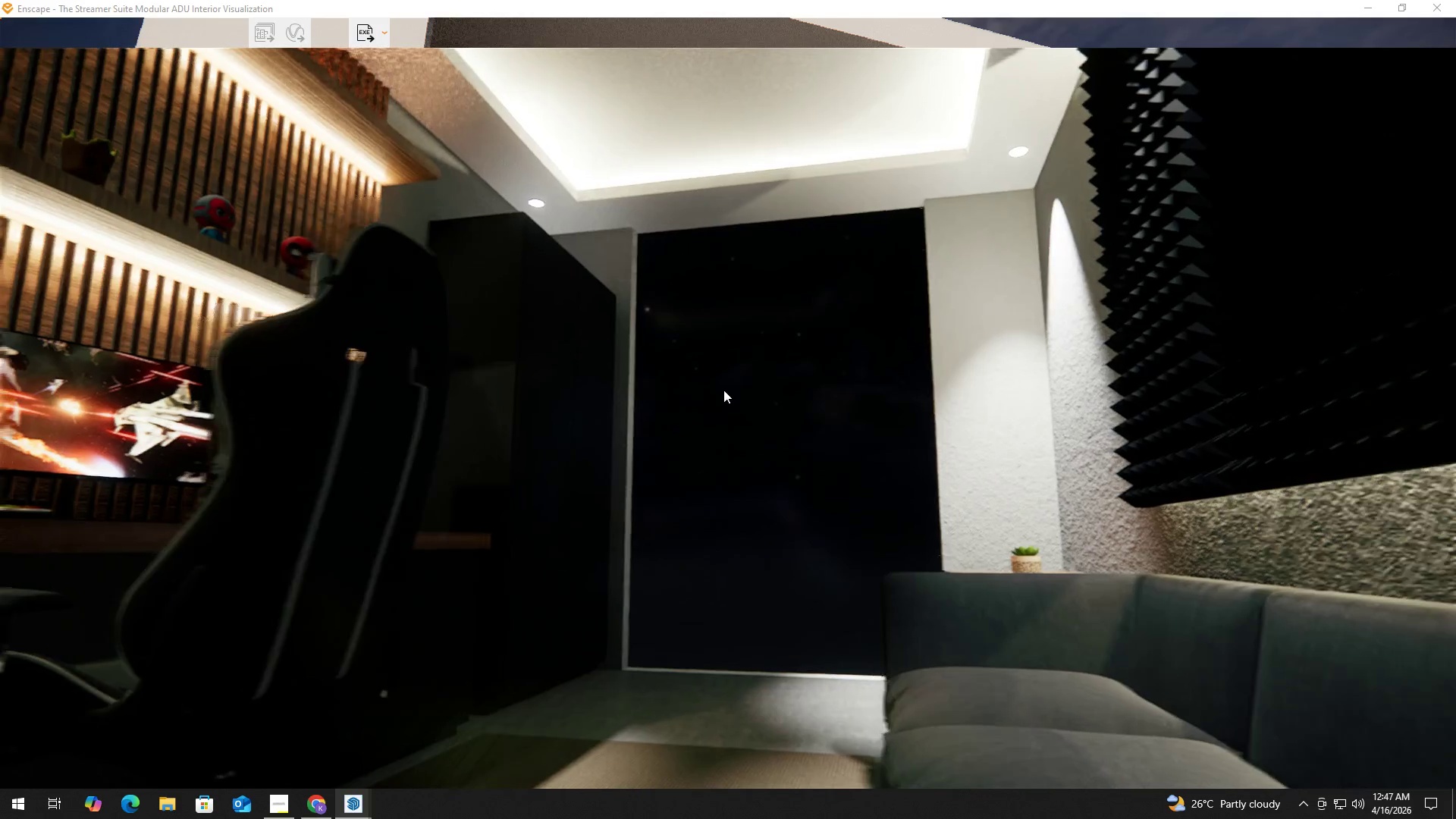 
type(aaas)
 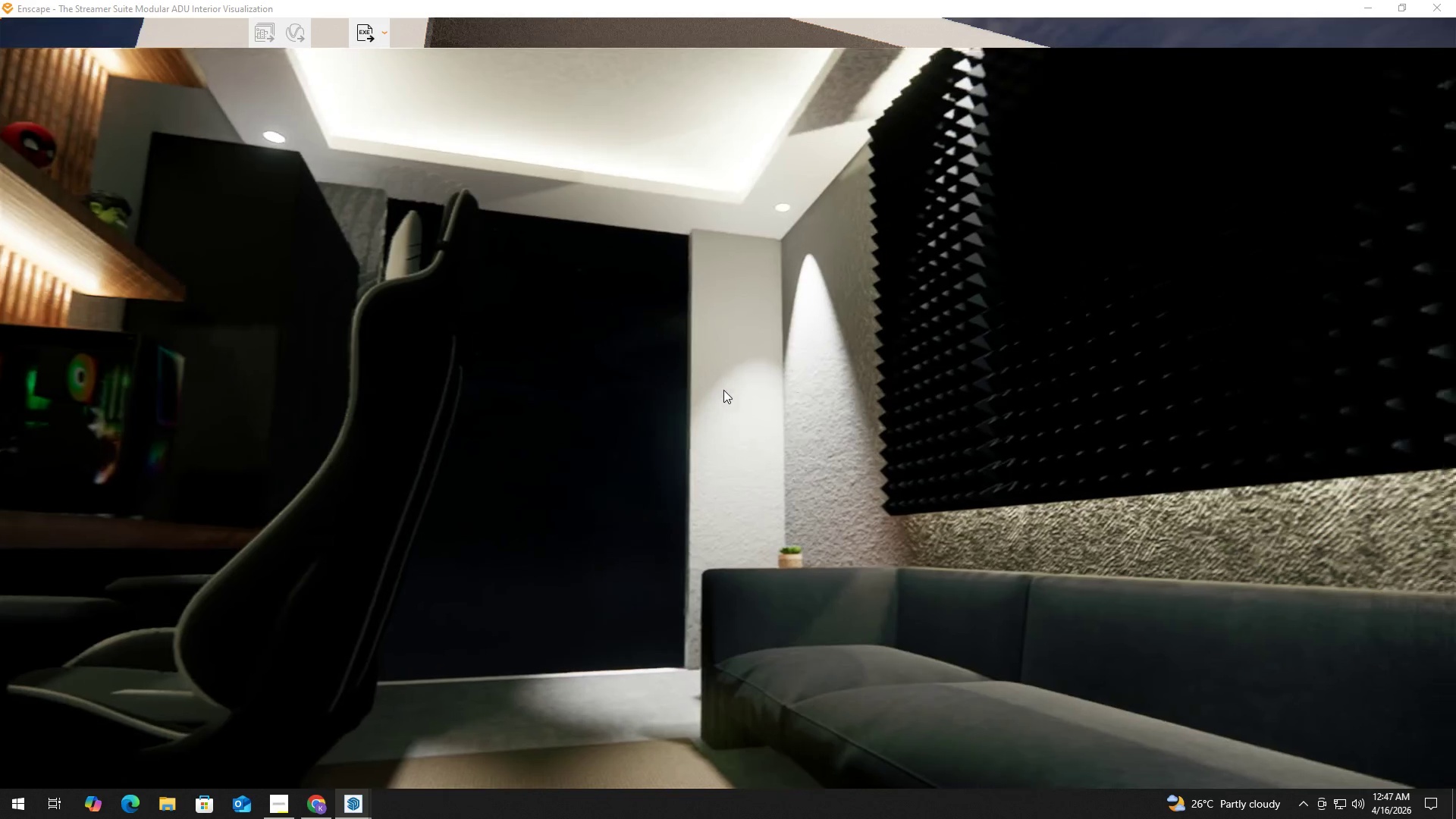 
left_click([723, 390])
 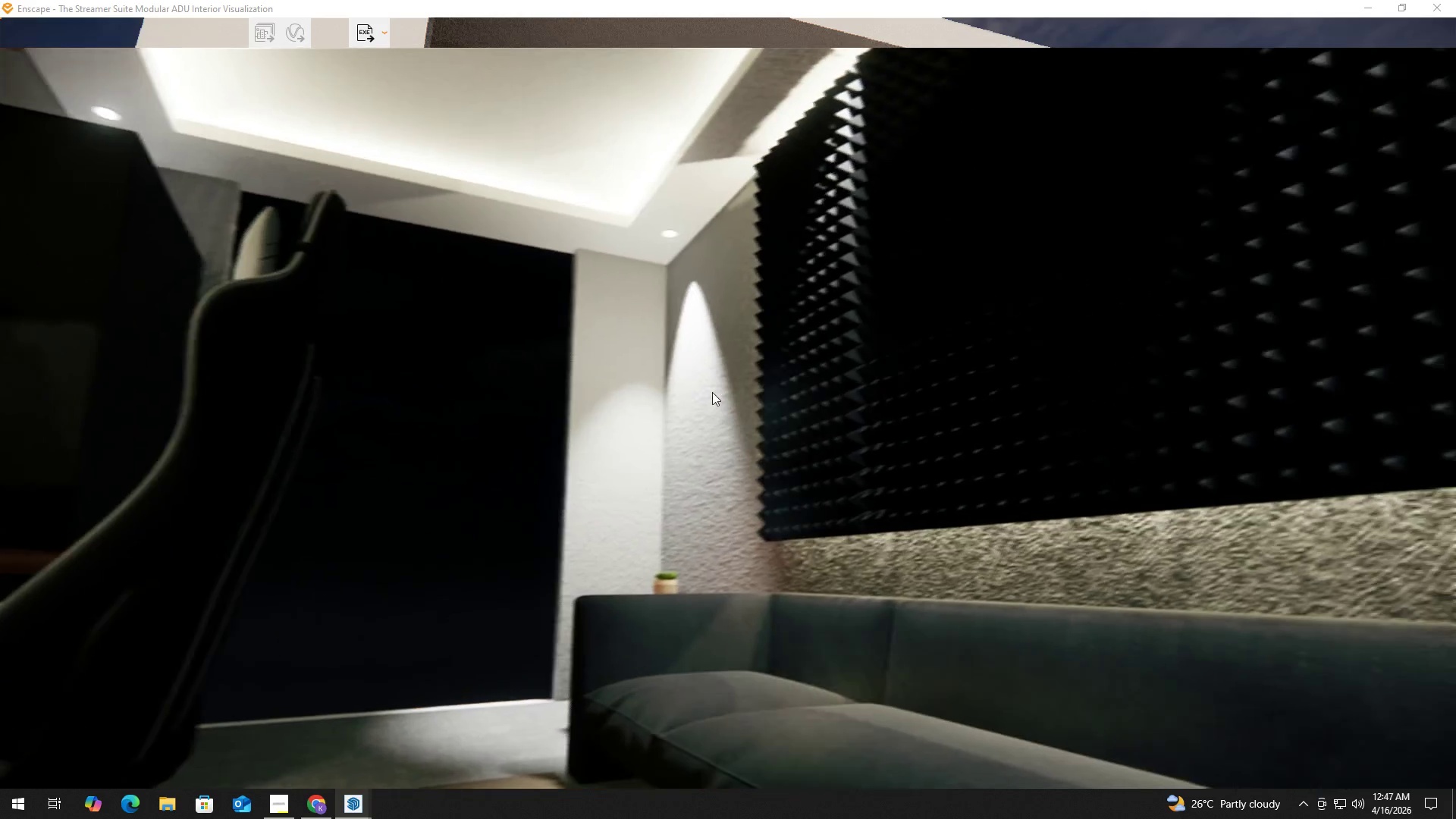 
hold_key(key=A, duration=2.64)
 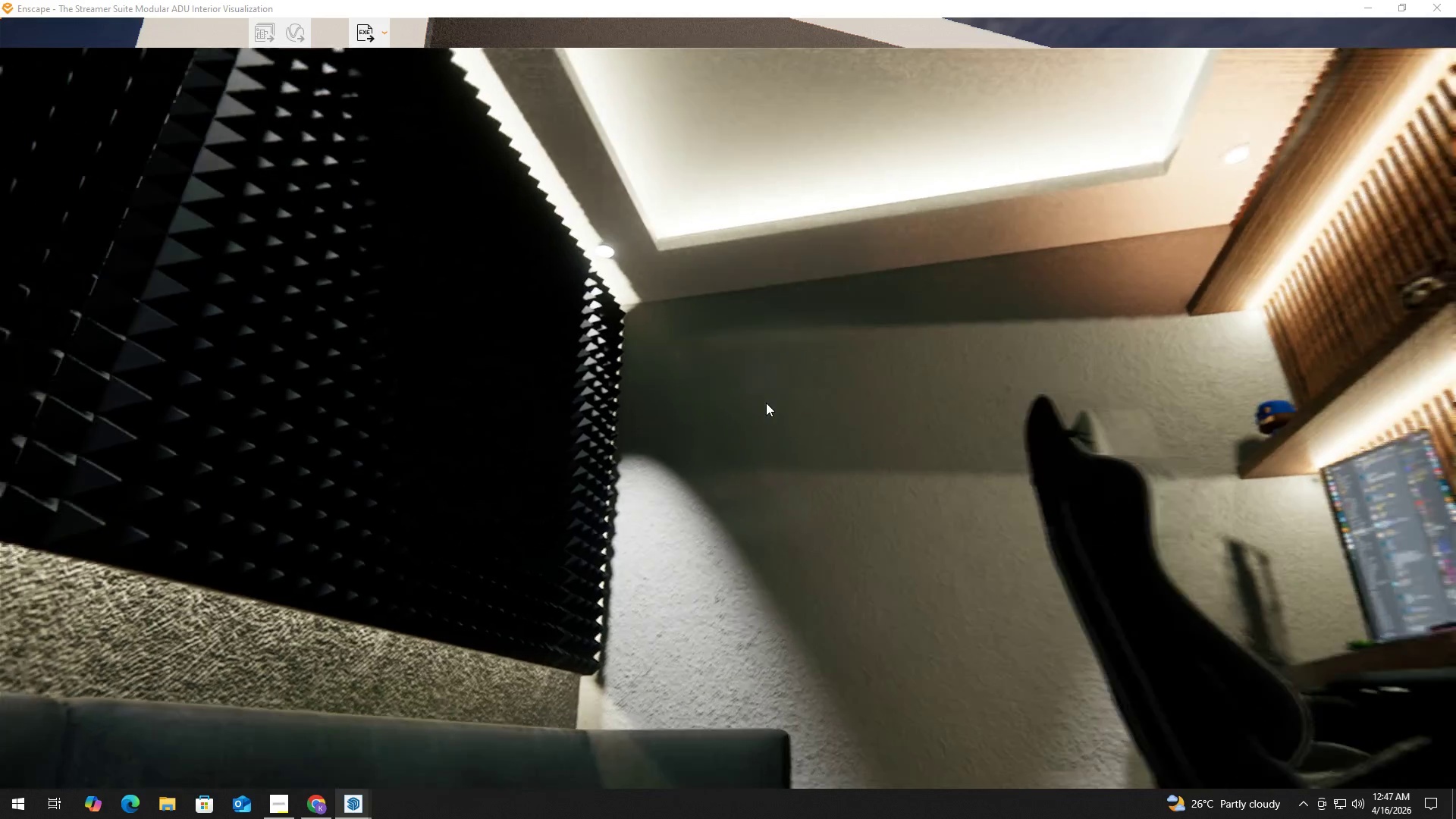 
hold_key(key=W, duration=0.56)
 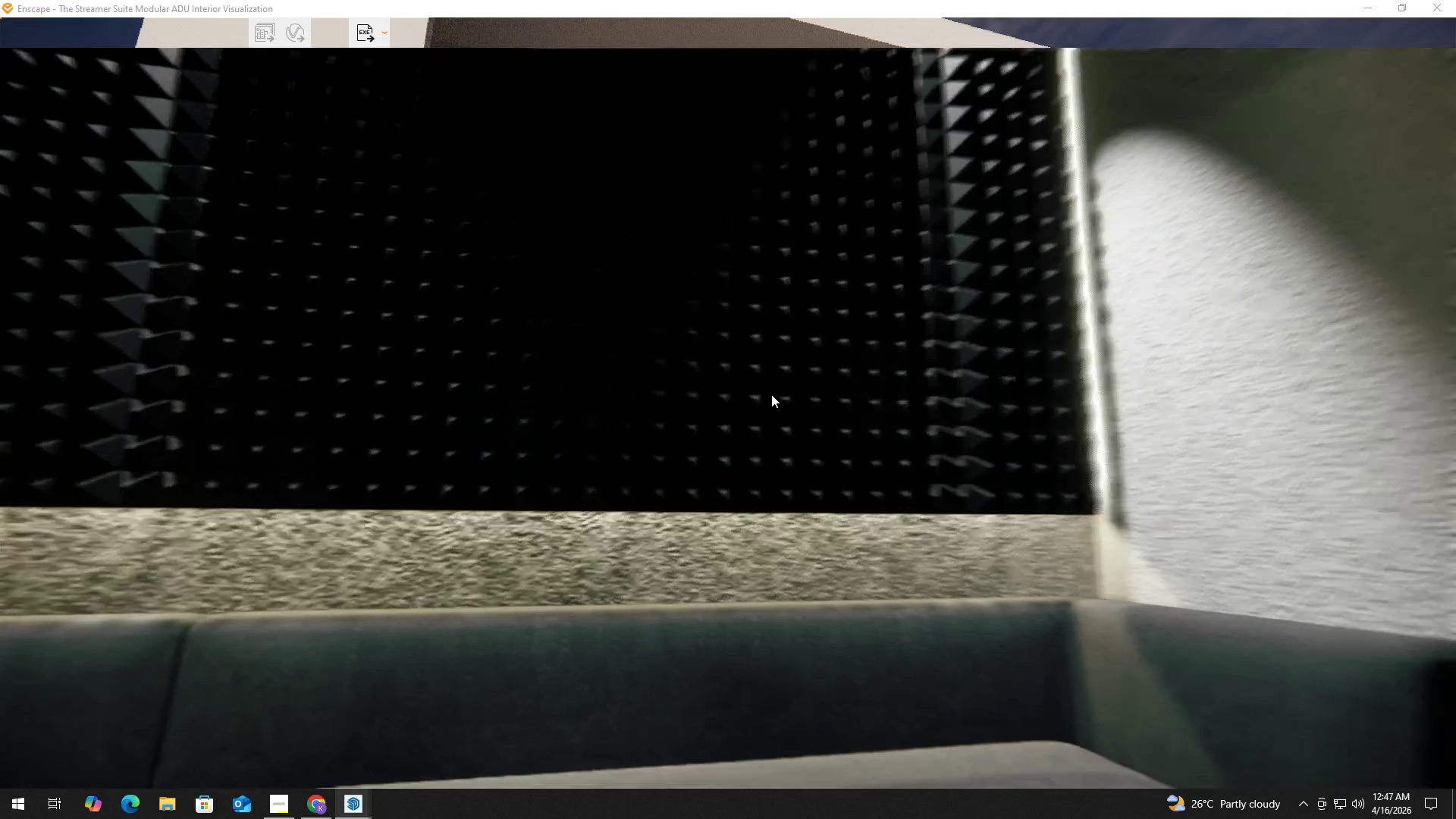 
left_click_drag(start_coordinate=[727, 395], to_coordinate=[733, 397])
 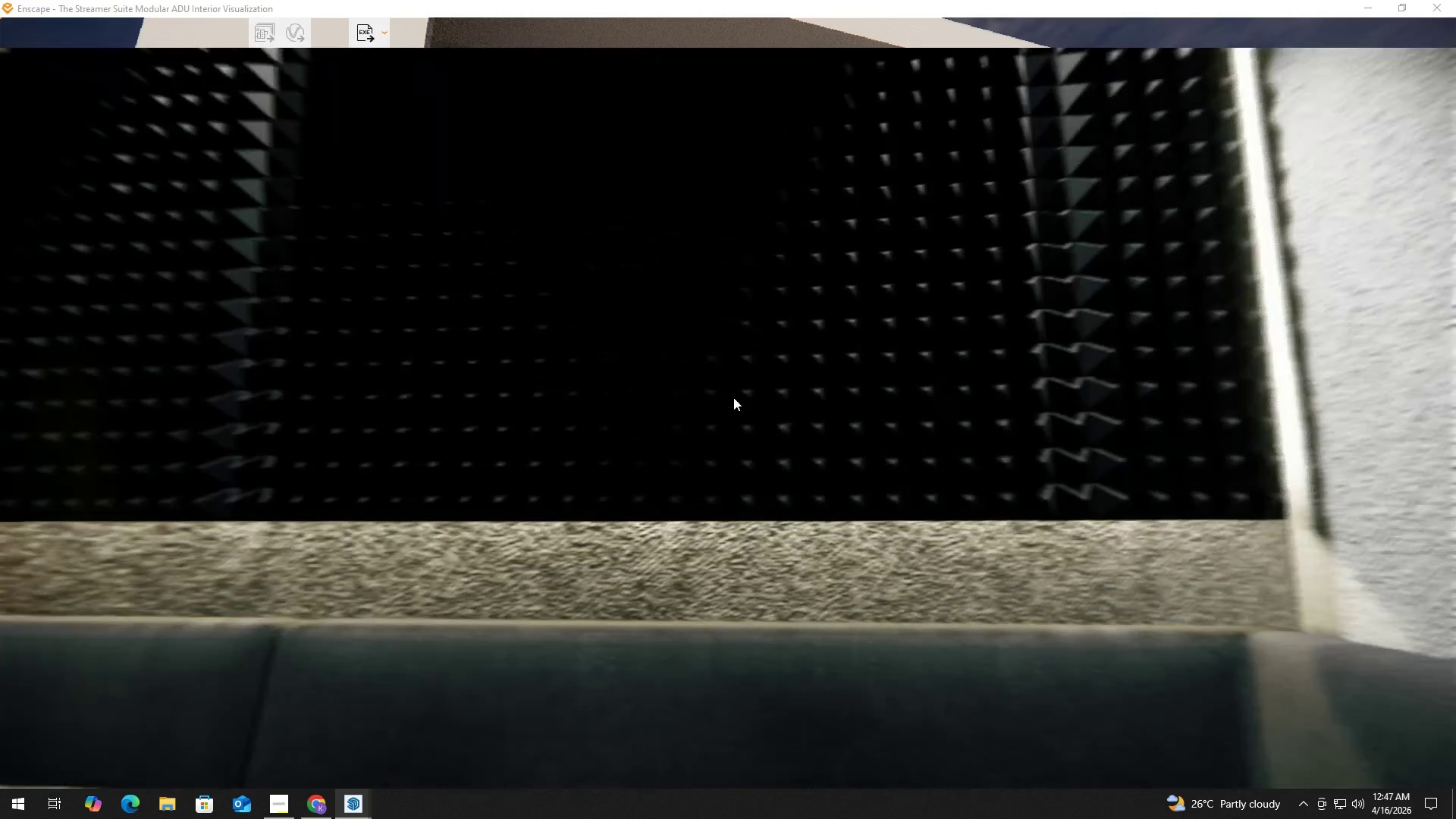 
hold_key(key=S, duration=0.64)
 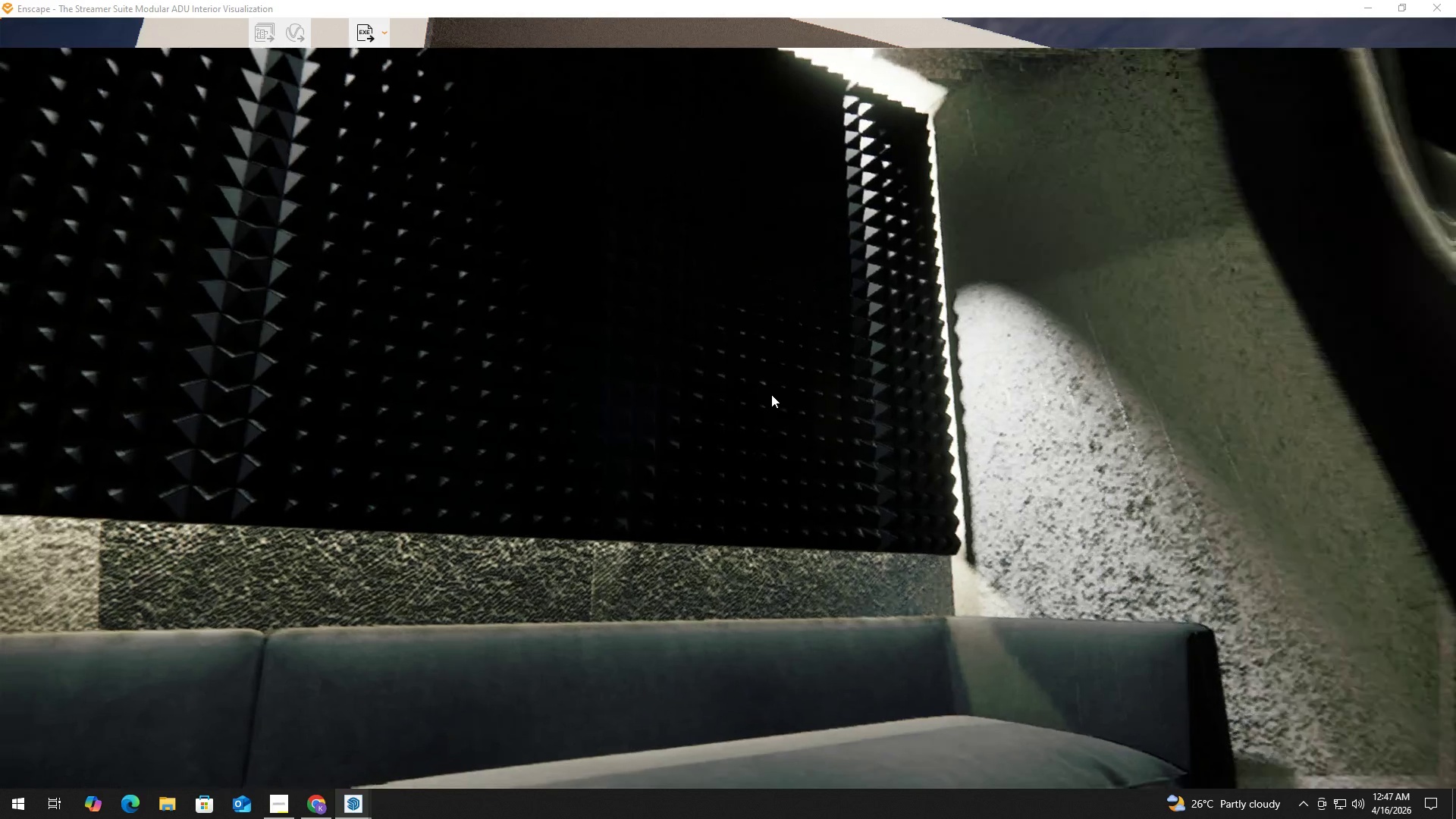 
type(ssdas)
 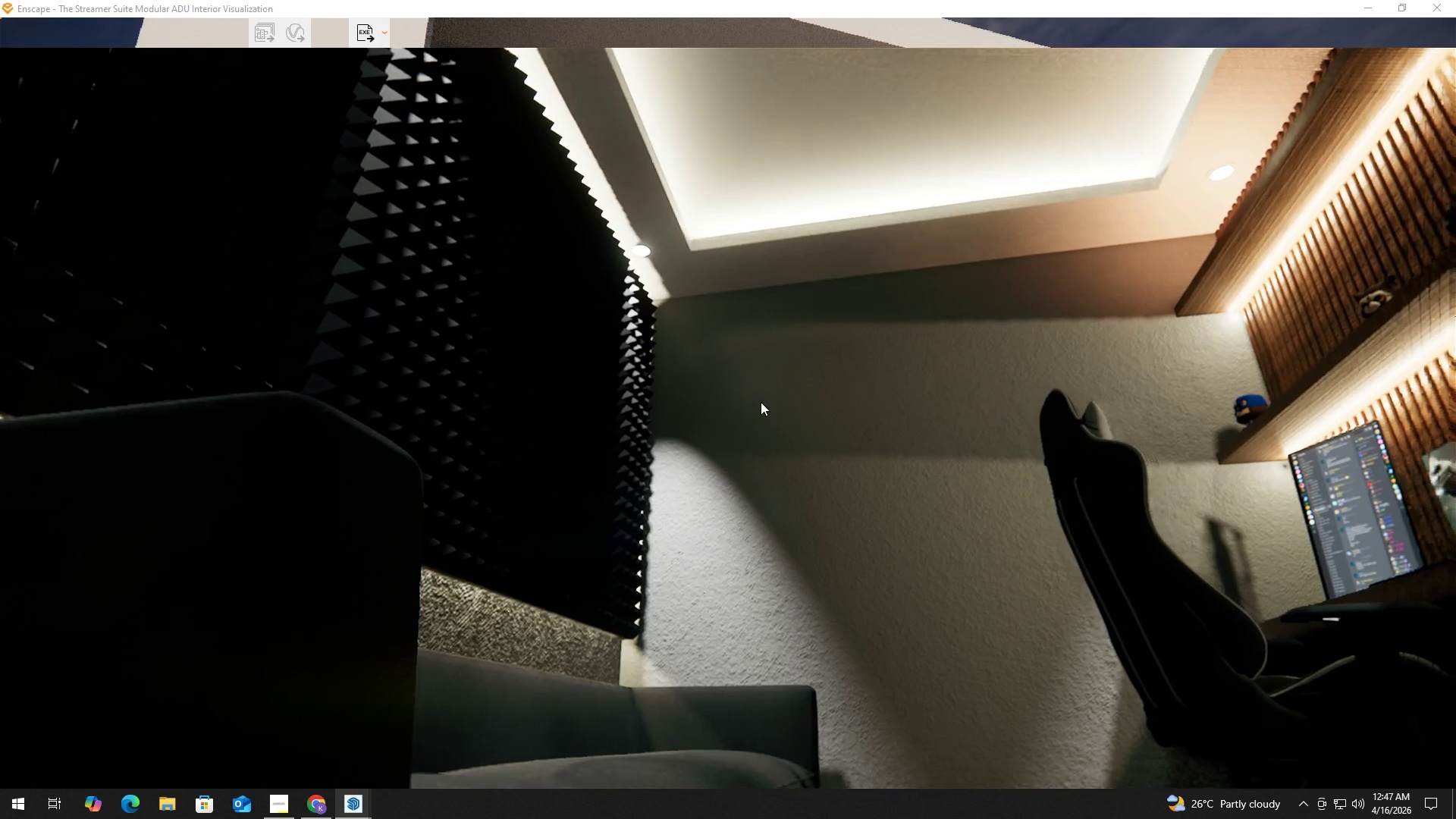 
left_click([761, 402])
 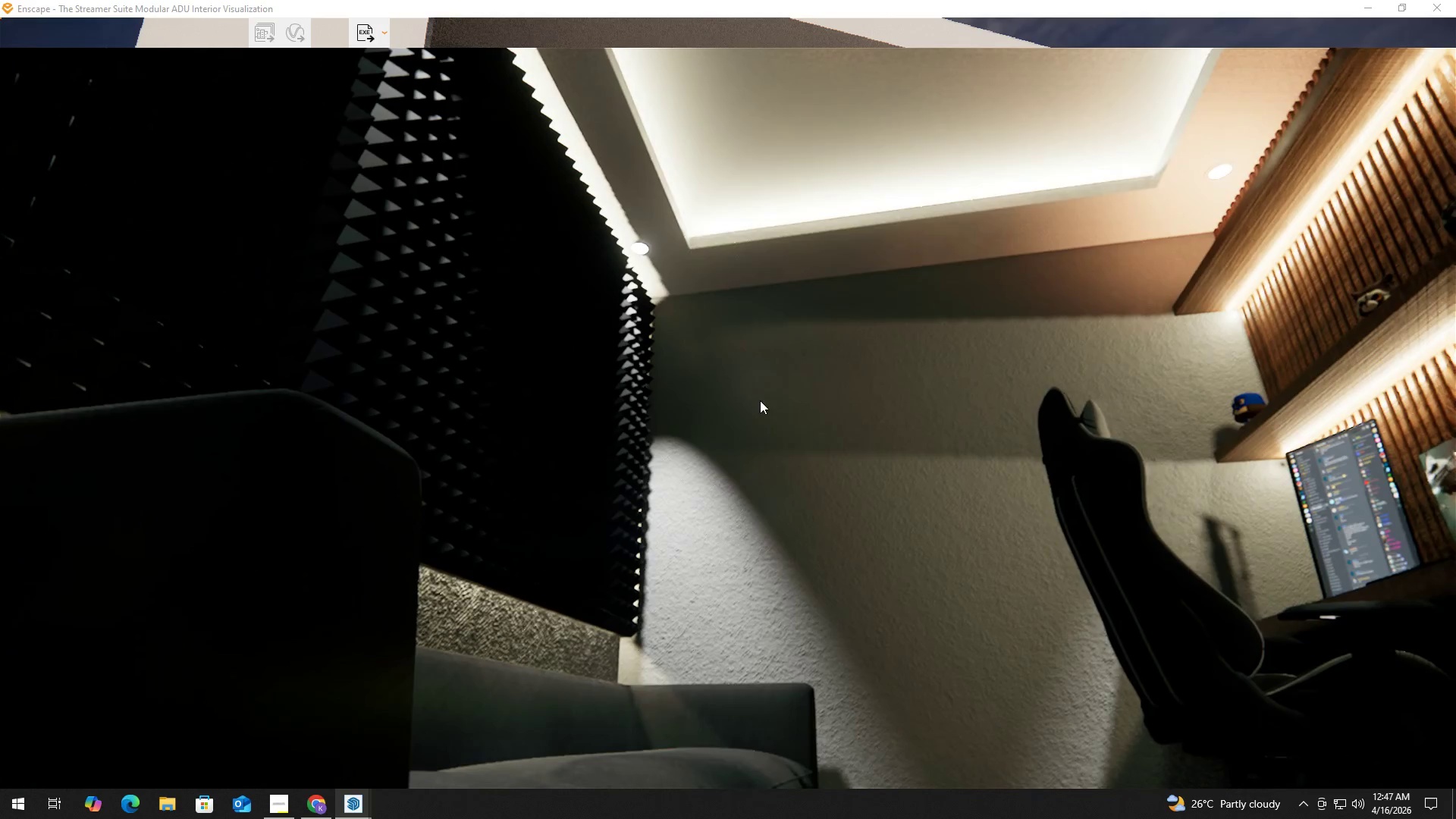 
key(Alt+Tab)
 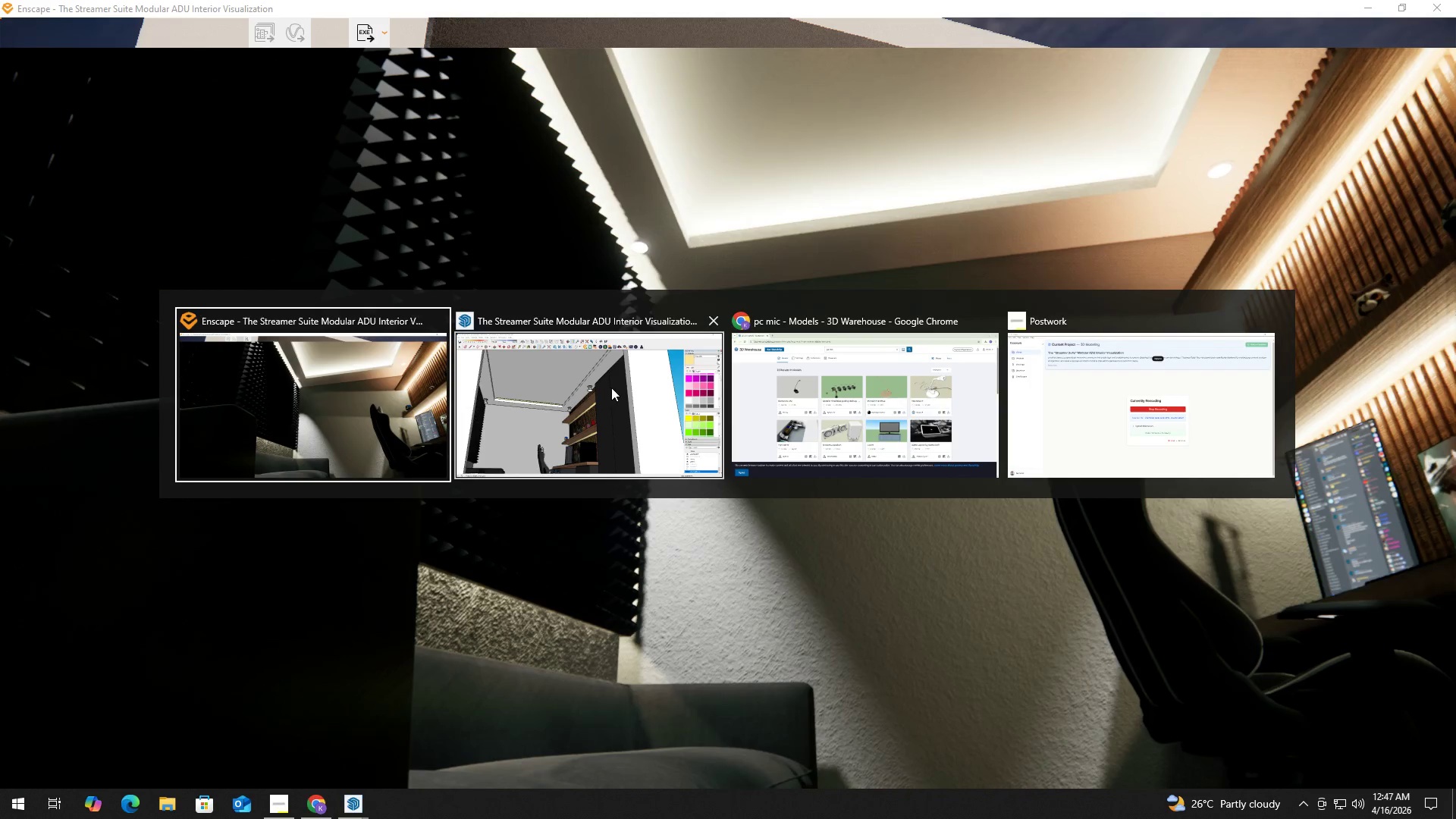 
left_click([614, 388])
 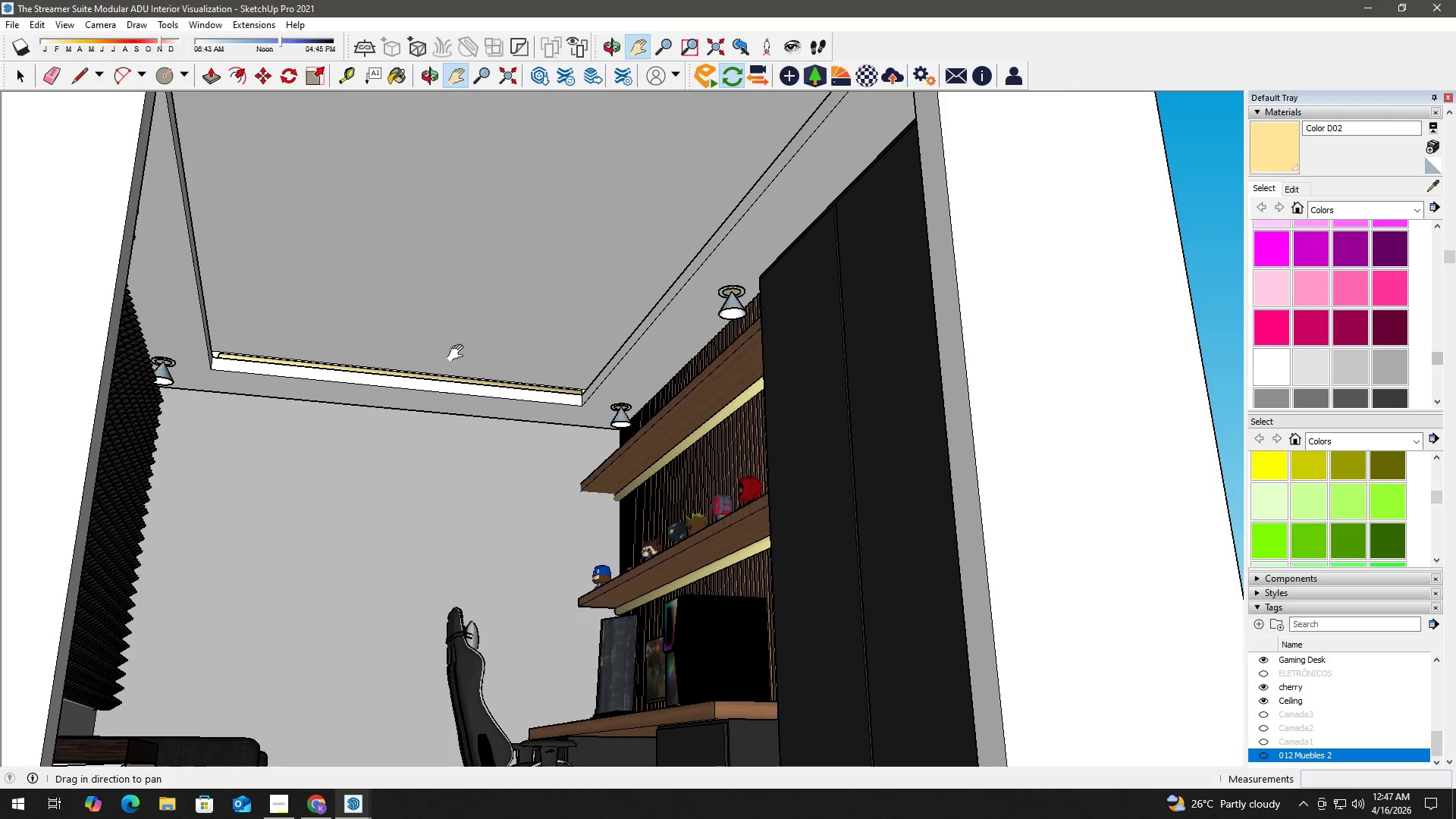 
key(Space)
 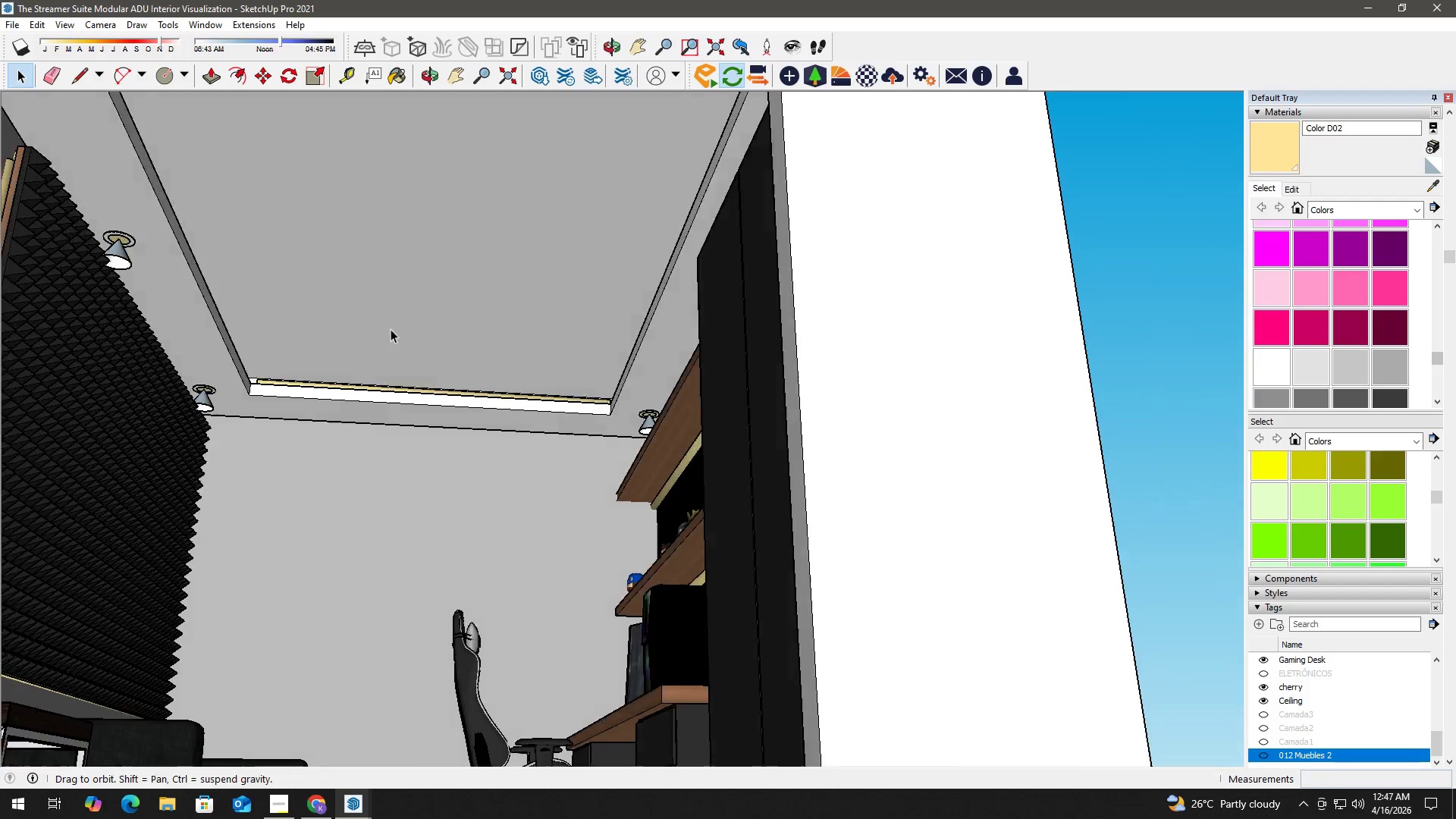 
key(H)
 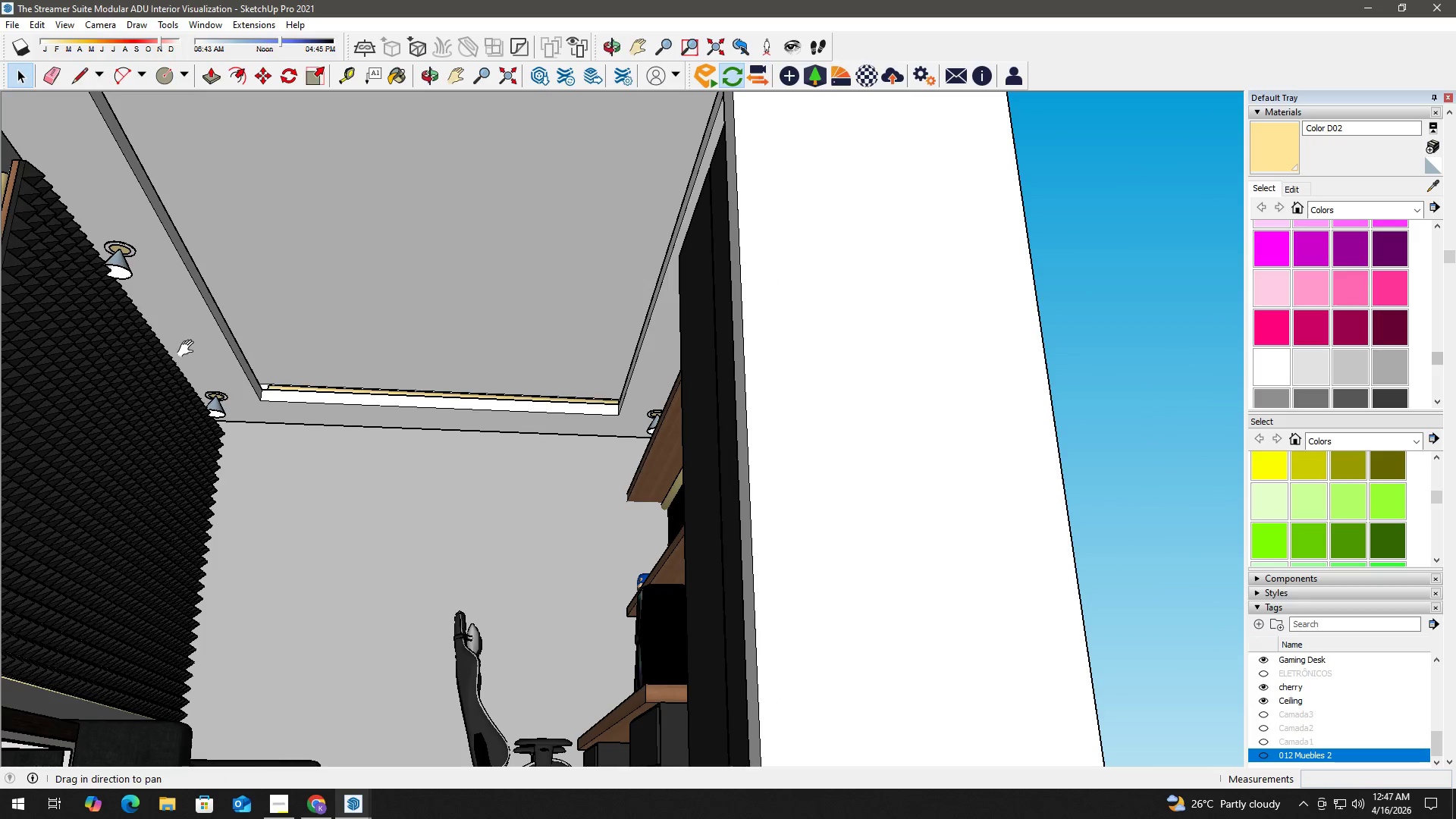 
key(Space)
 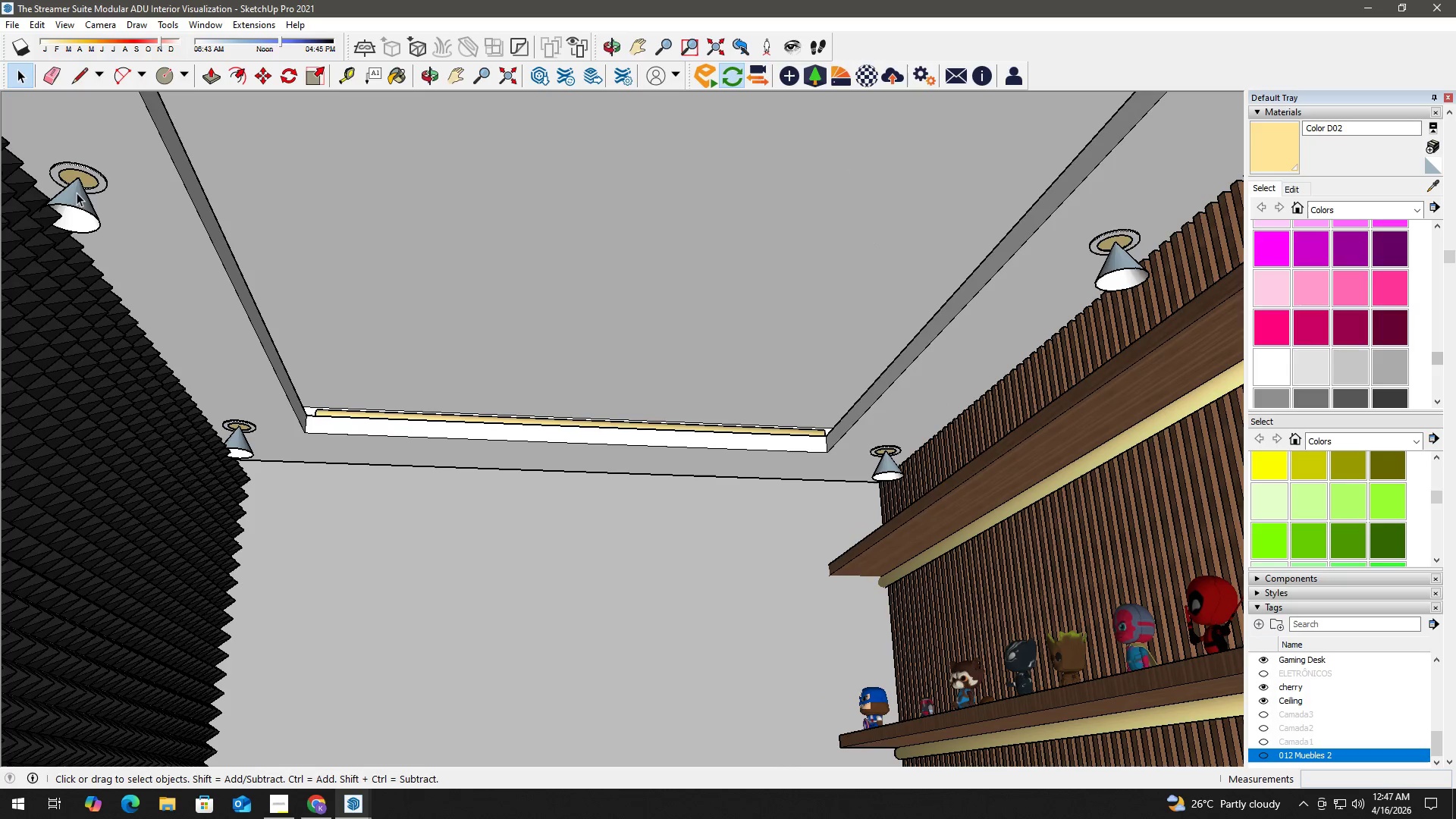 
left_click([77, 192])
 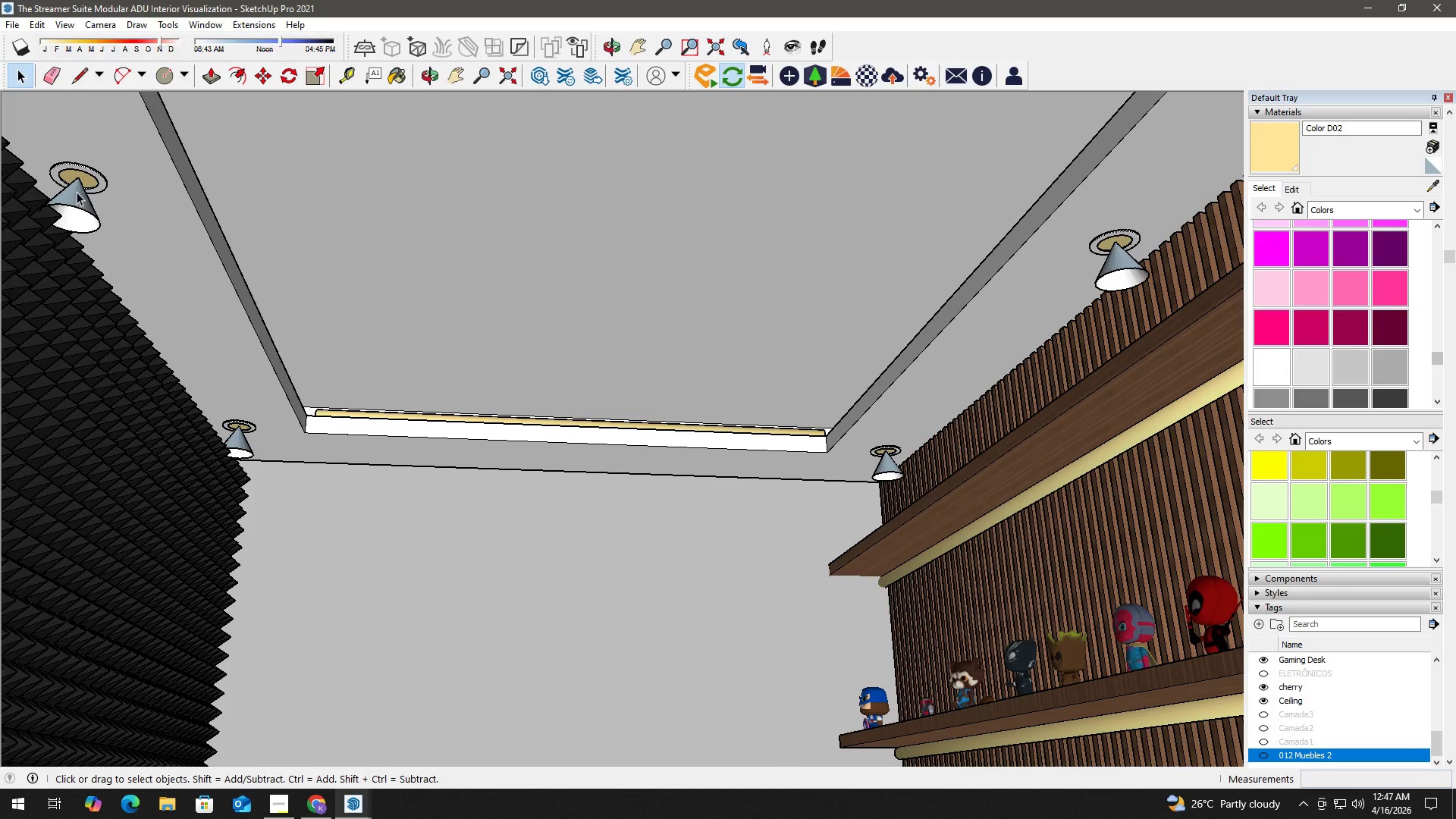 
scroll: coordinate [136, 300], scroll_direction: up, amount: 5.0
 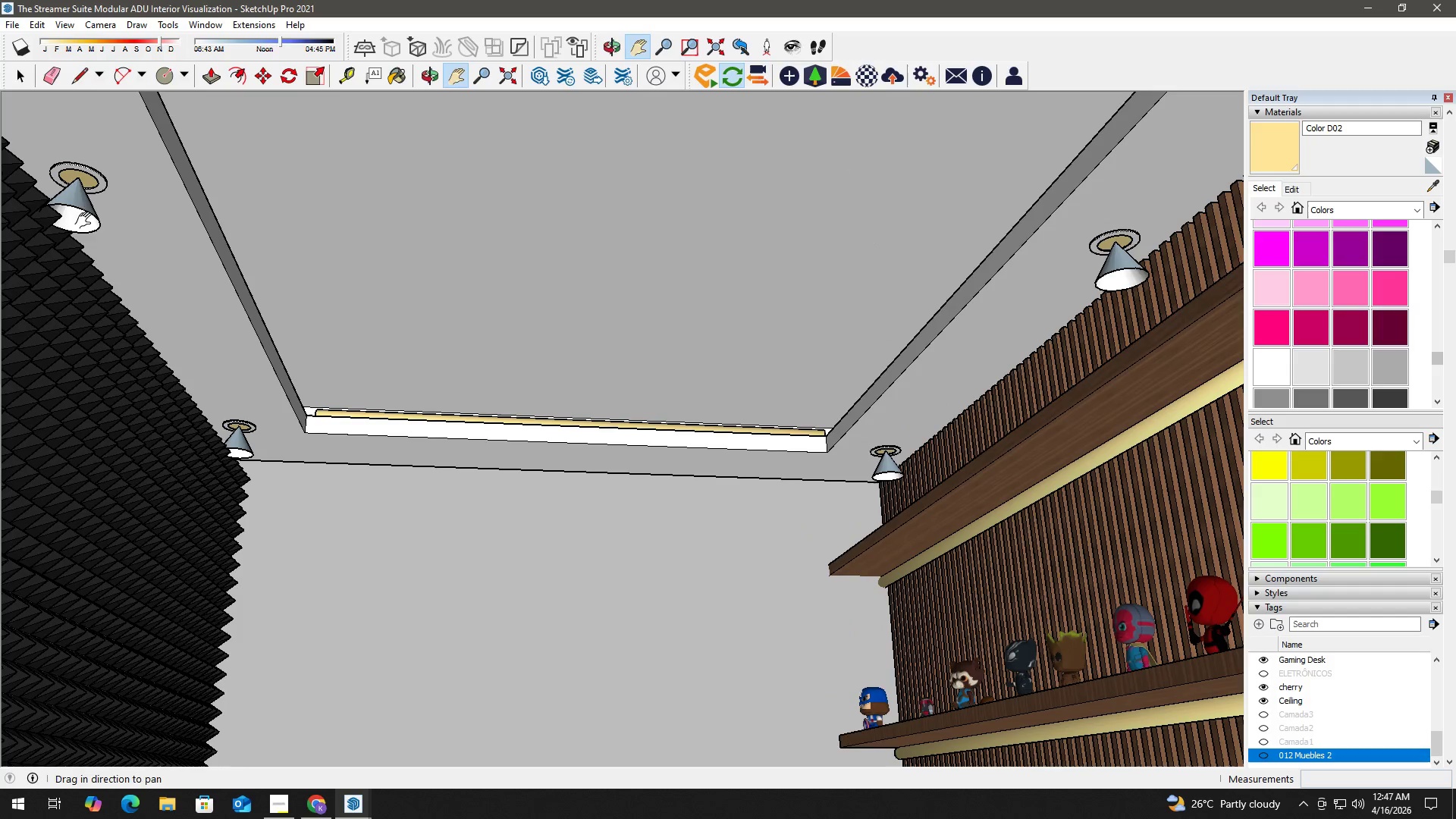 
double_click([77, 192])
 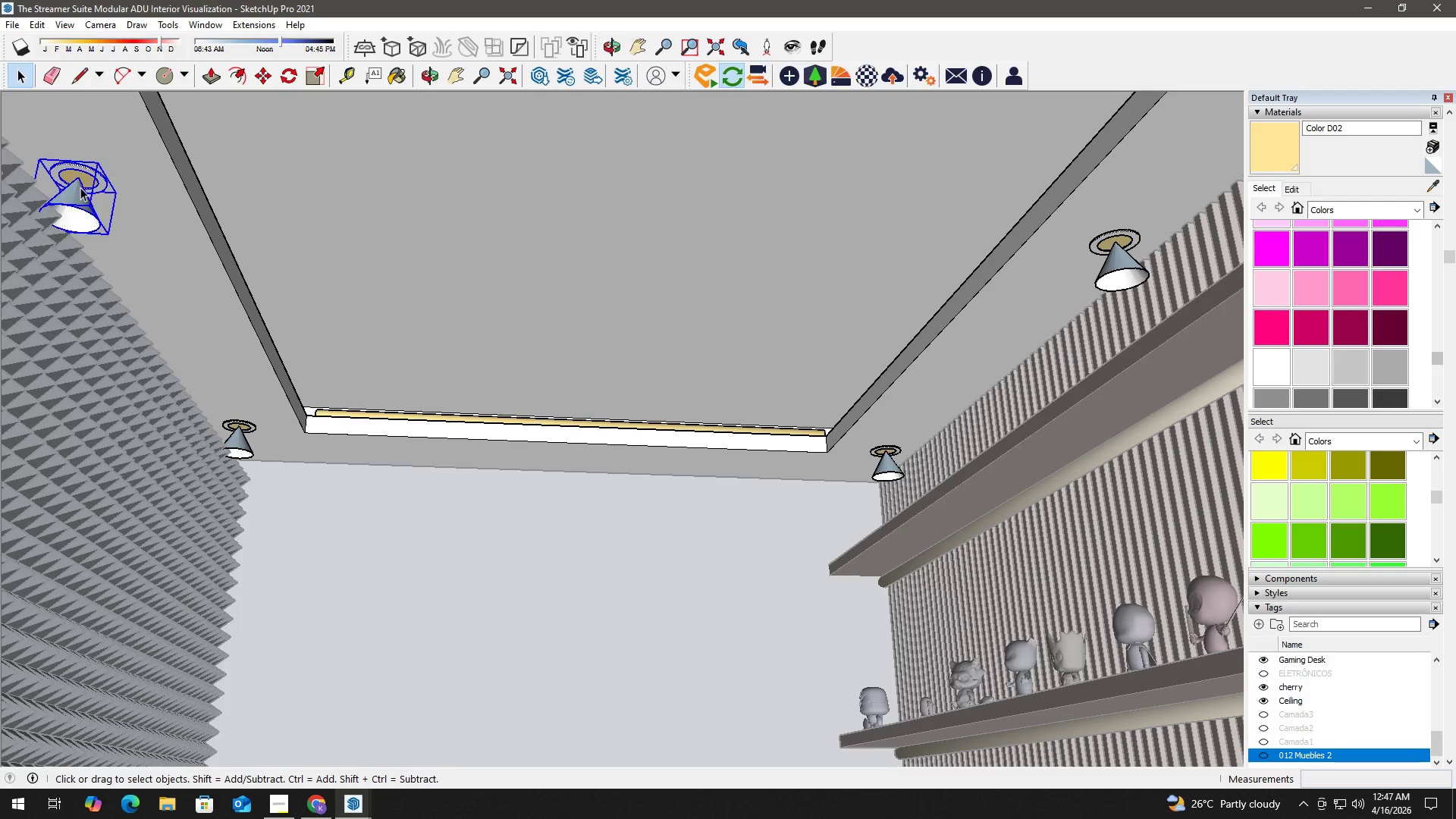 
hold_key(key=ControlLeft, duration=0.66)
left_click([249, 428])
 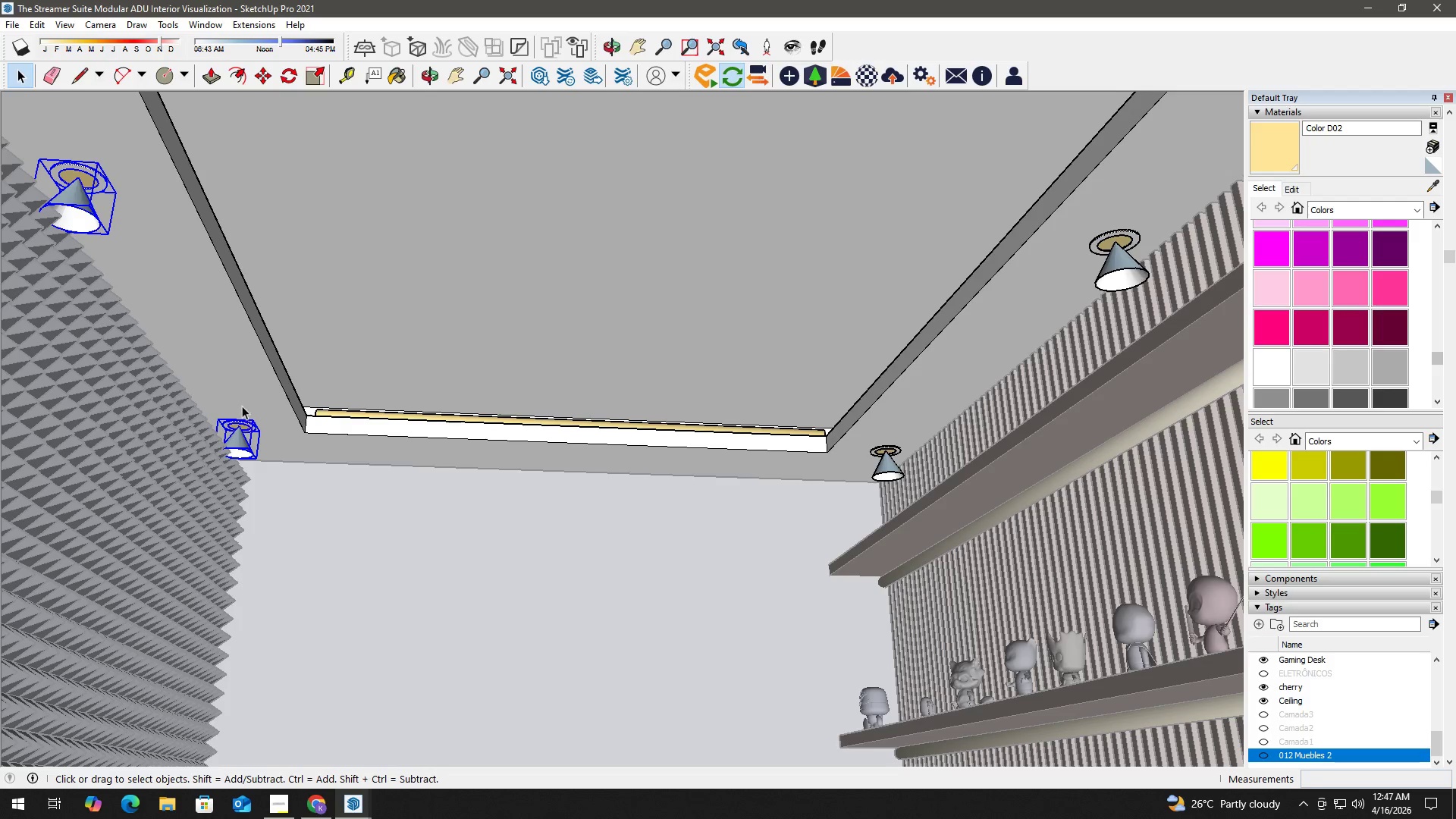 
type(hh )
 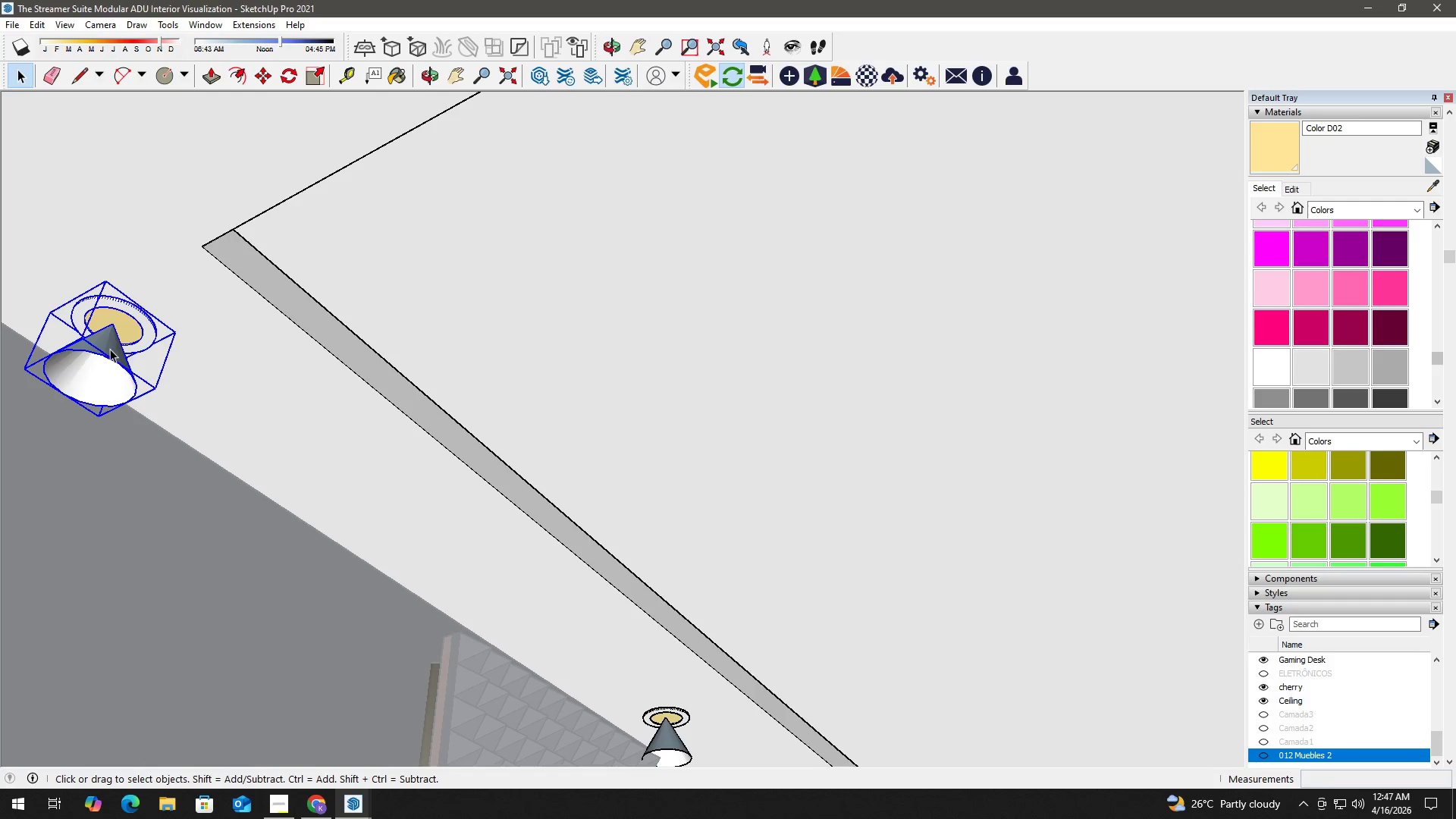 
left_click_drag(start_coordinate=[152, 240], to_coordinate=[359, 388])
 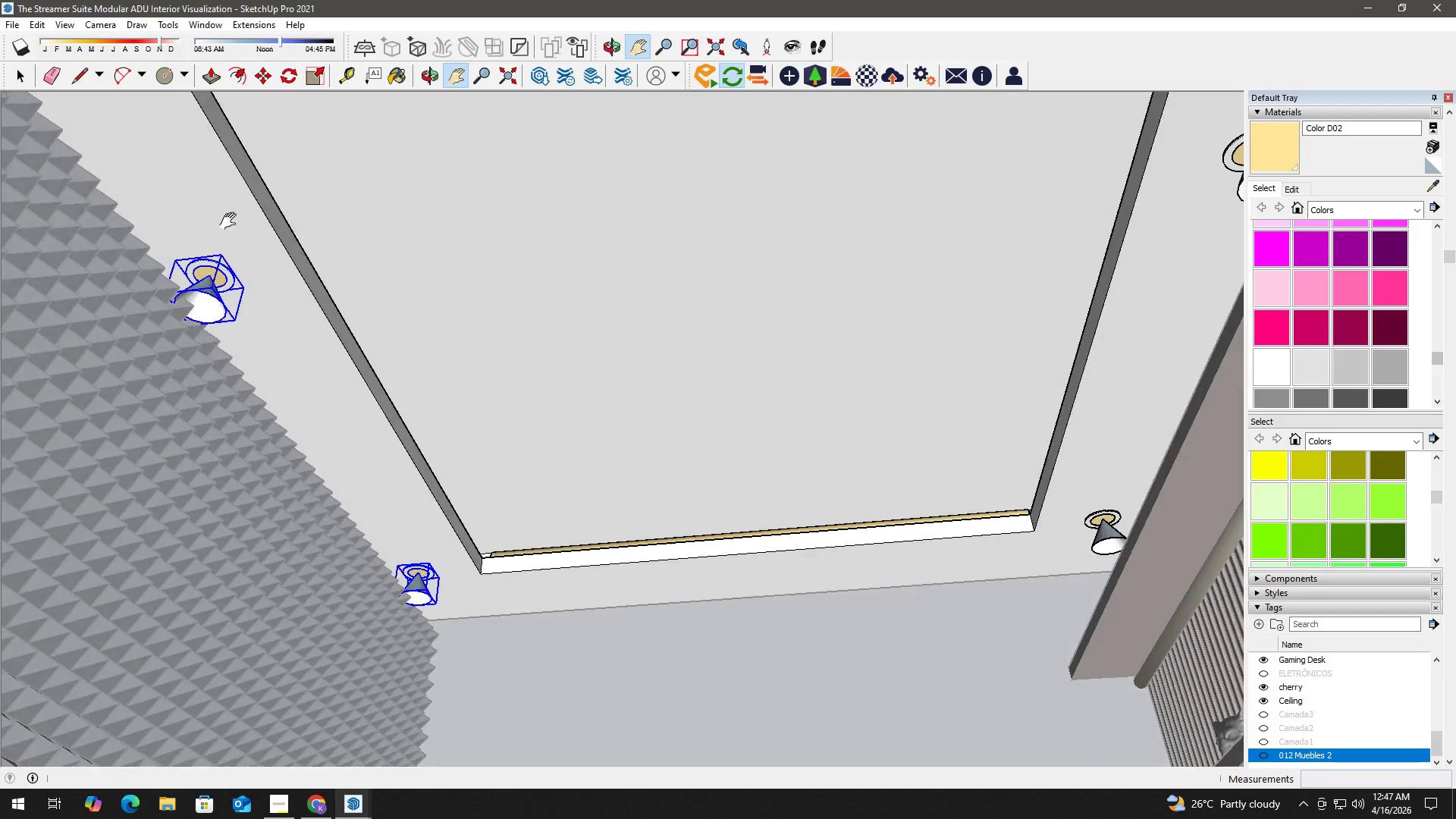 
left_click_drag(start_coordinate=[212, 199], to_coordinate=[423, 366])
 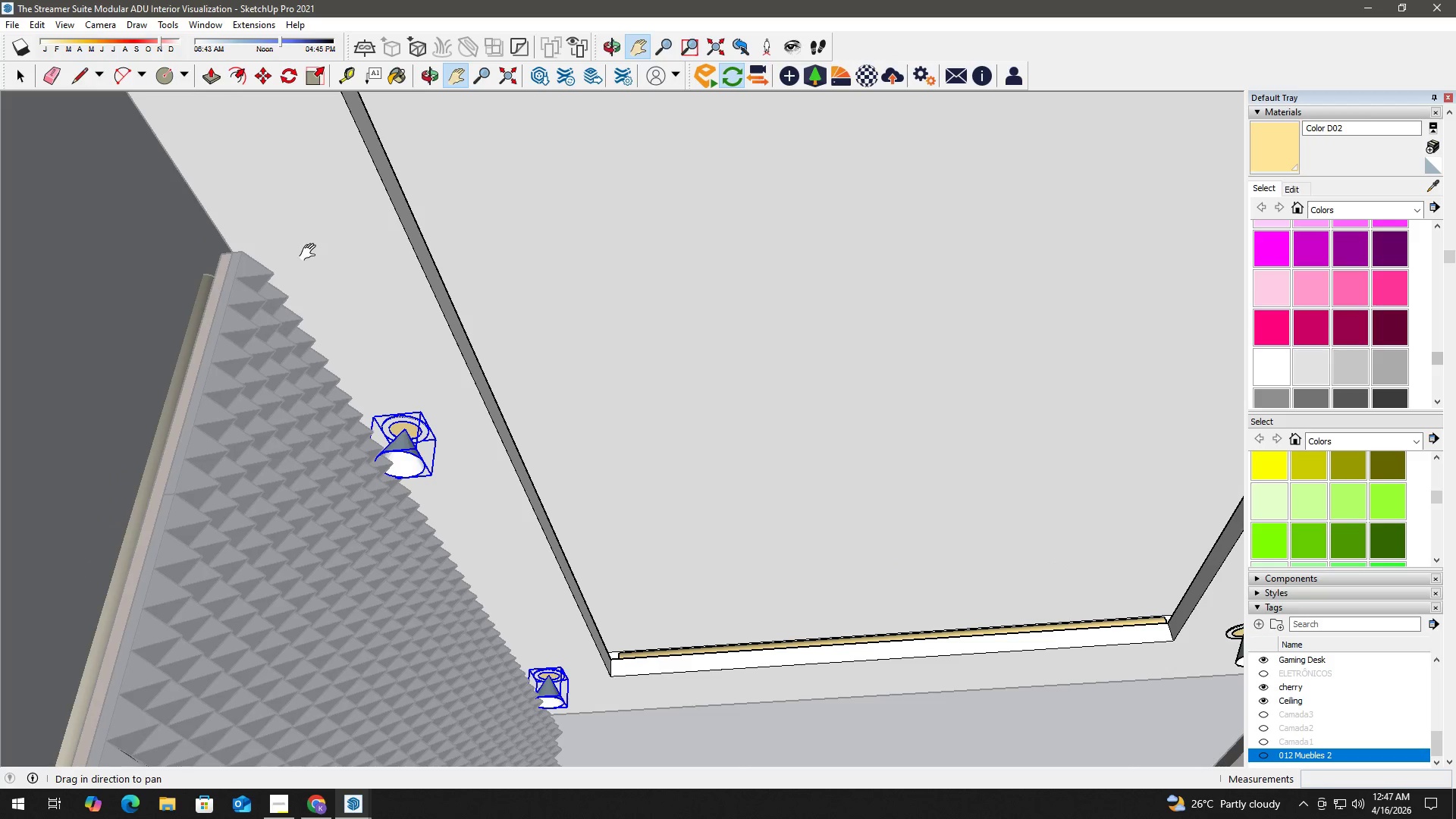 
left_click_drag(start_coordinate=[306, 249], to_coordinate=[388, 412])
 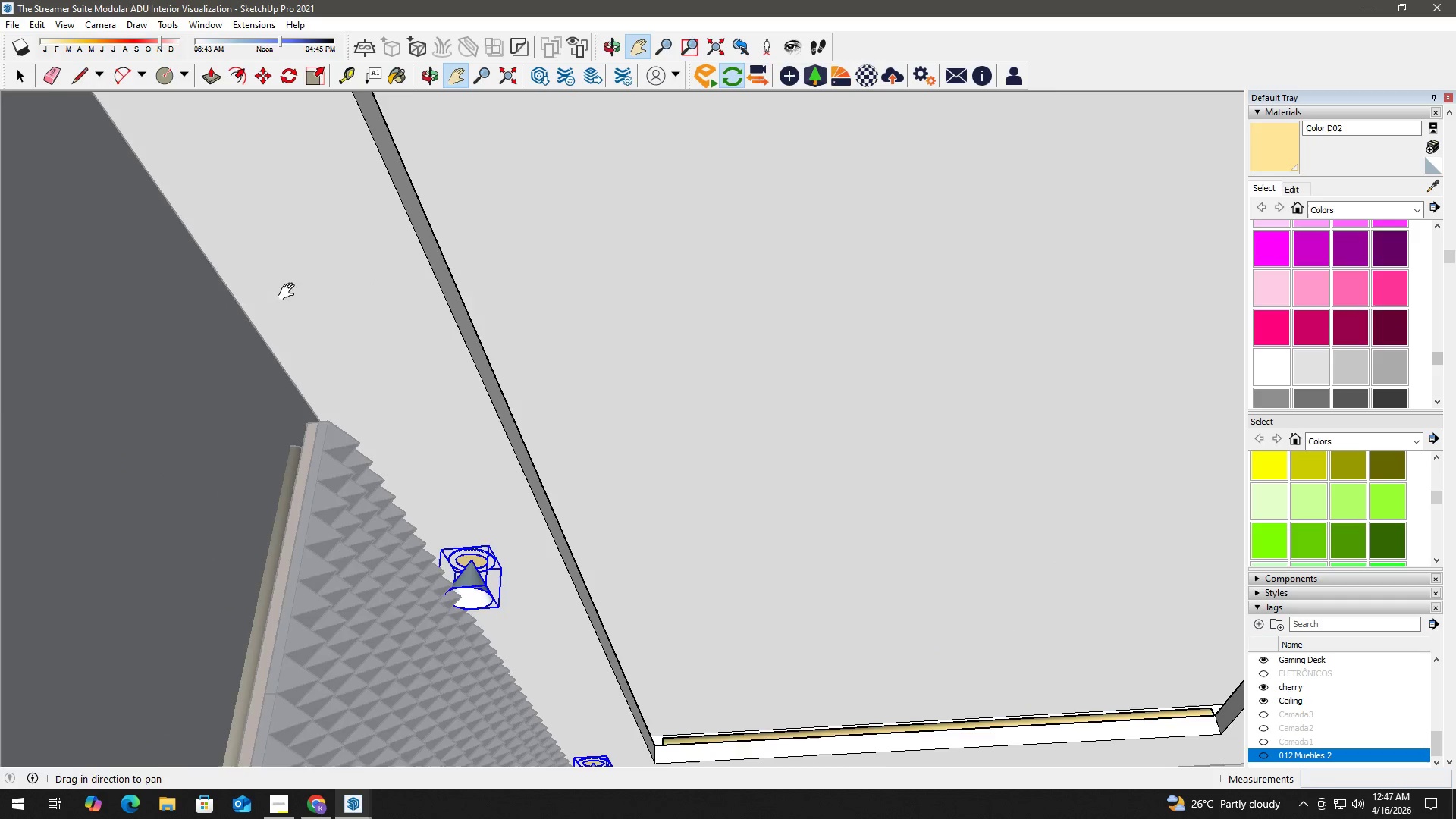 
left_click_drag(start_coordinate=[290, 292], to_coordinate=[374, 486])
 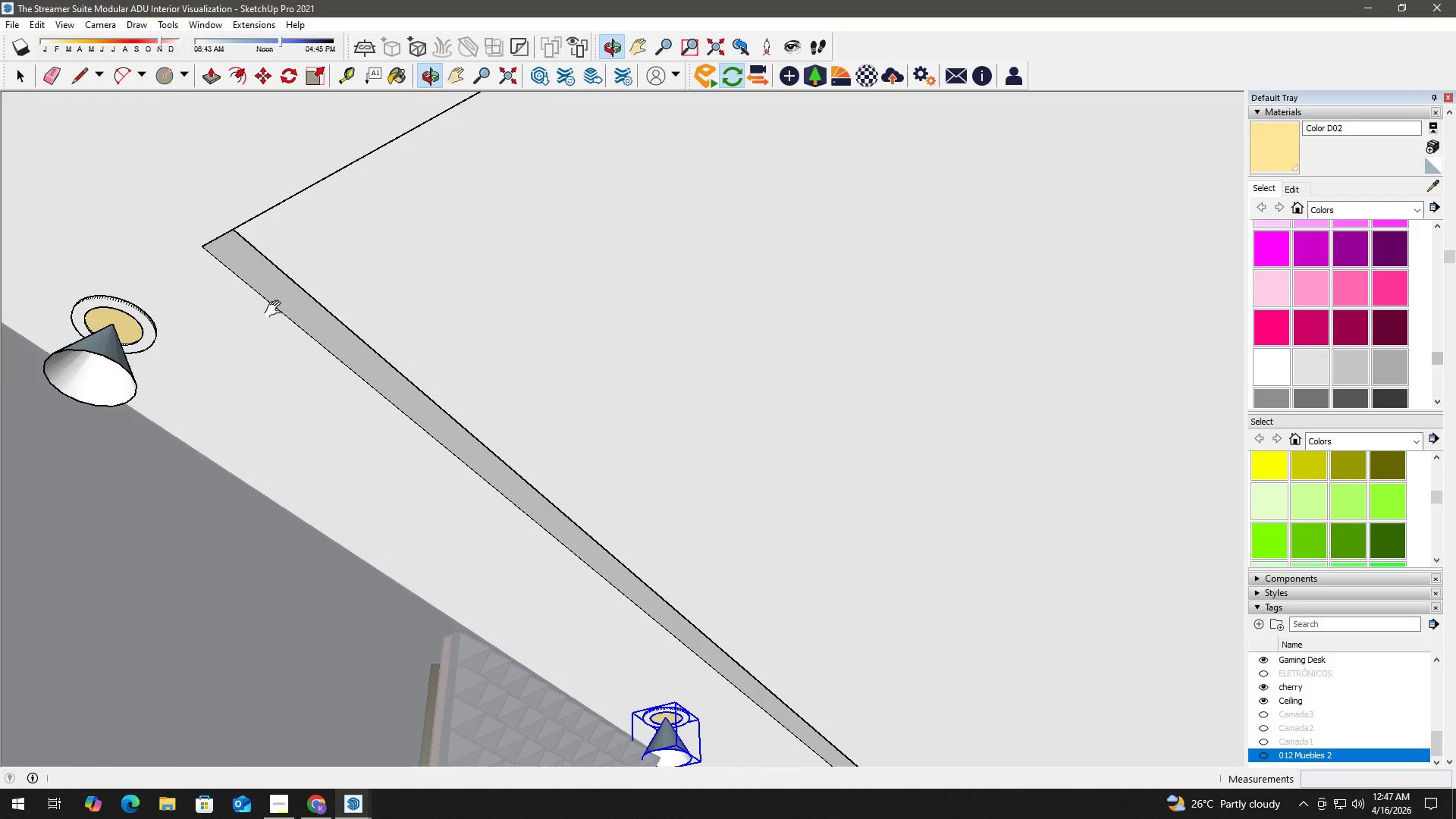 
left_click([108, 350])
 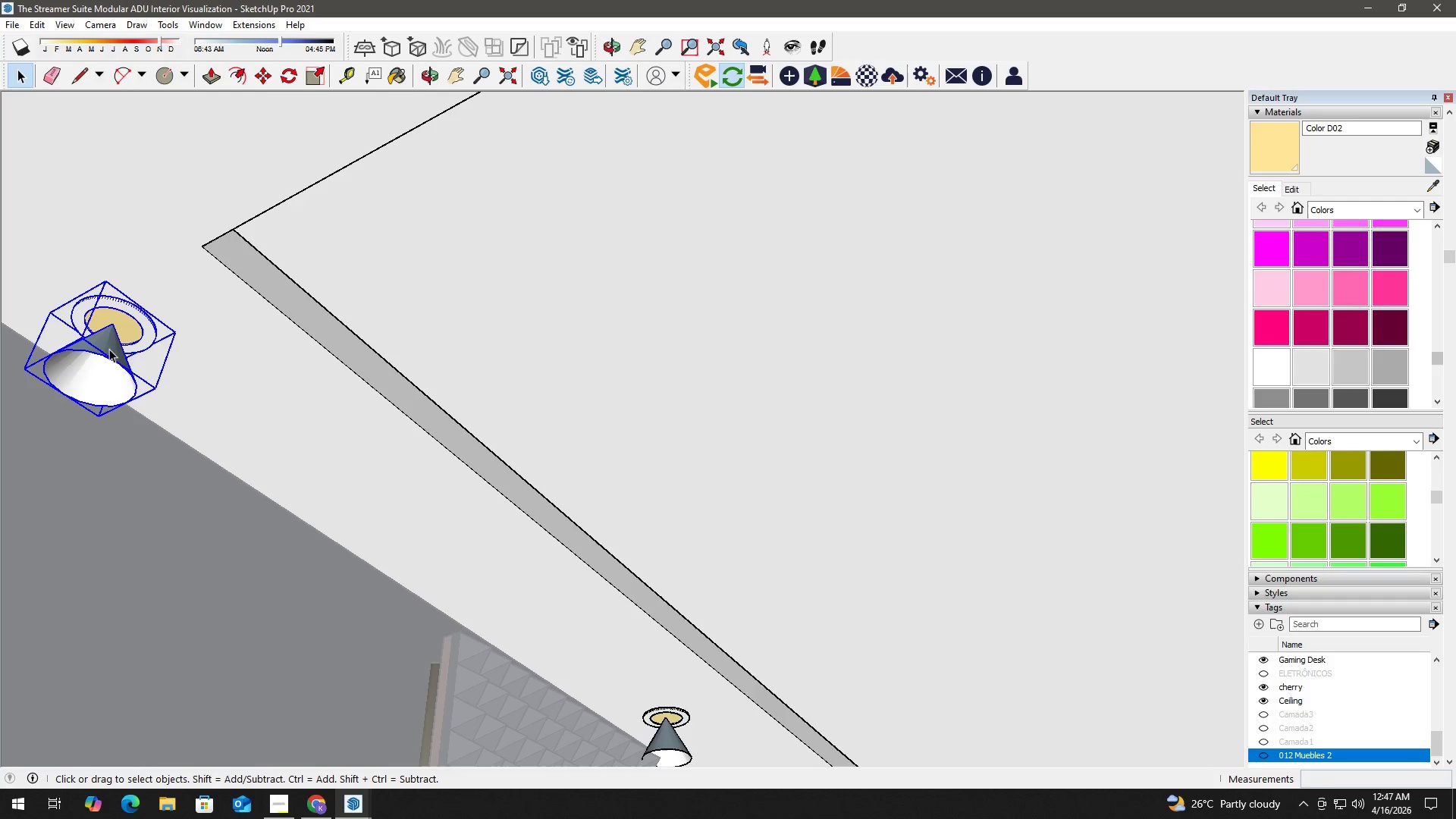 
hold_key(key=ControlLeft, duration=0.41)
 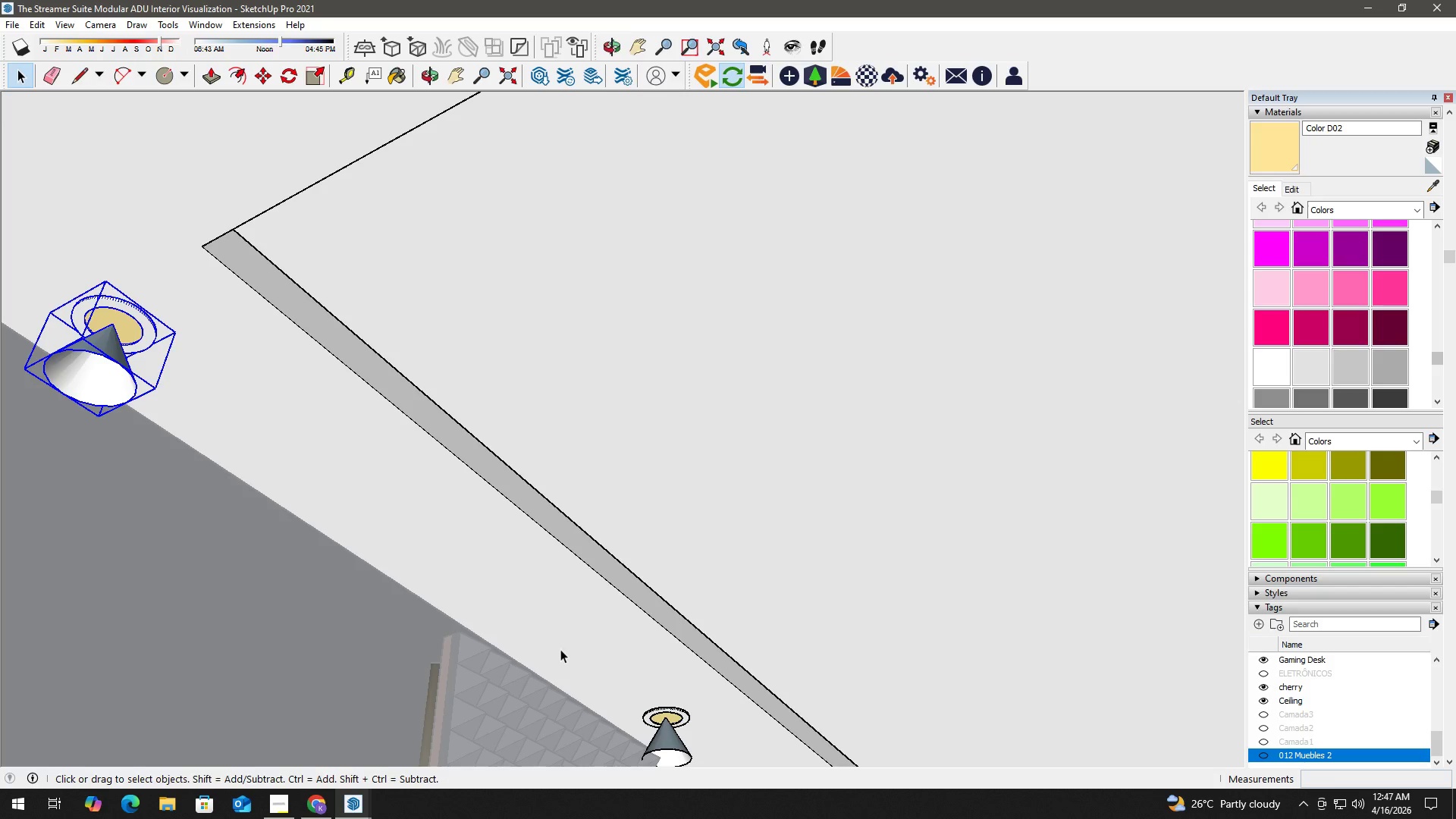 
key(H)
 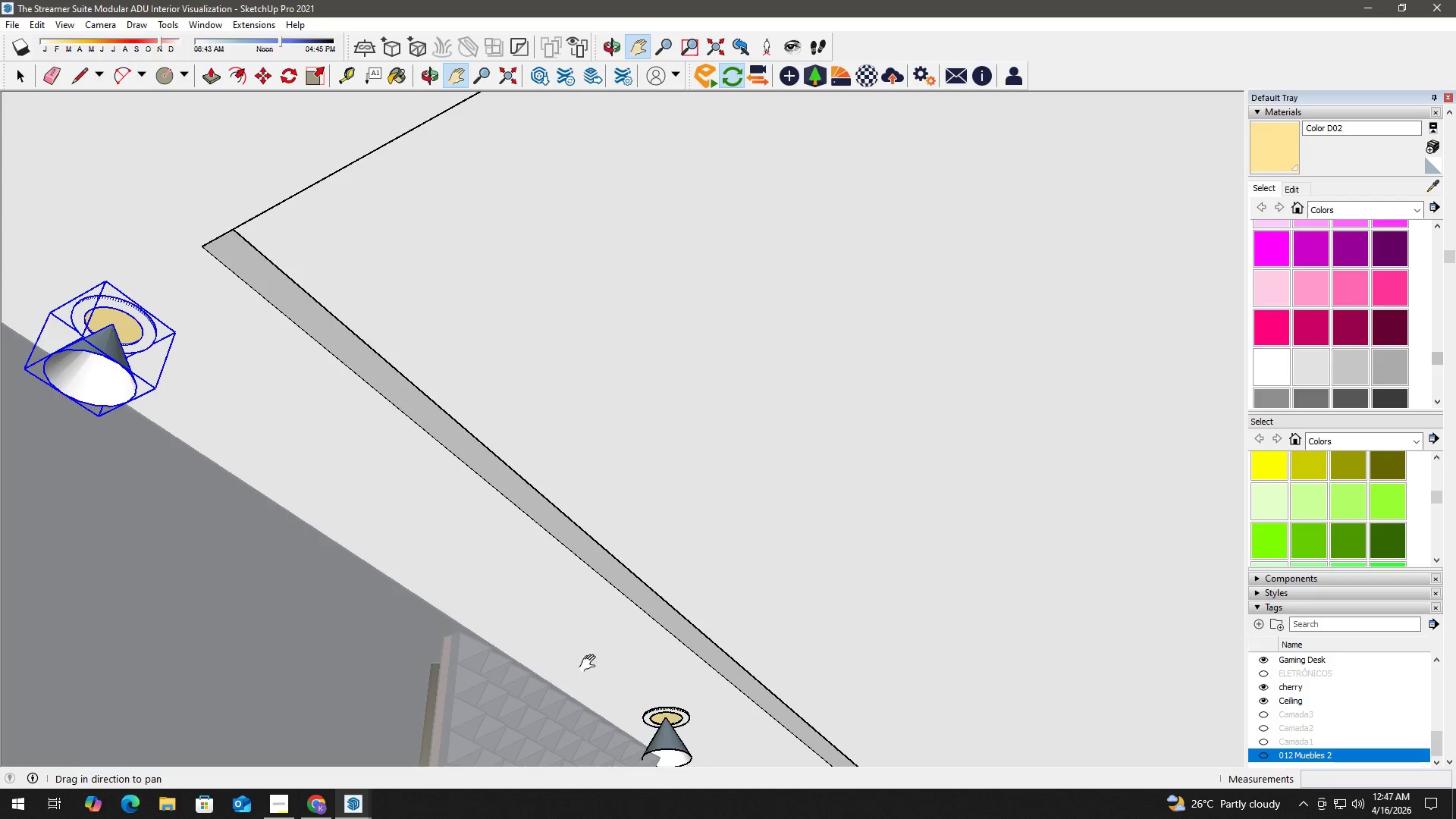 
left_click_drag(start_coordinate=[592, 661], to_coordinate=[491, 395])
 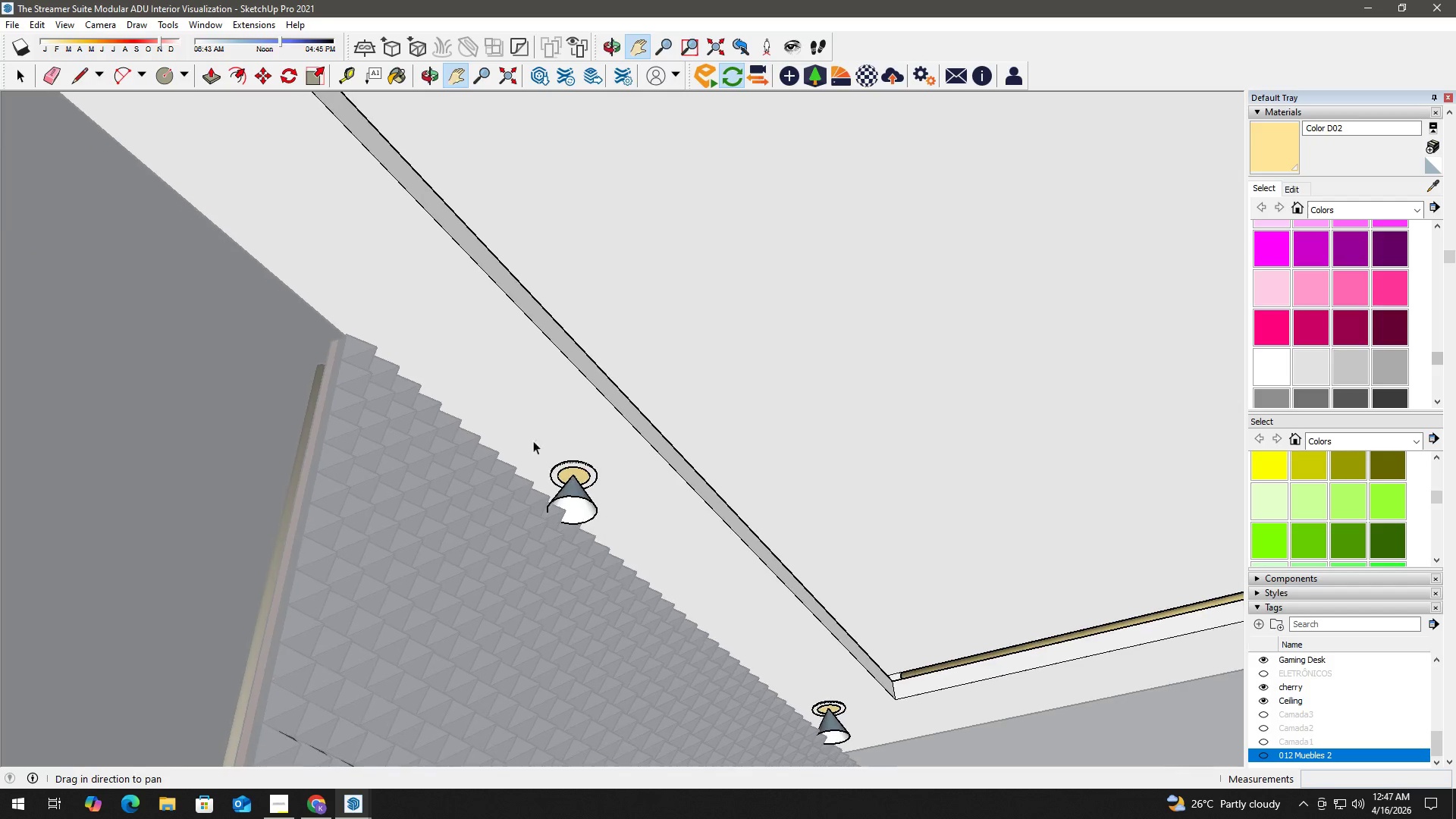 
key(Space)
 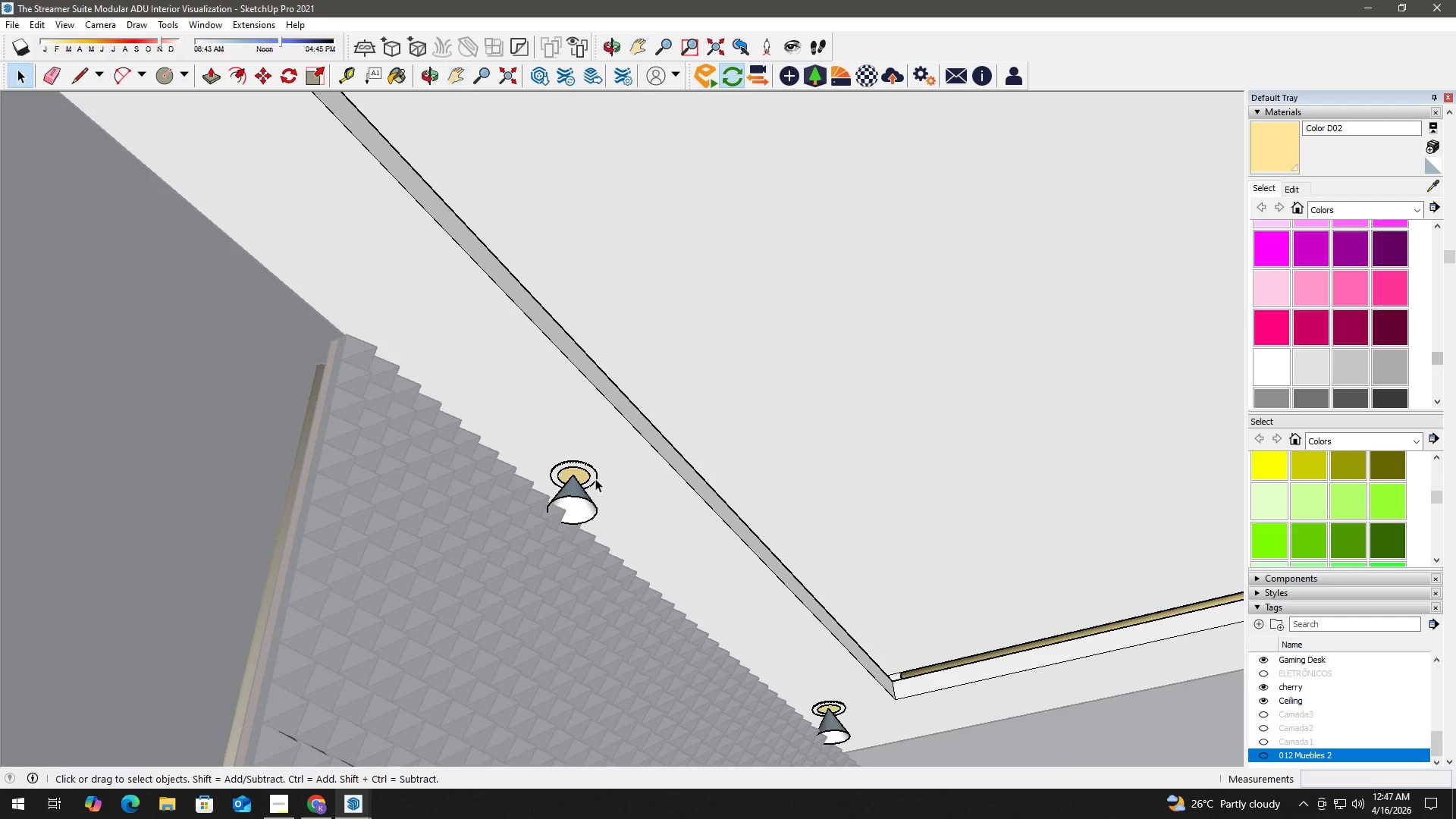 
hold_key(key=ControlLeft, duration=1.09)
left_click([576, 483])
 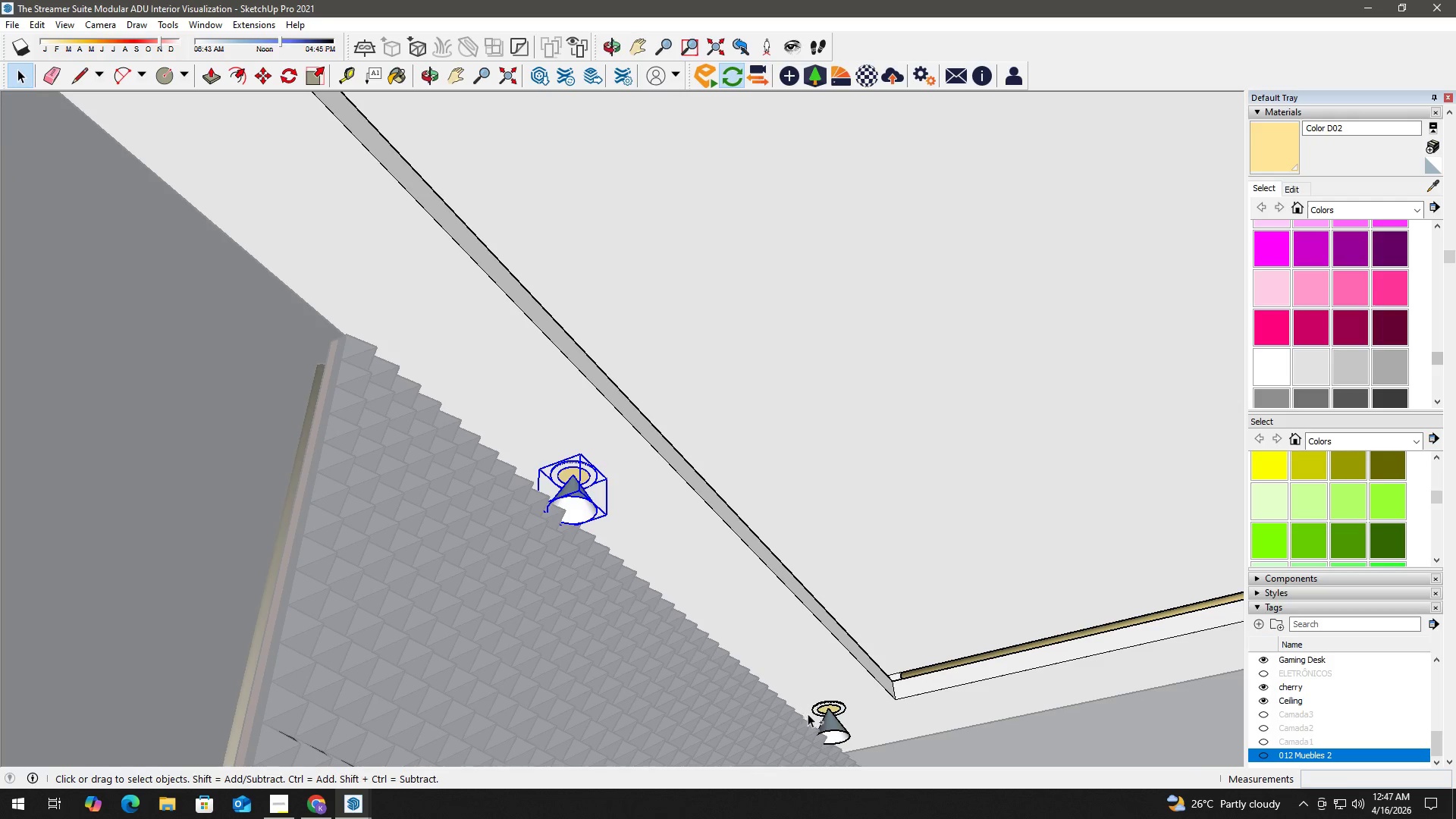 
left_click([831, 711])
 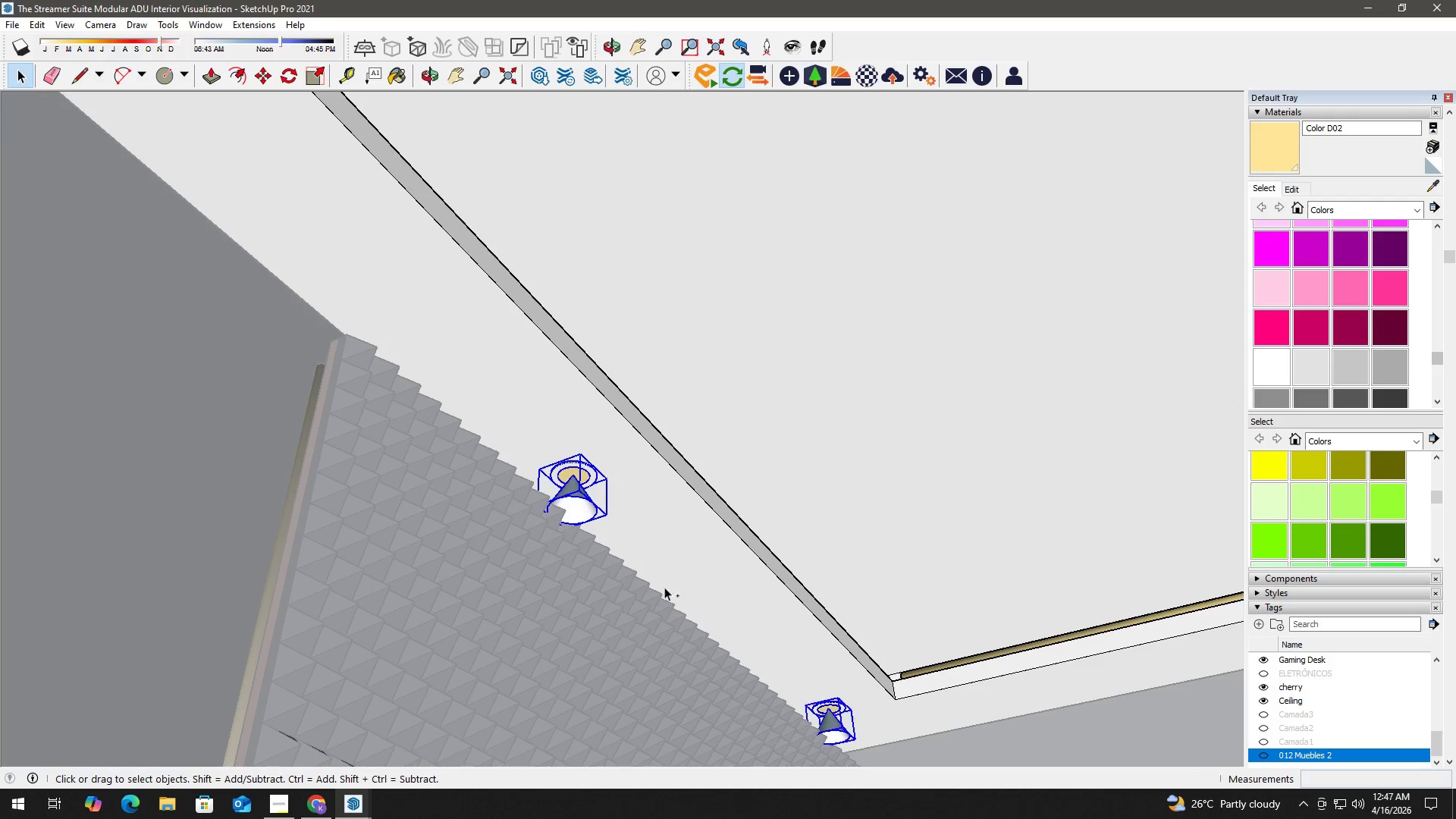 
hold_key(key=ControlLeft, duration=8.34)
 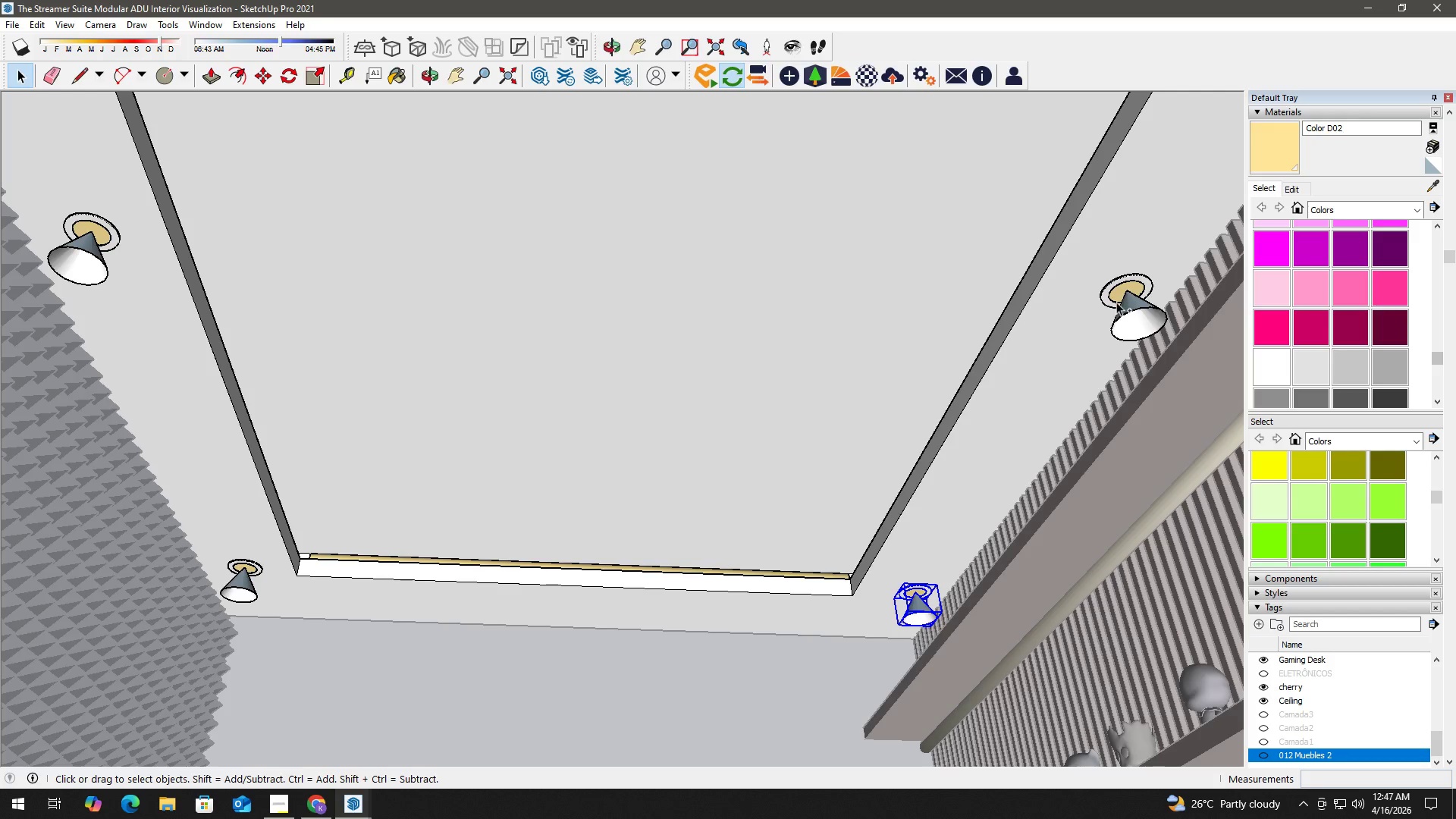 
key(H)
 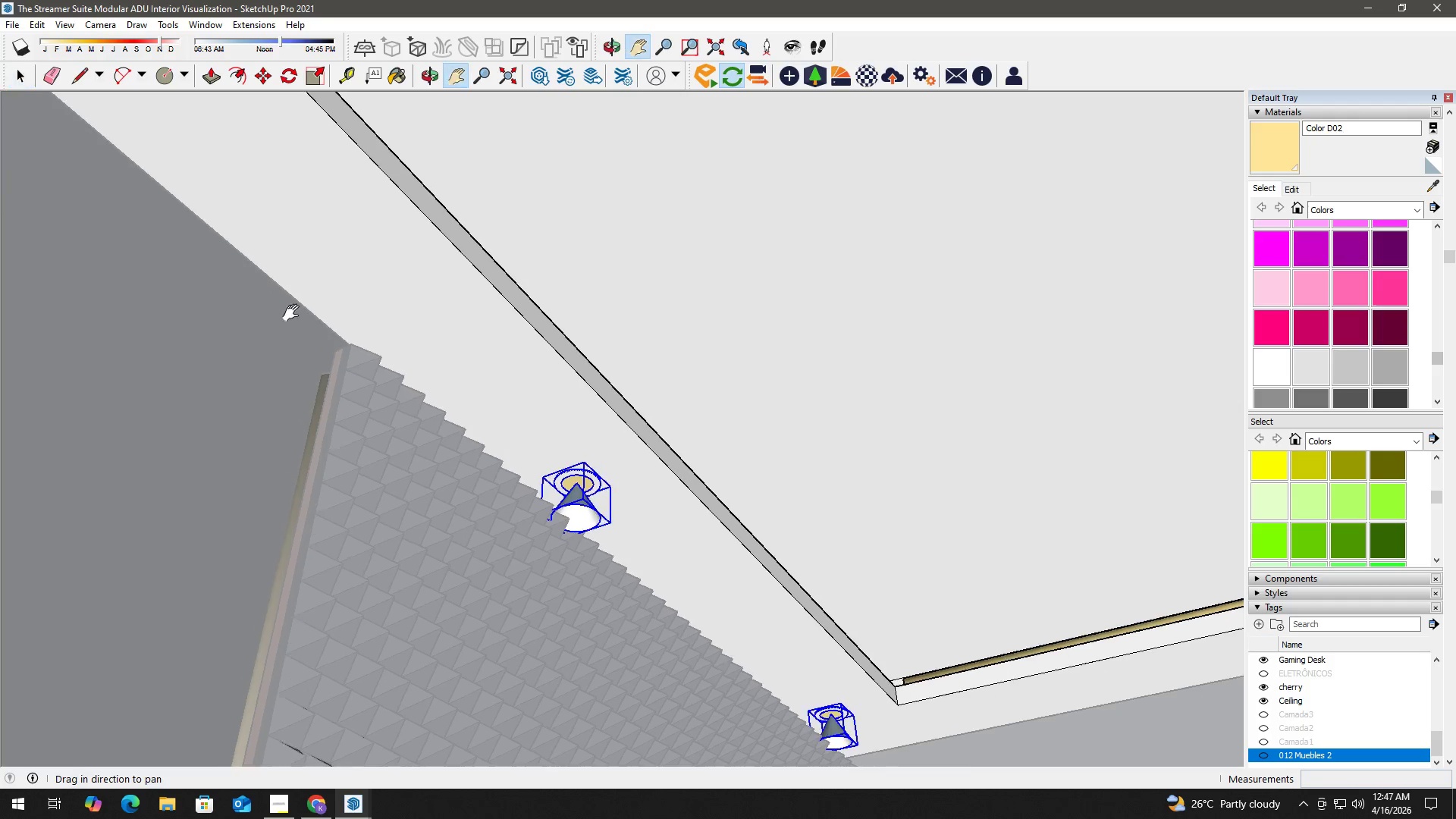 
left_click_drag(start_coordinate=[271, 278], to_coordinate=[384, 435])
 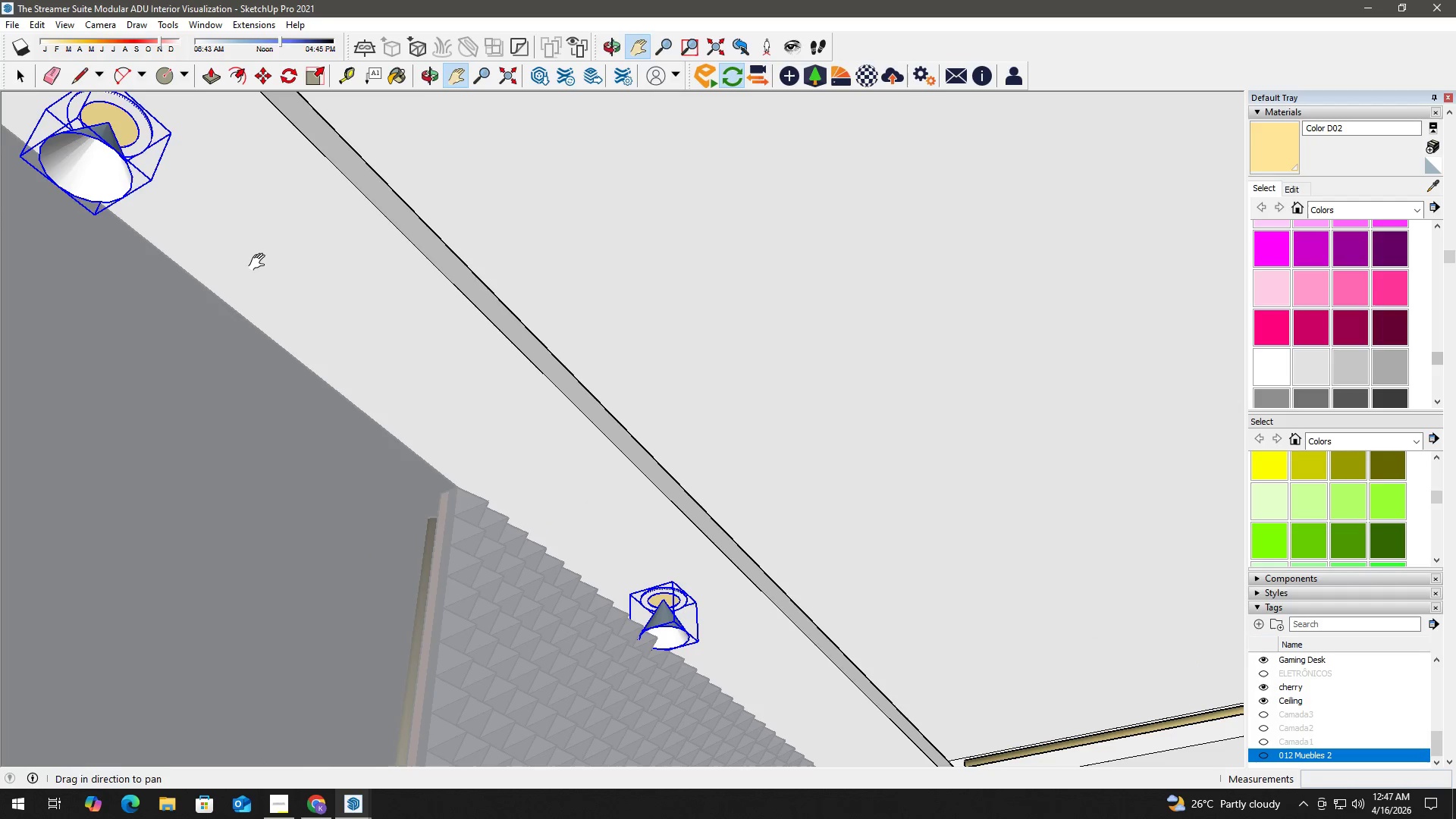 
key(Space)
 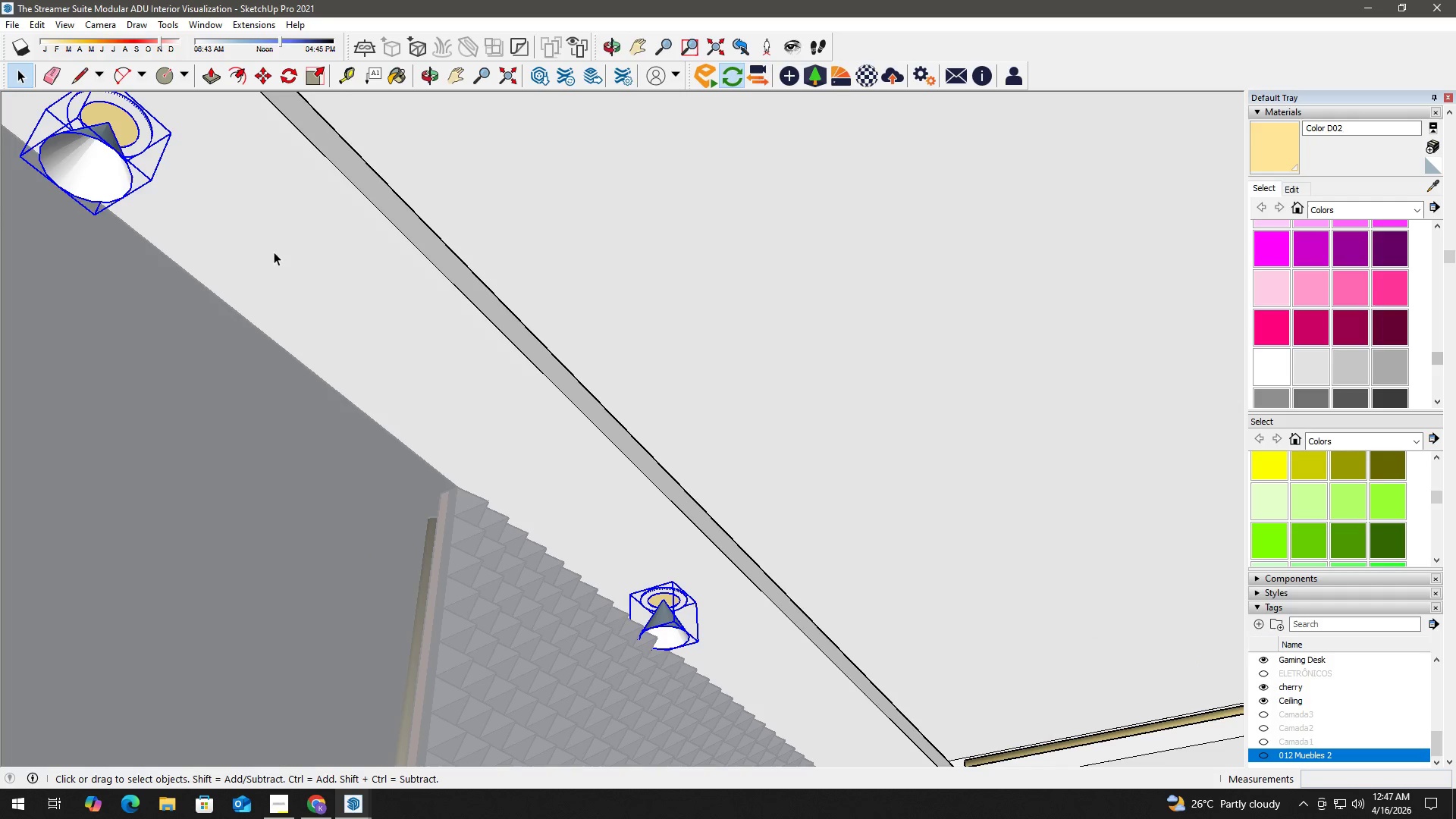 
key(M)
 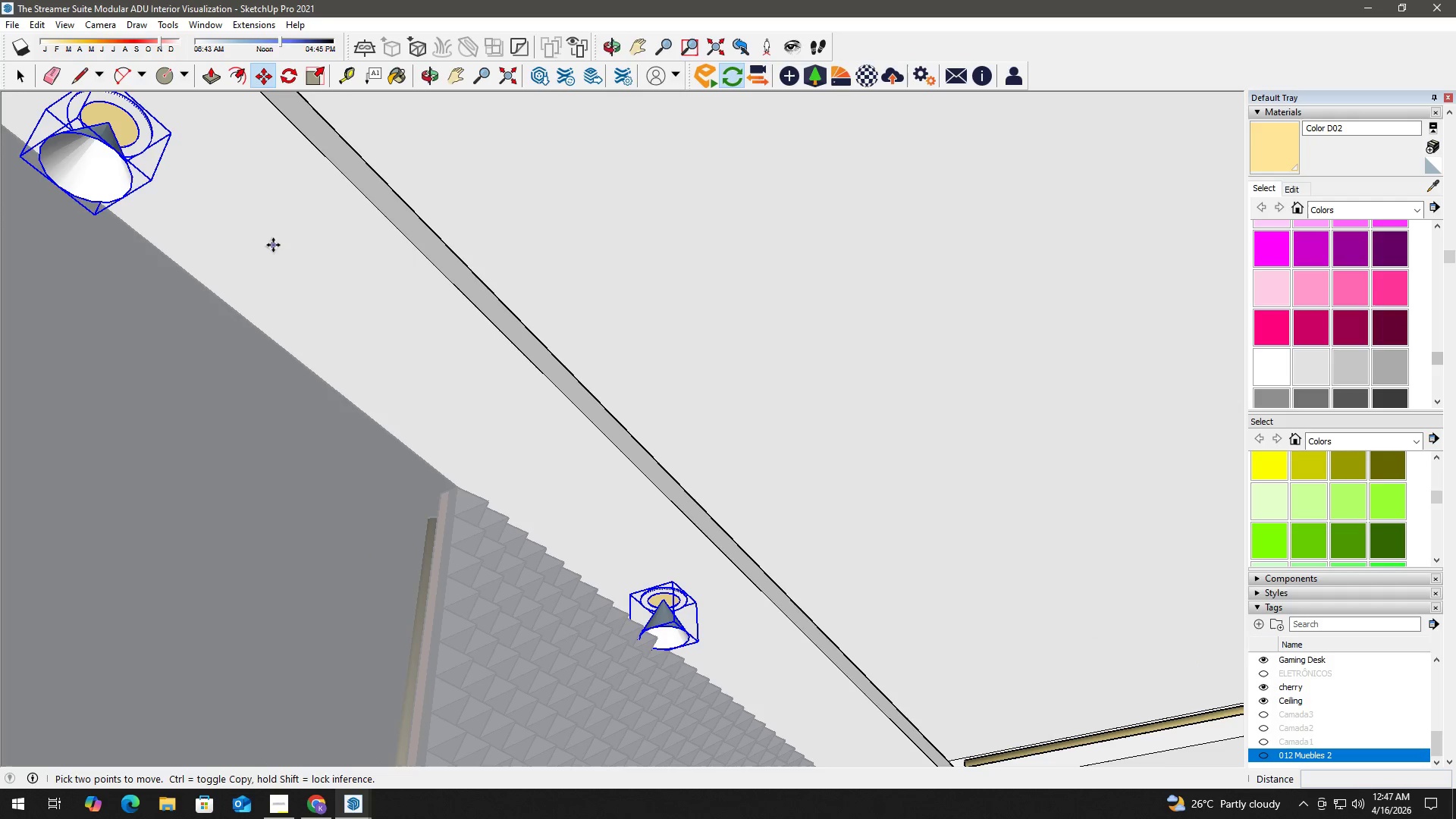 
left_click([273, 244])
 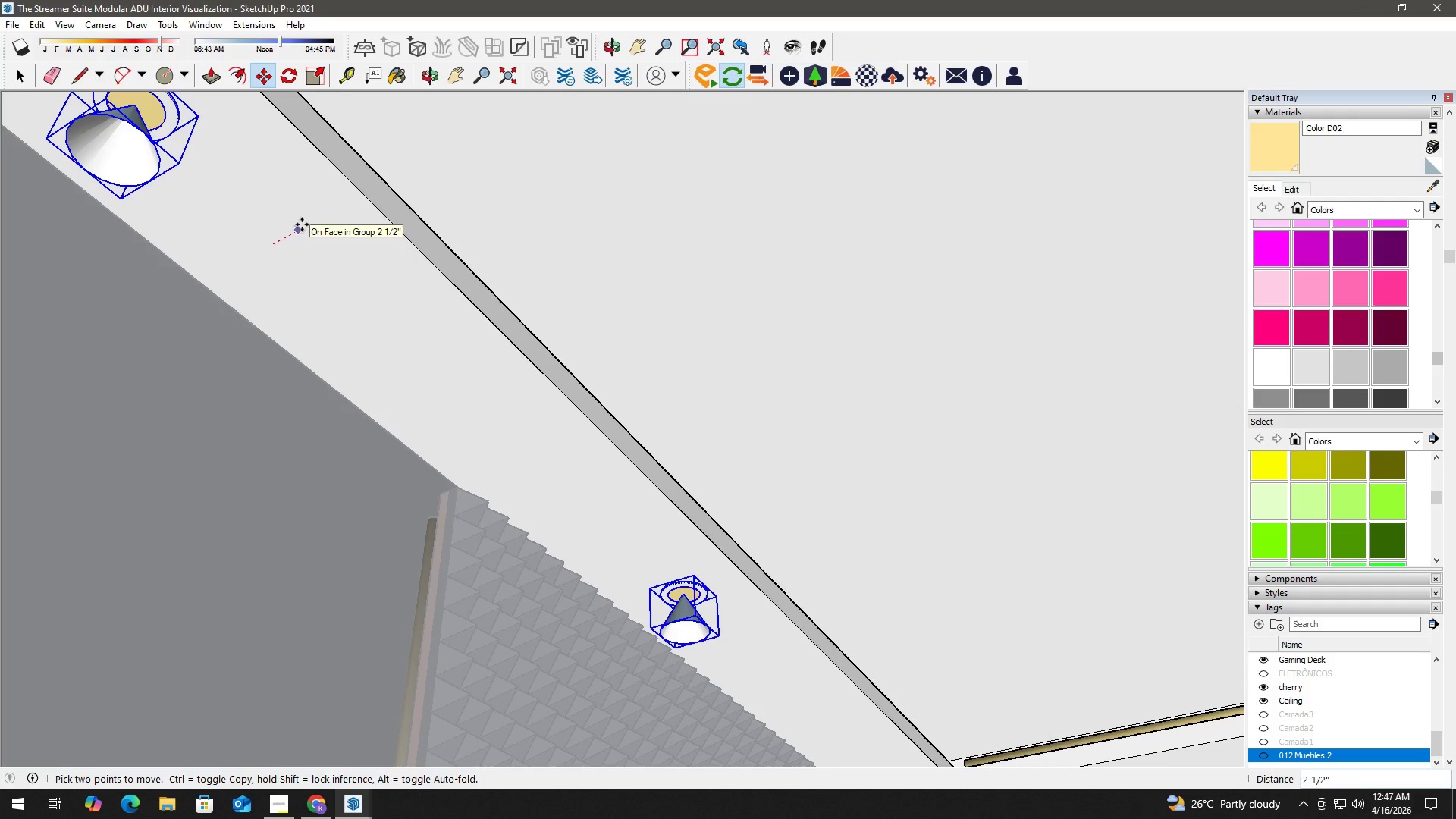 
left_click([306, 224])
 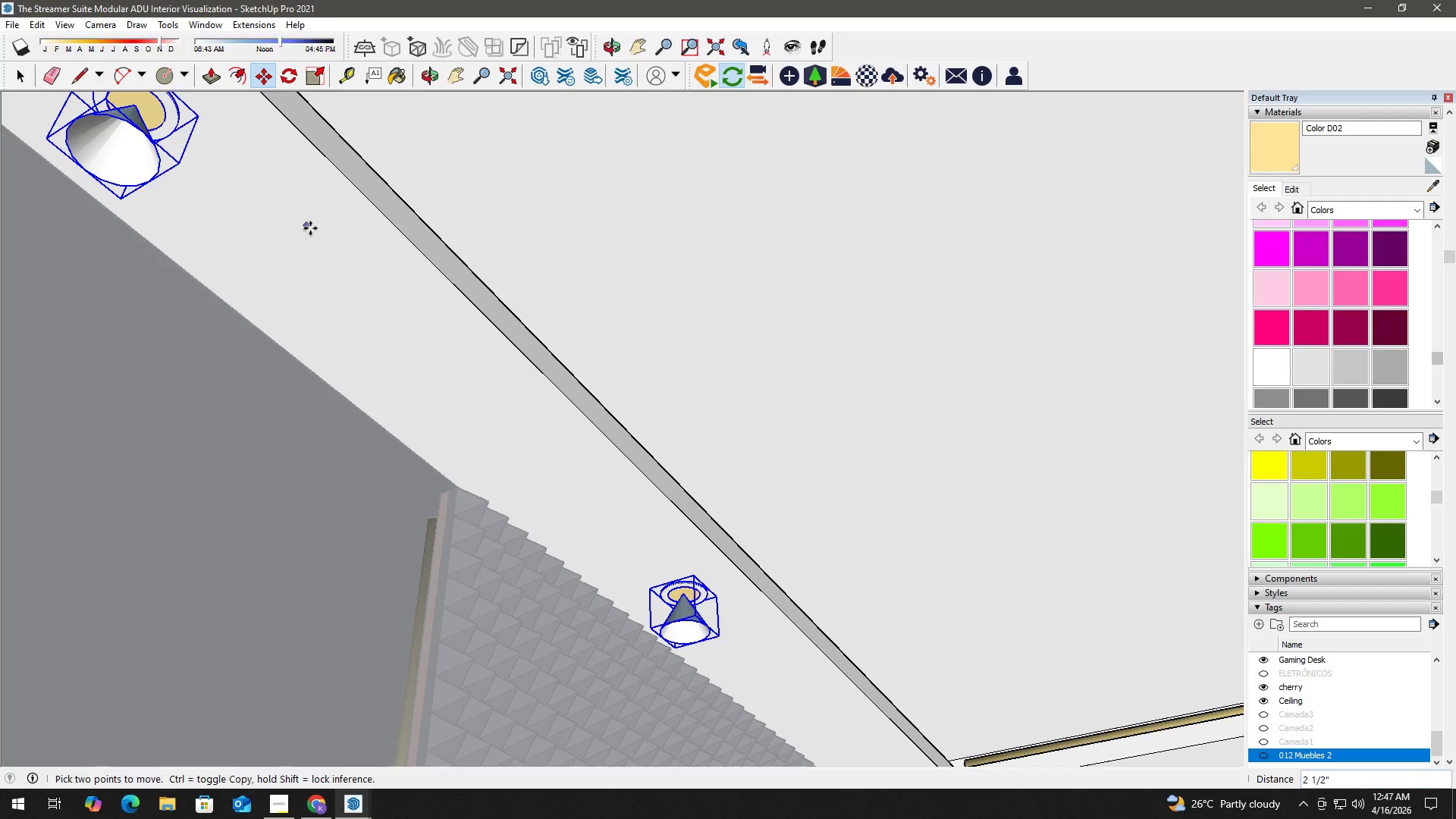 
key(Space)
 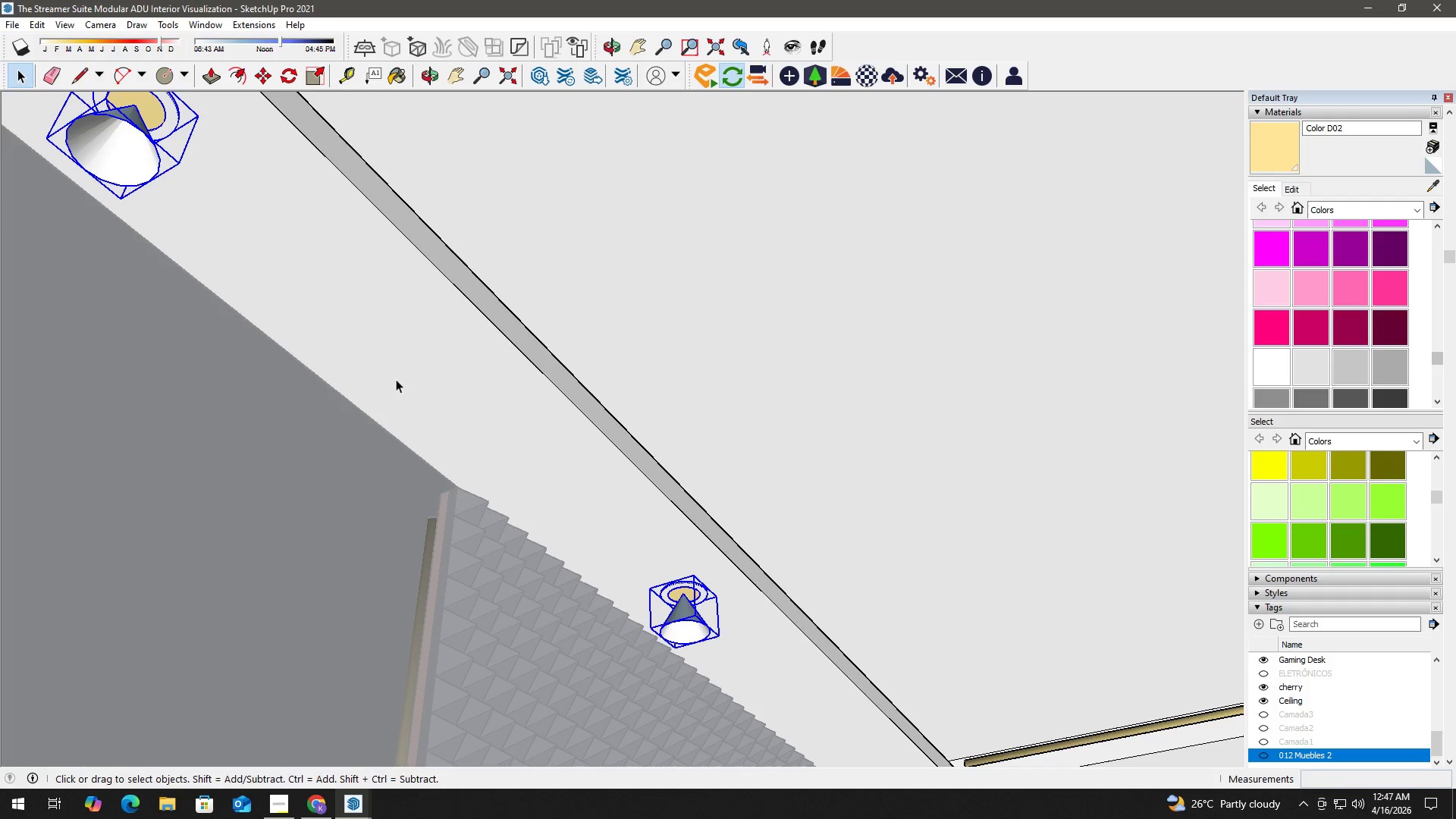 
type(hhh )
 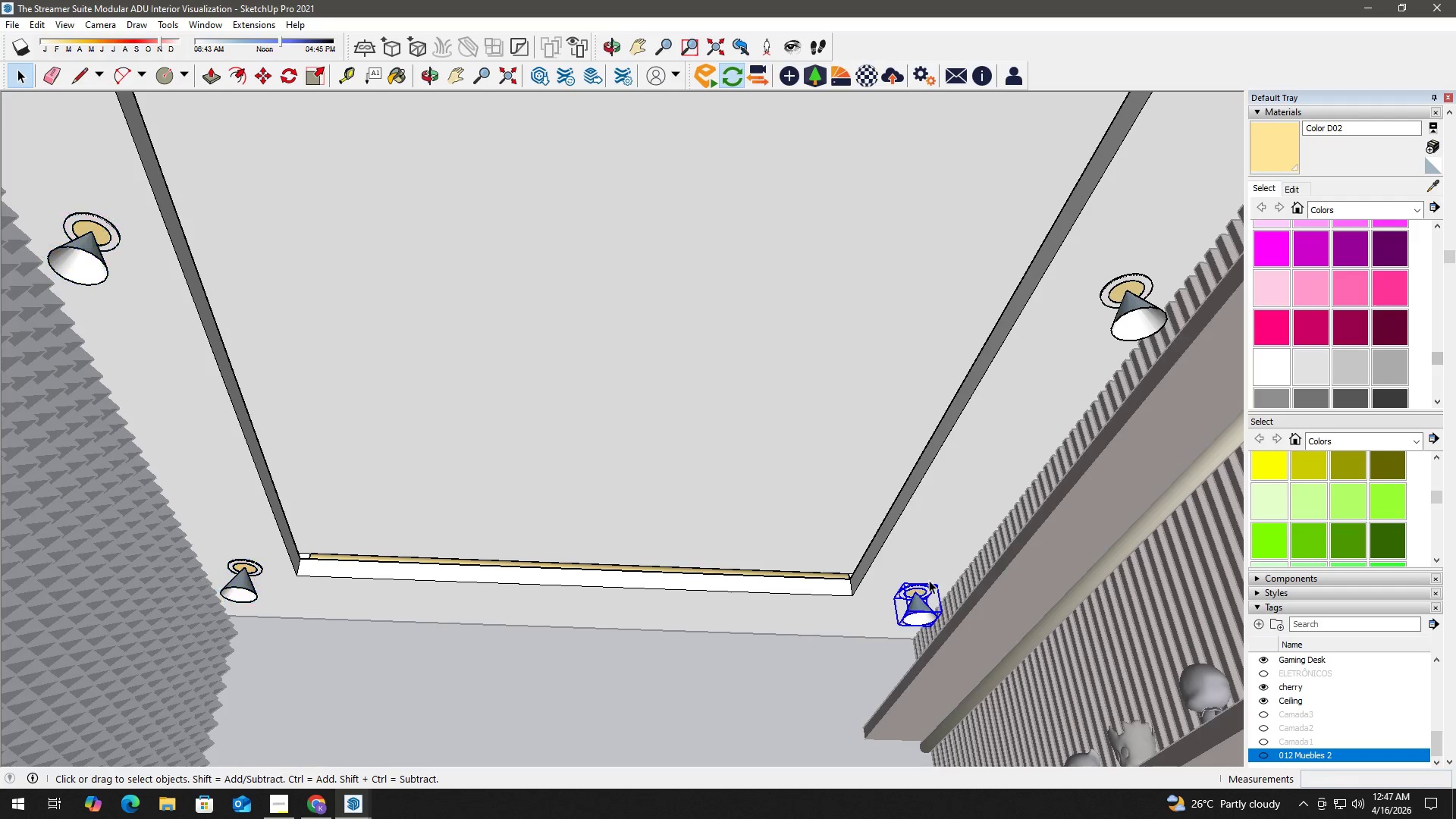 
left_click_drag(start_coordinate=[783, 565], to_coordinate=[367, 376])
 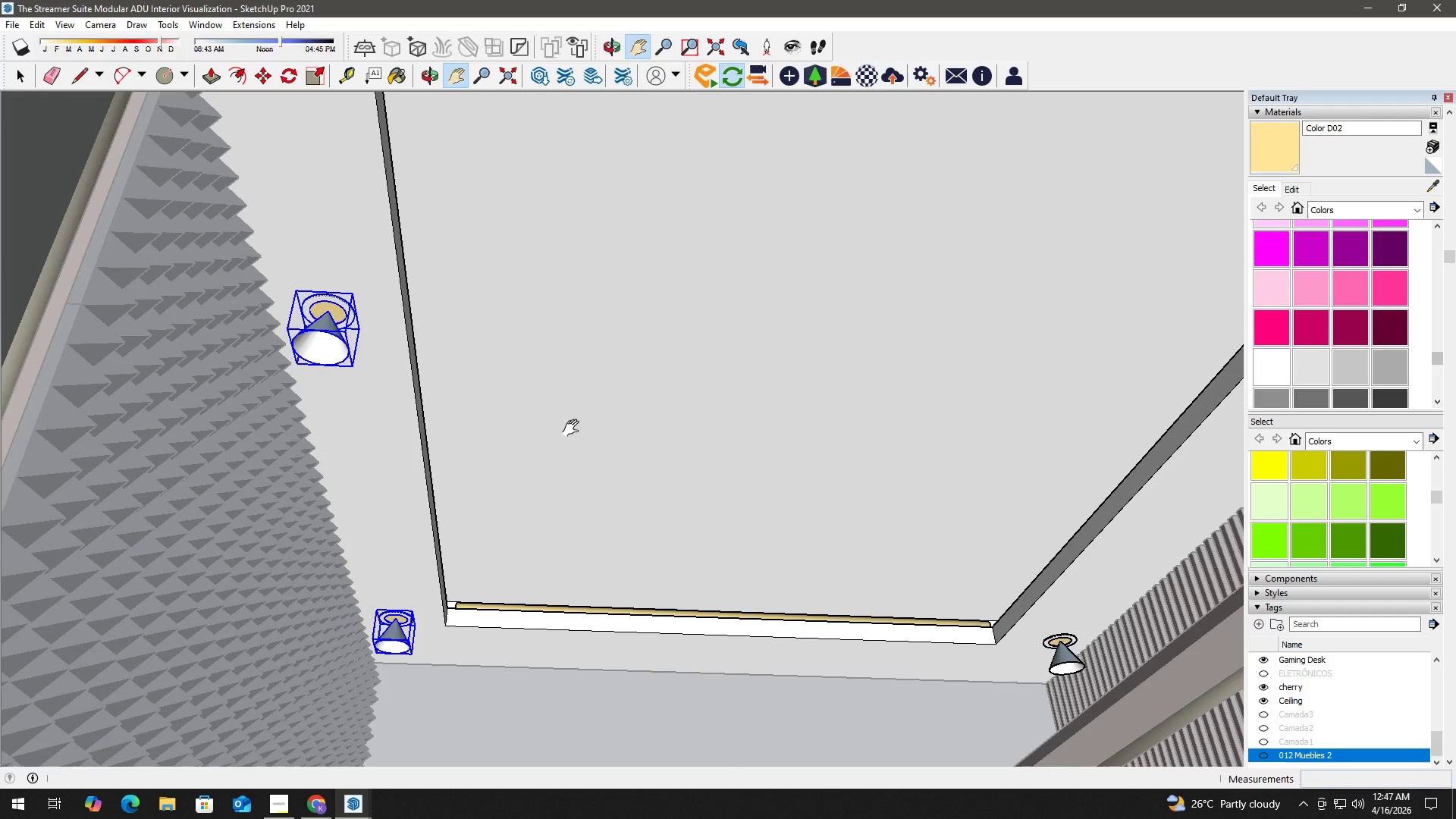 
left_click_drag(start_coordinate=[695, 449], to_coordinate=[513, 388])
 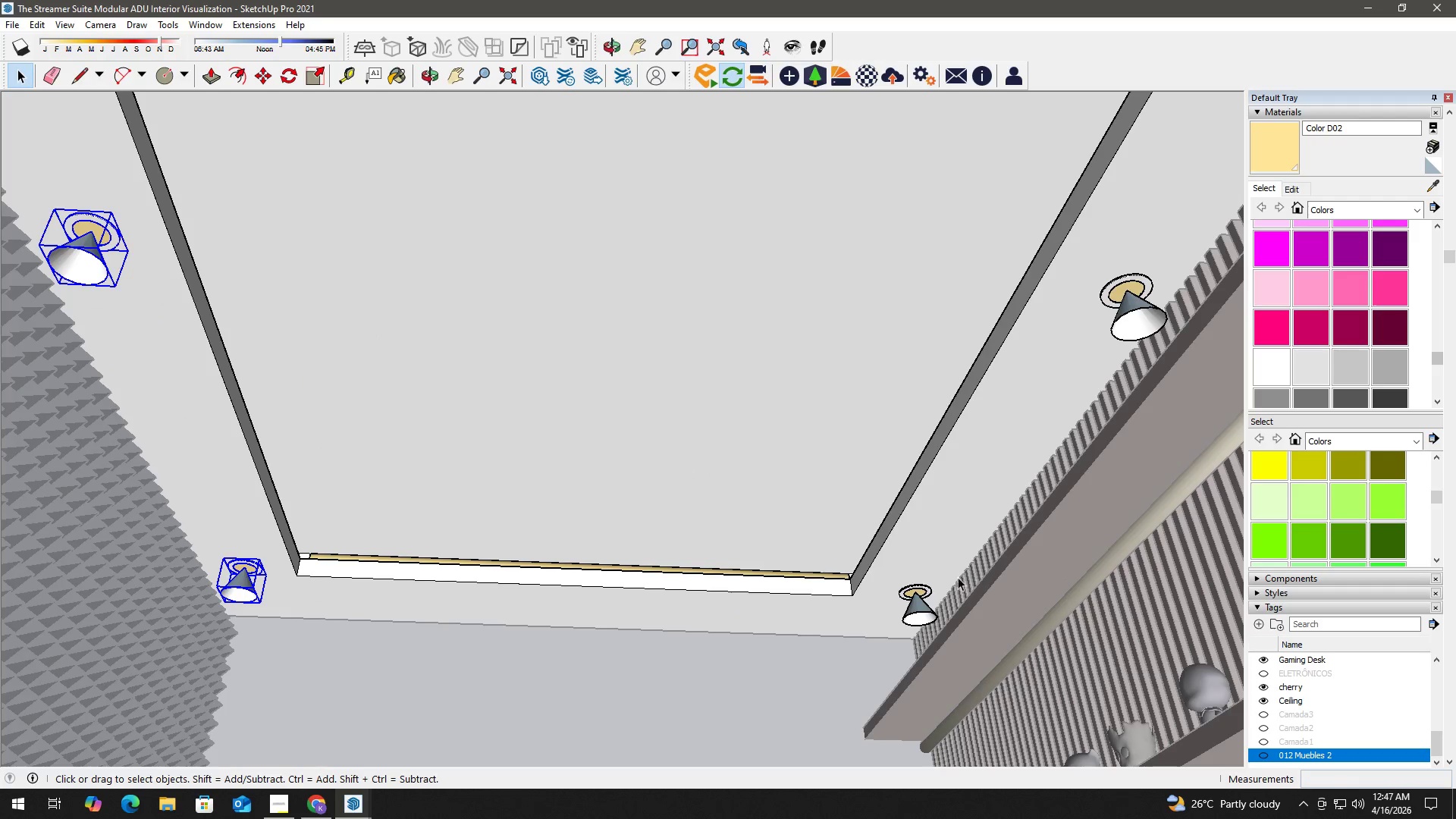 
left_click([918, 586])
 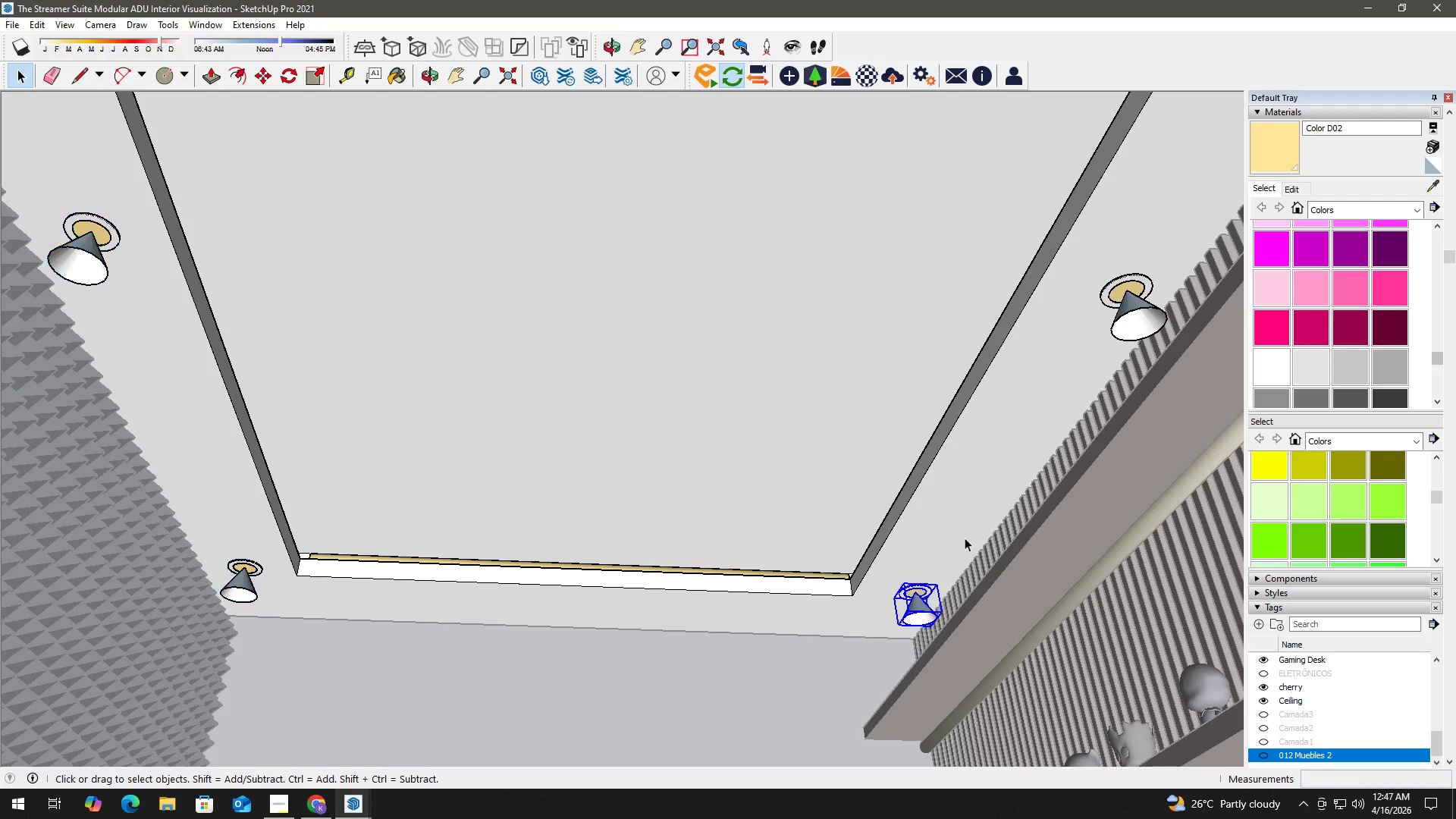 
hold_key(key=ControlLeft, duration=0.69)
left_click([1116, 301])
 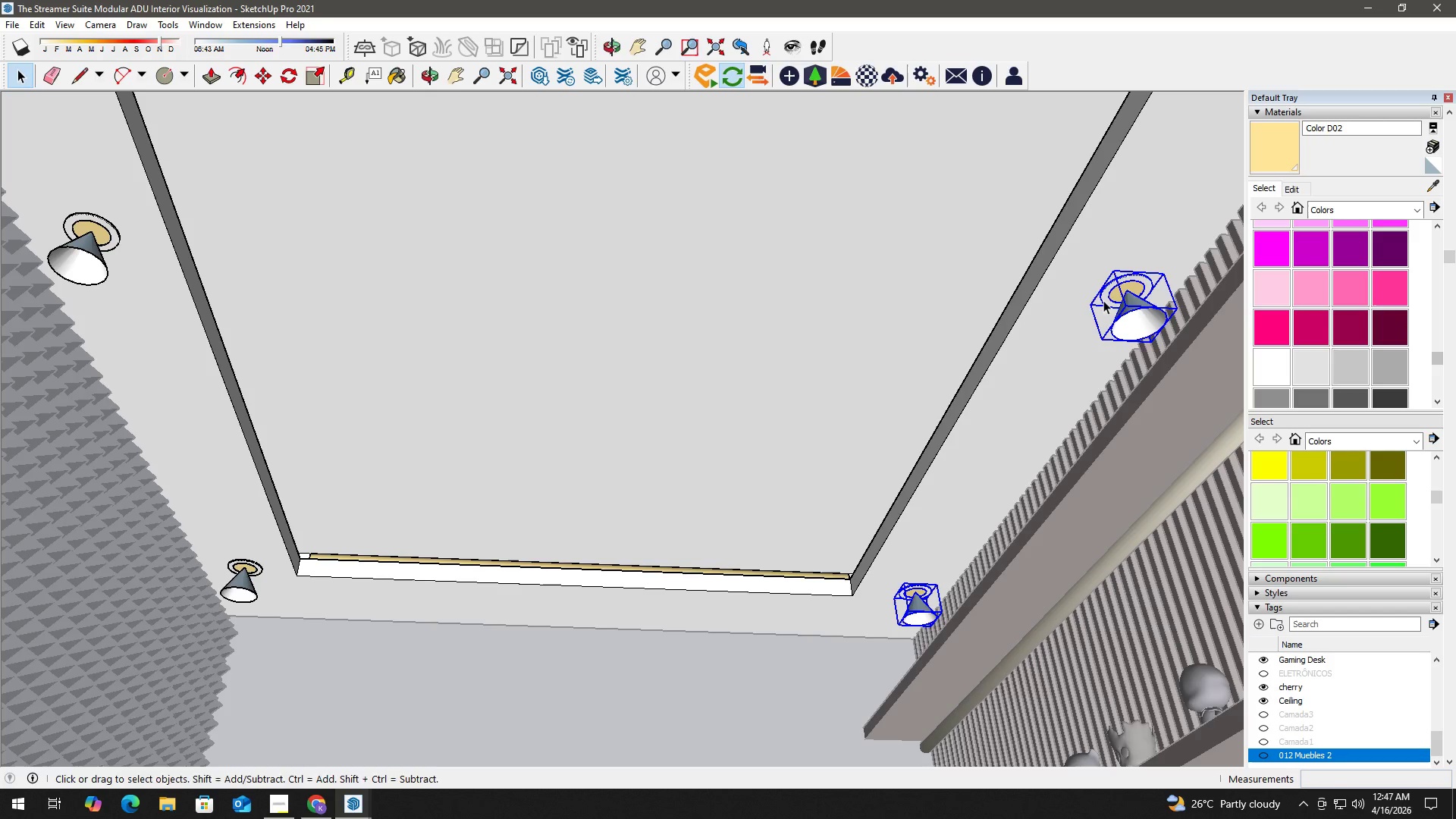 
type(hhh )
 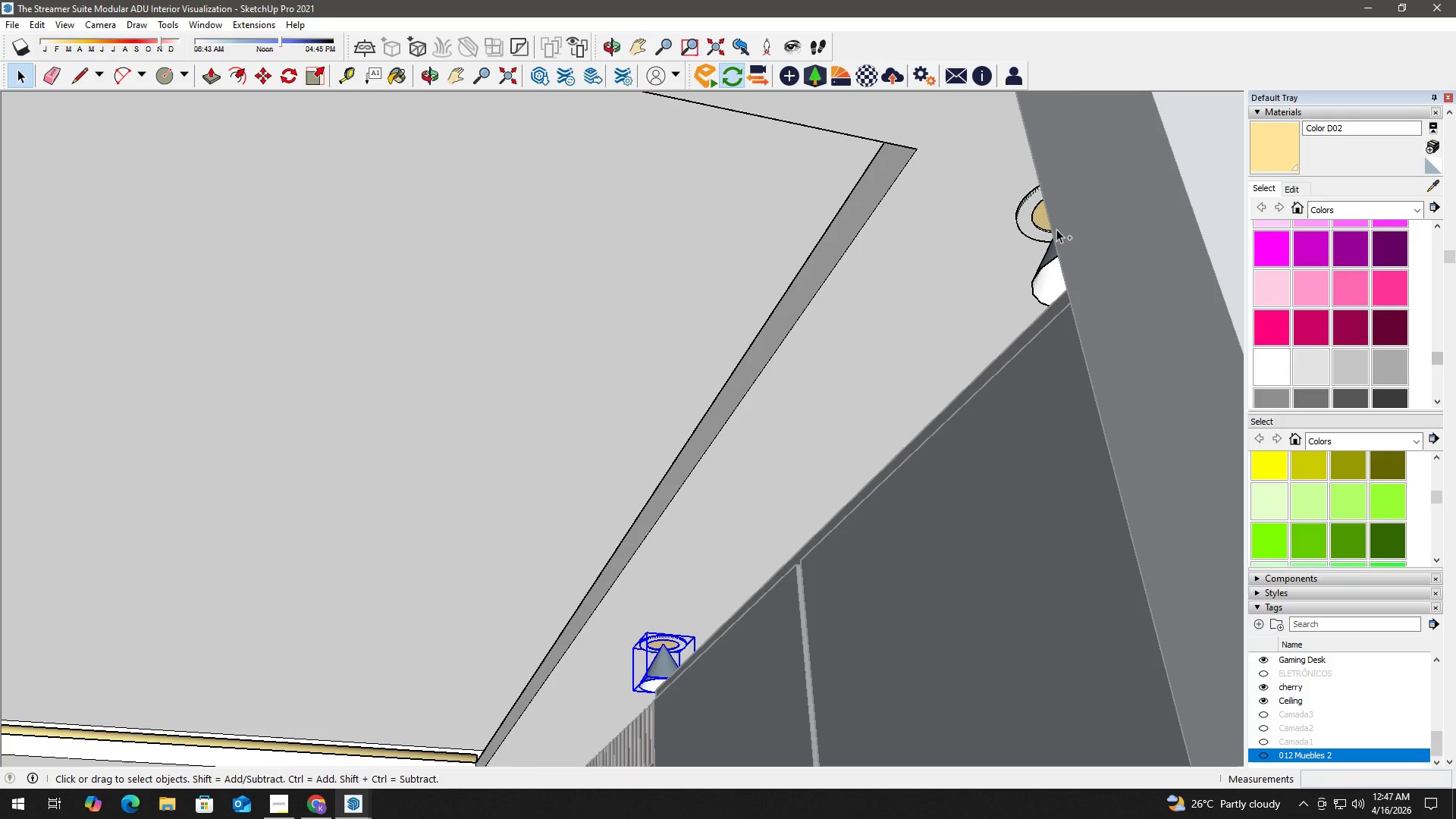 
left_click_drag(start_coordinate=[1019, 293], to_coordinate=[732, 588])
 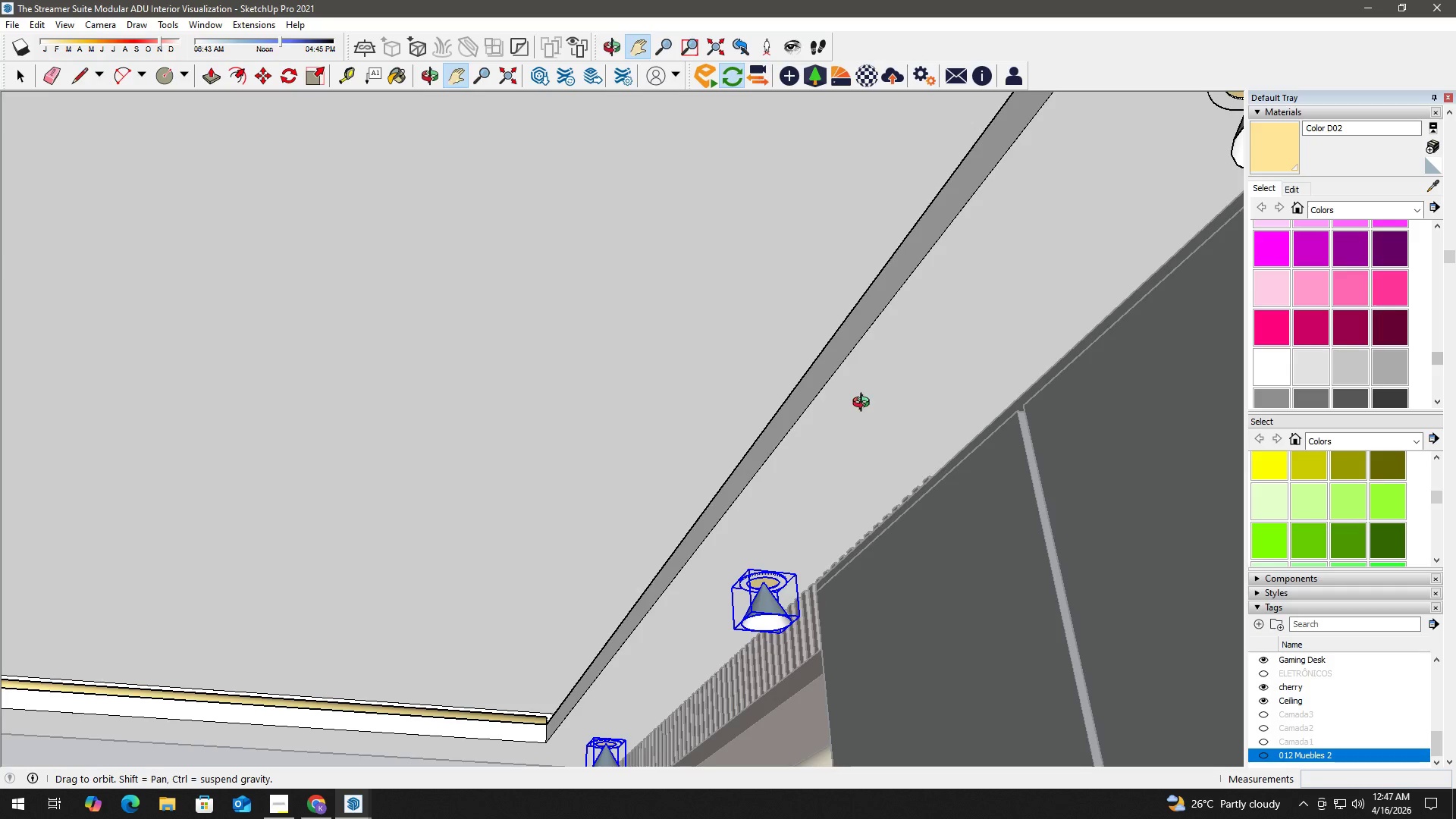 
left_click_drag(start_coordinate=[930, 371], to_coordinate=[792, 461])
 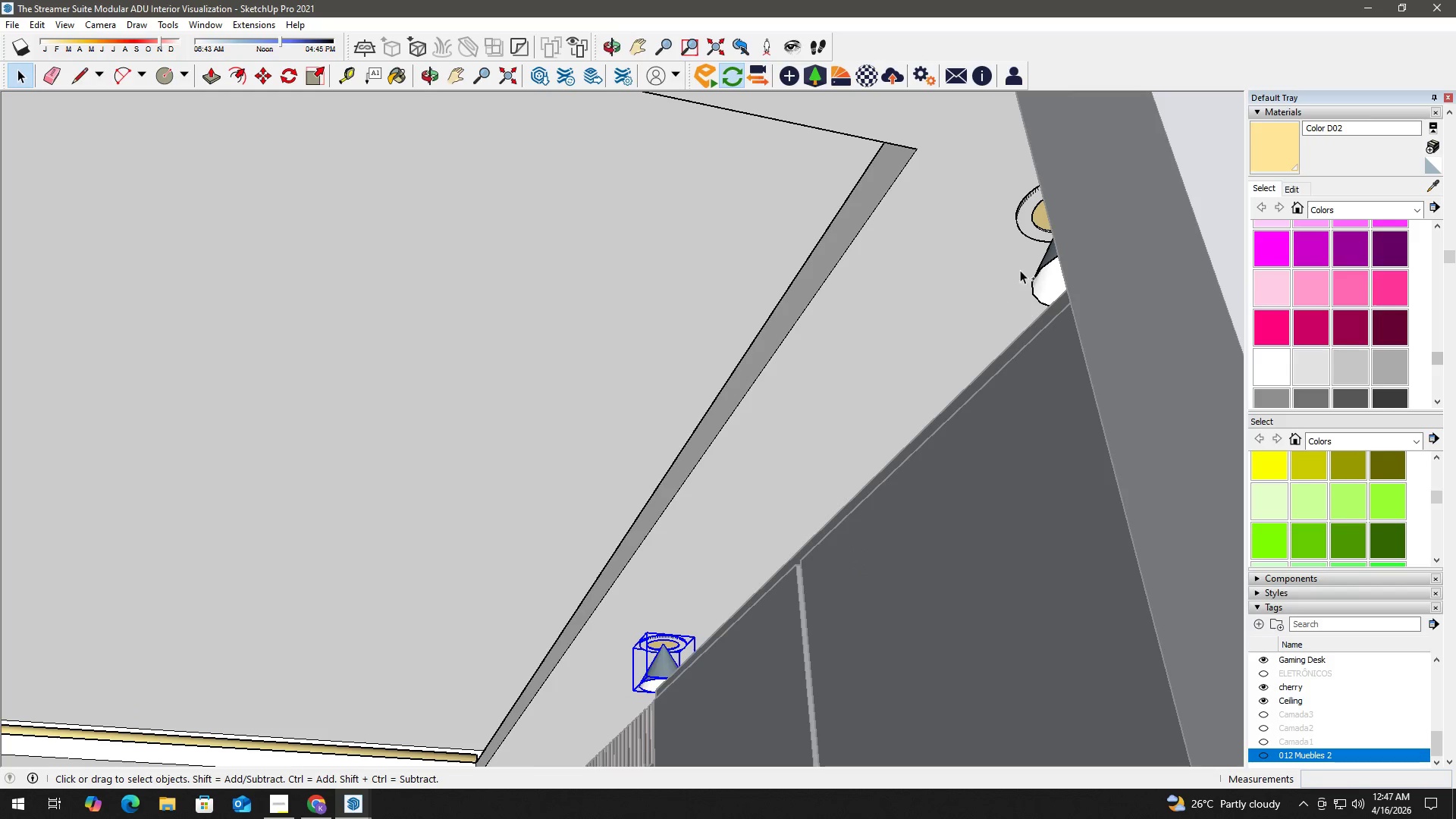 
left_click([1056, 229])
 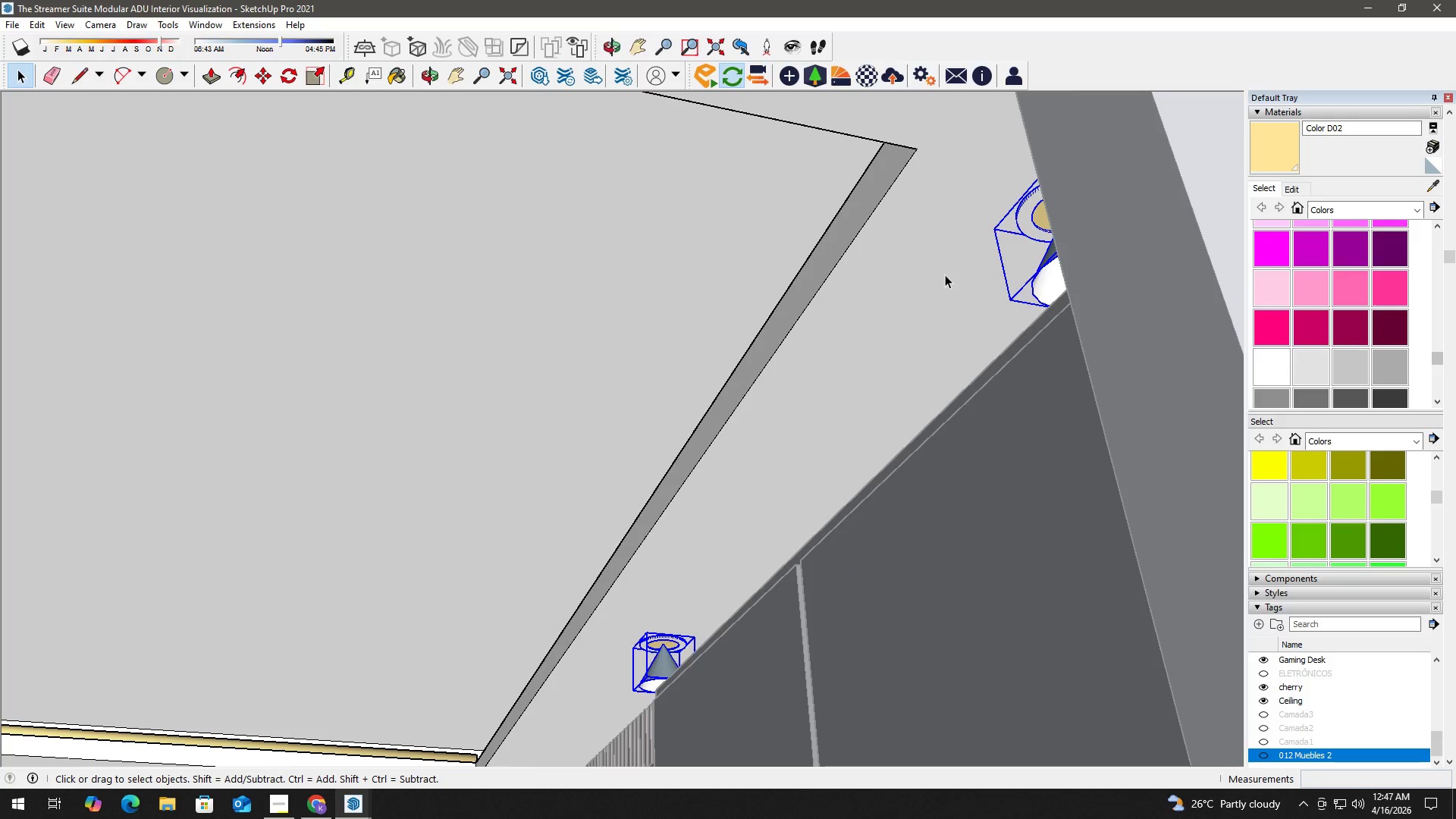 
key(M)
 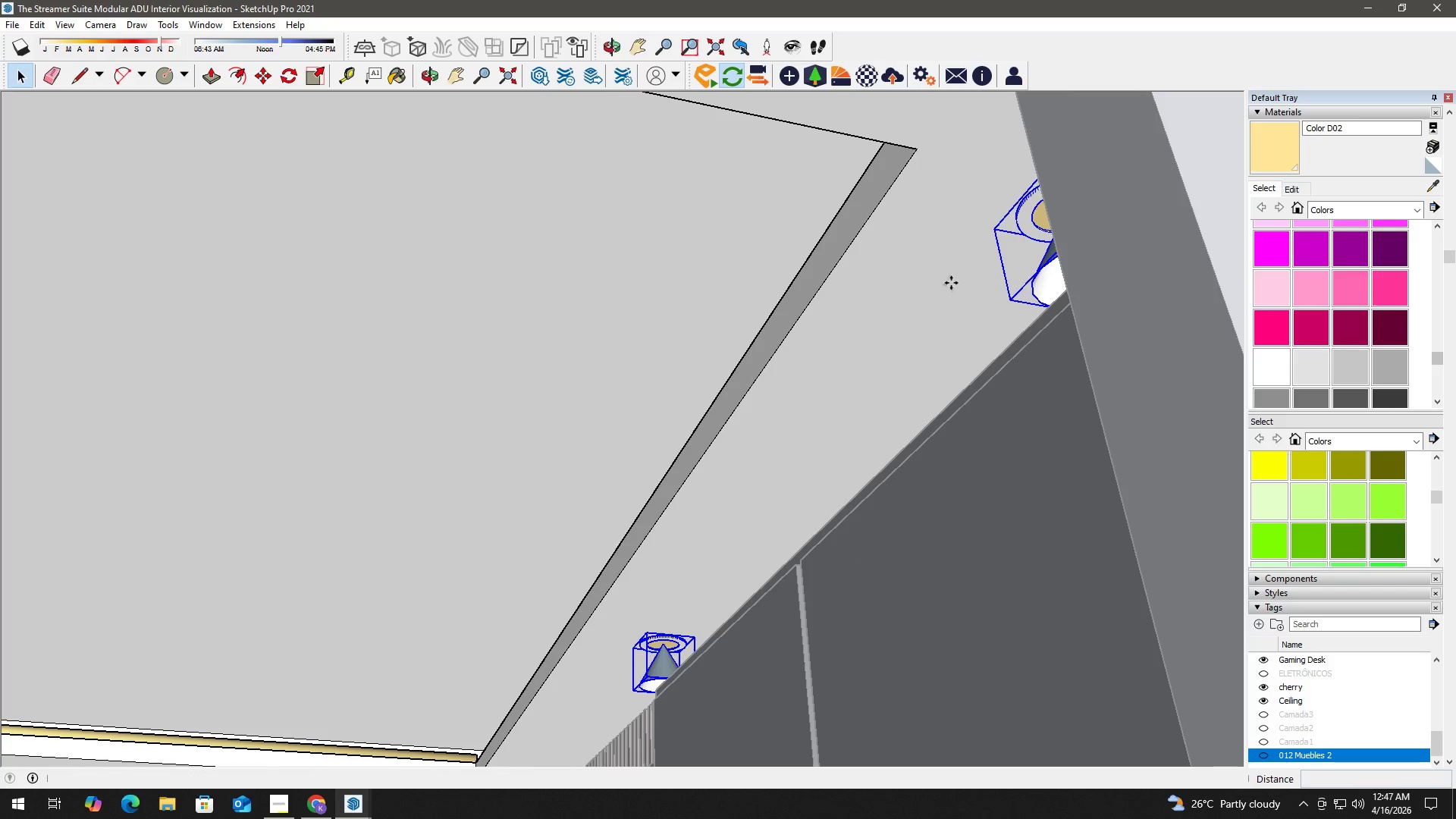 
left_click([951, 283])
 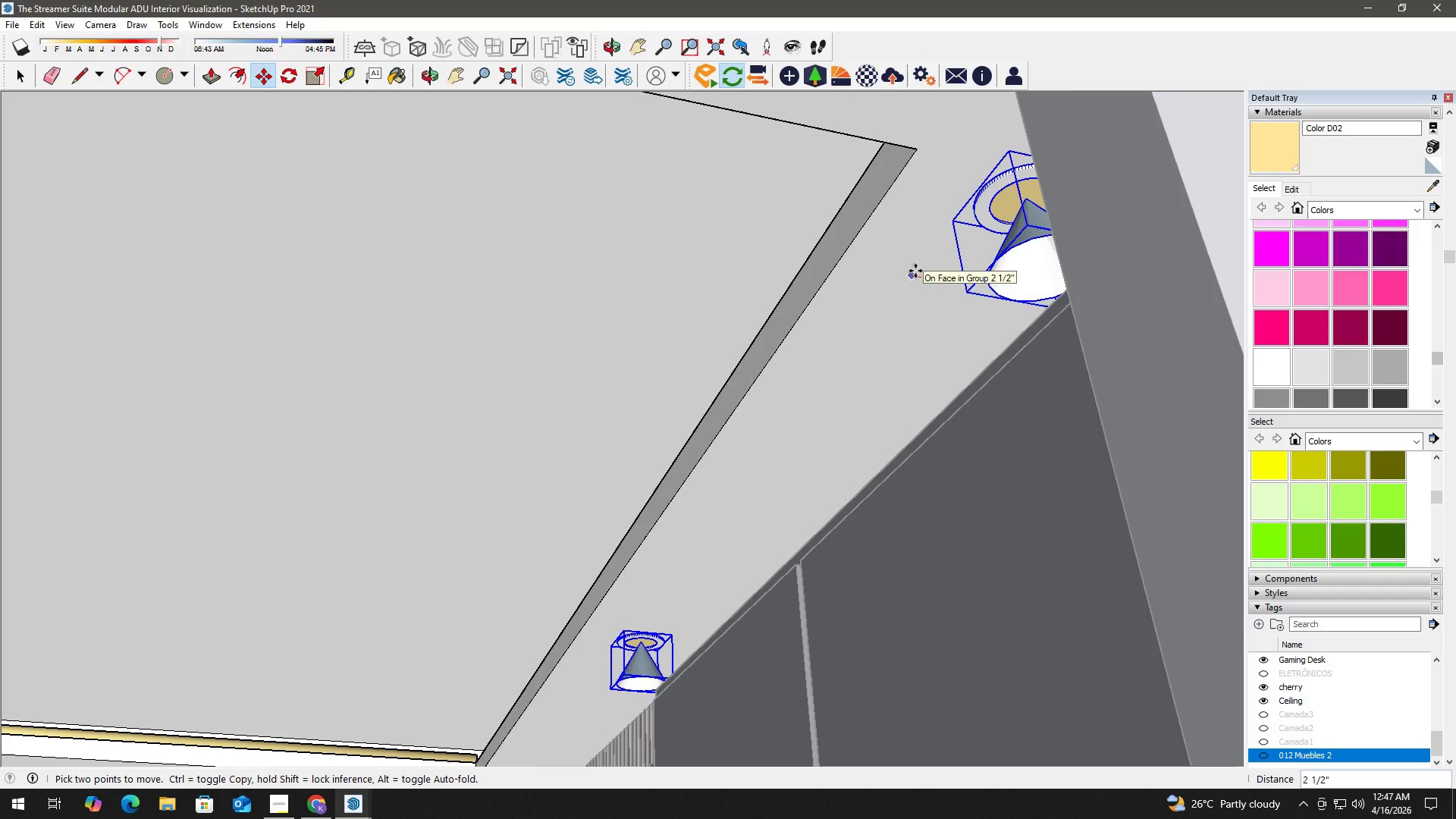 
left_click([915, 271])
 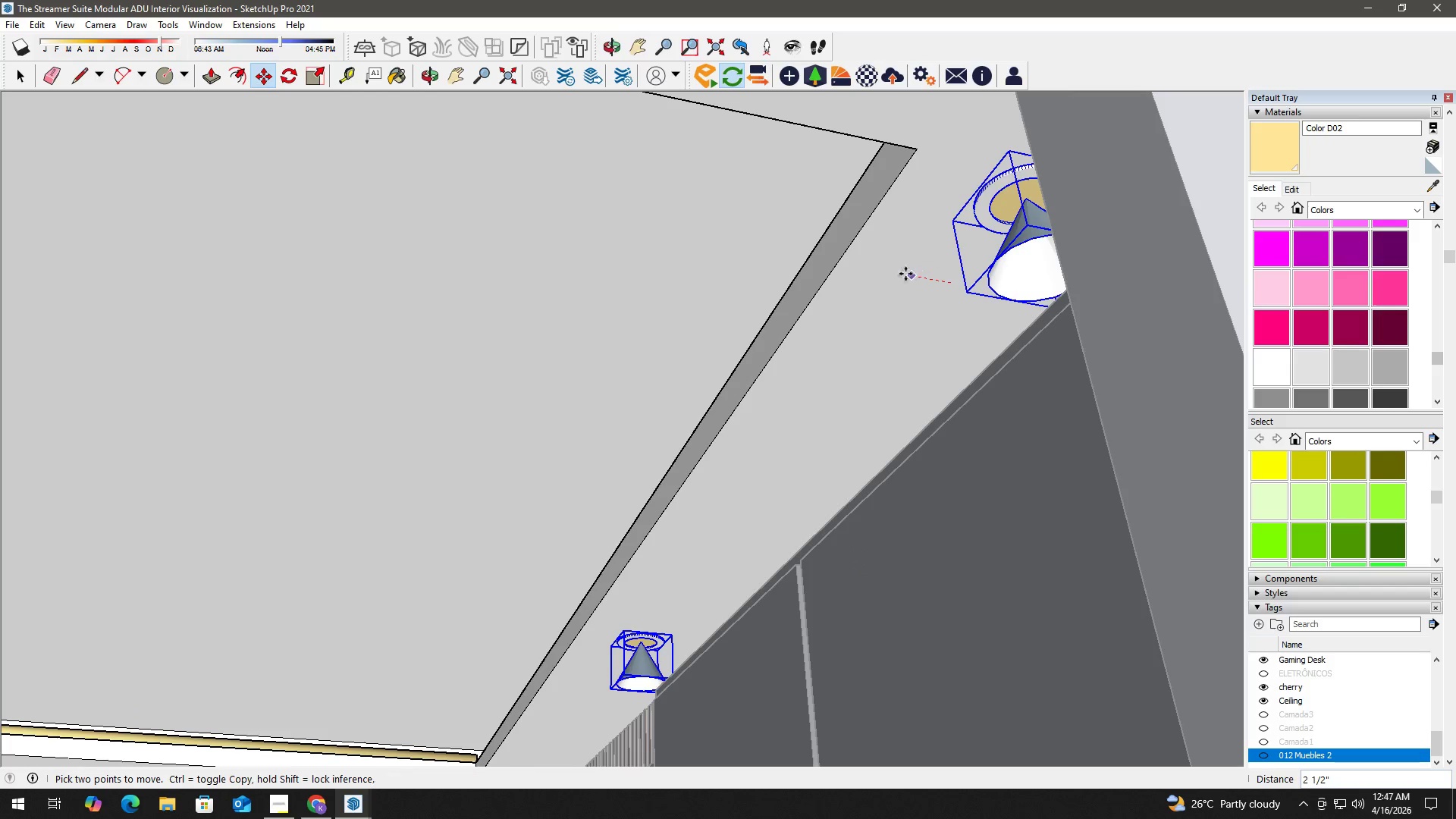 
key(Space)
 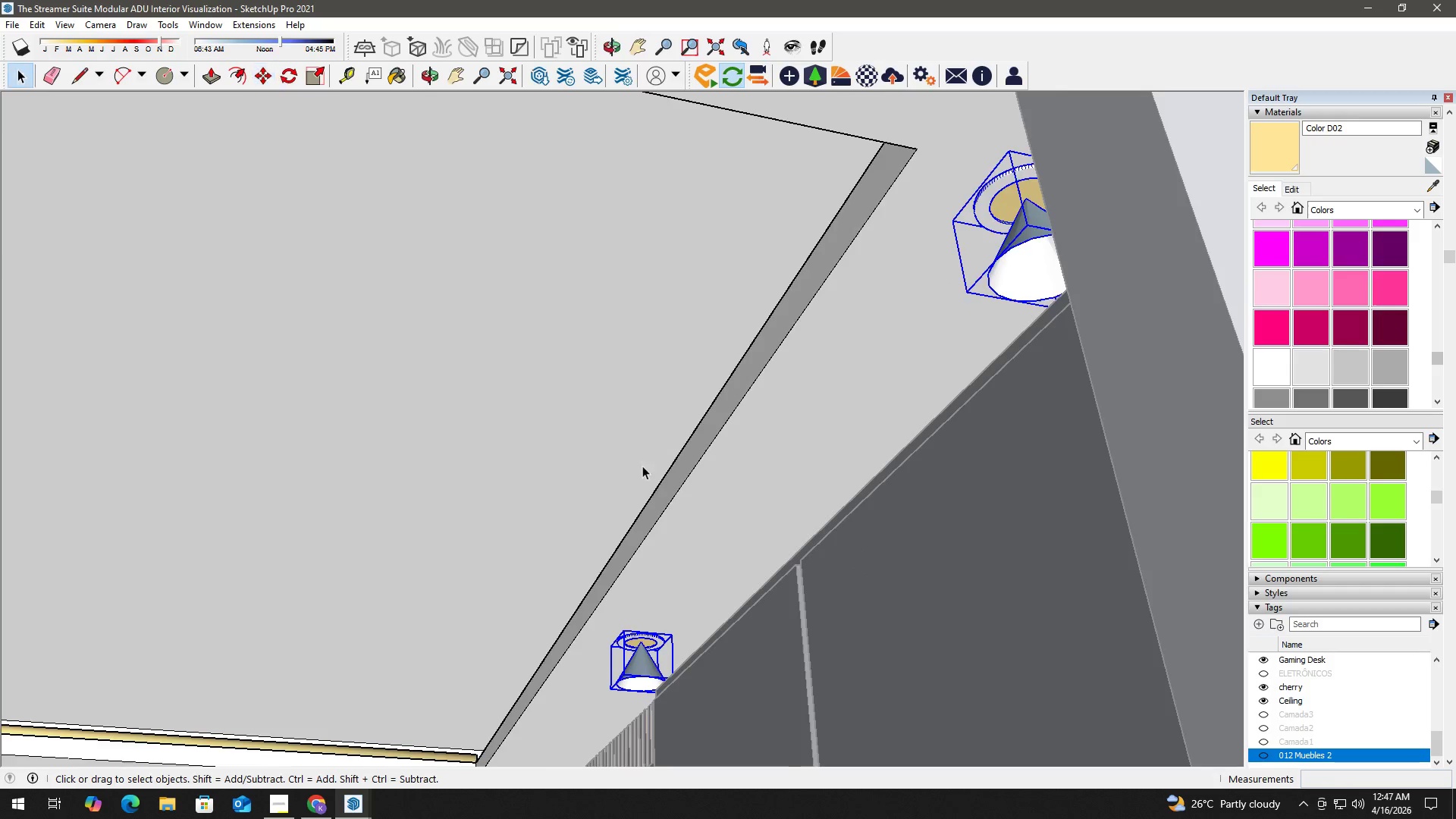 
key(H)
 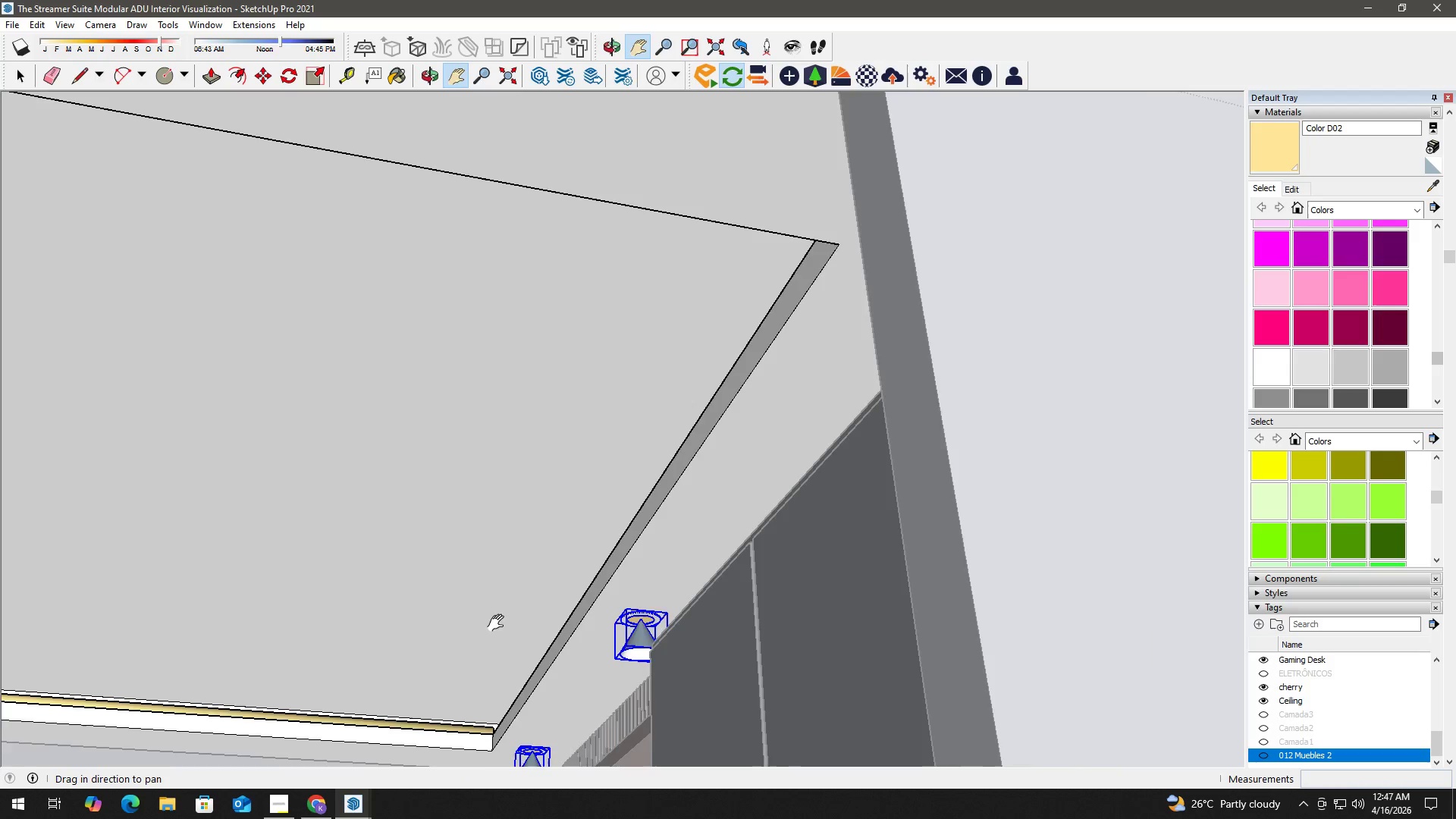 
left_click_drag(start_coordinate=[501, 620], to_coordinate=[777, 366])
 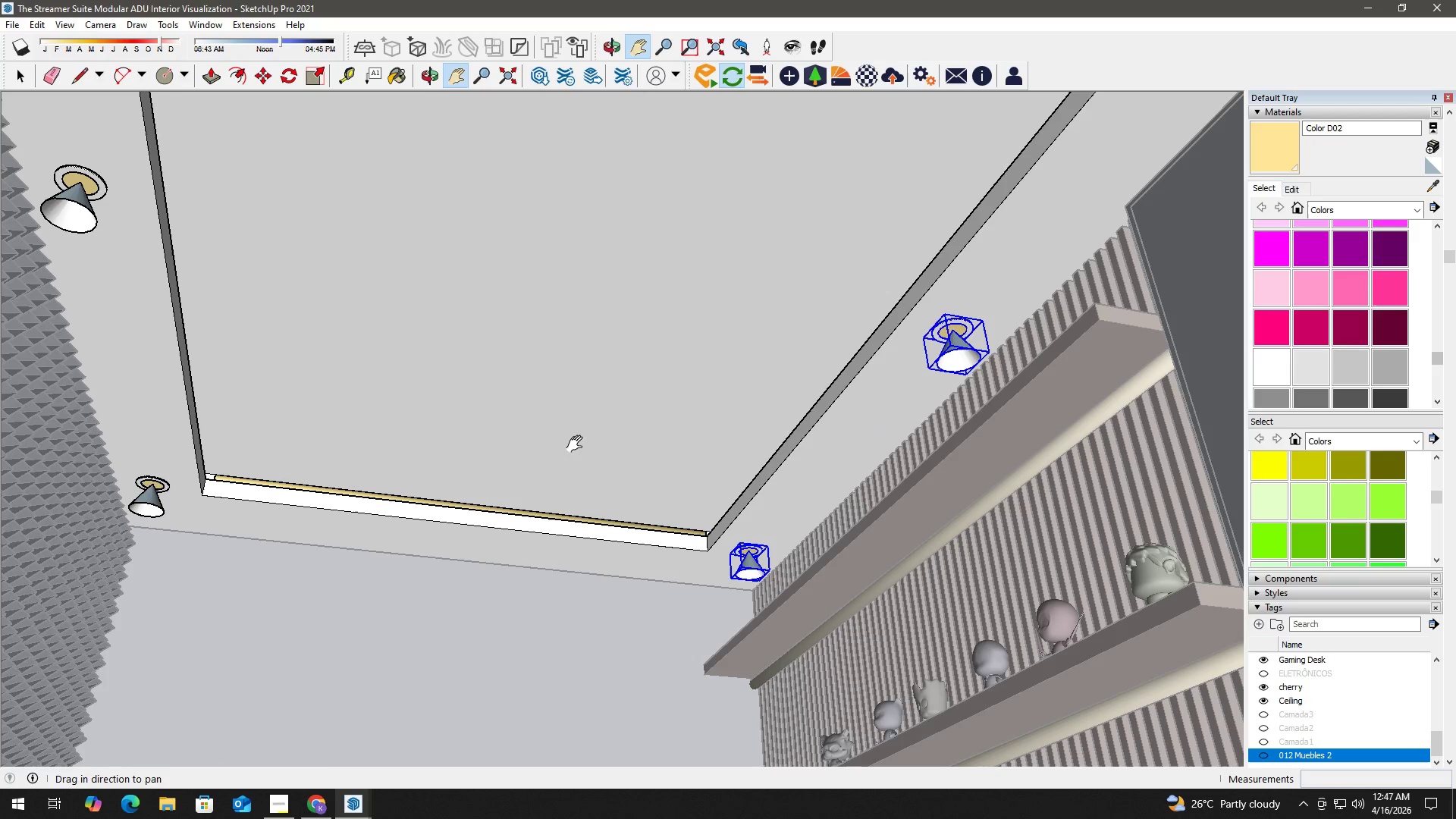 
scroll: coordinate [639, 491], scroll_direction: down, amount: 2.0
 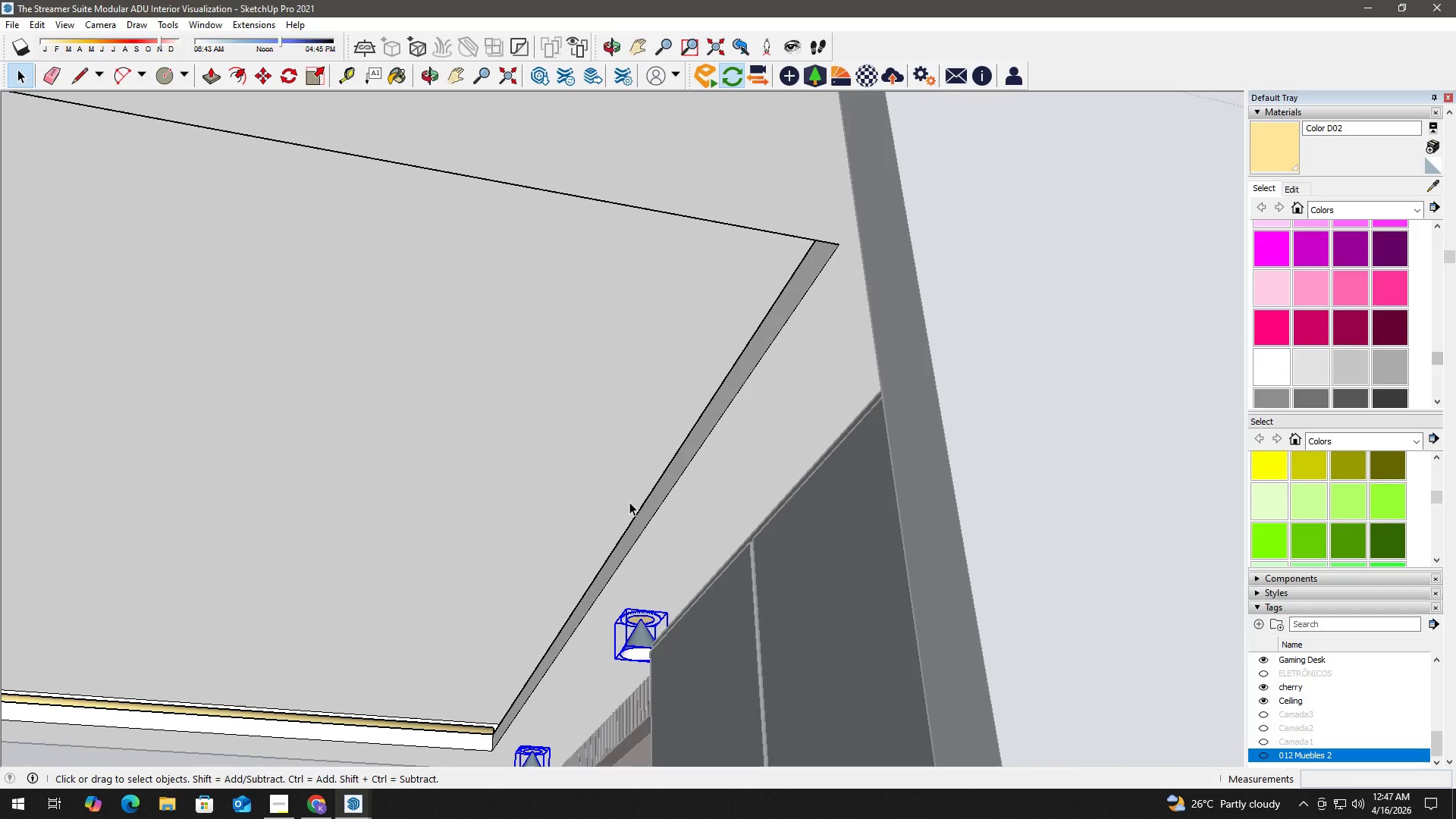 
key(Space)
 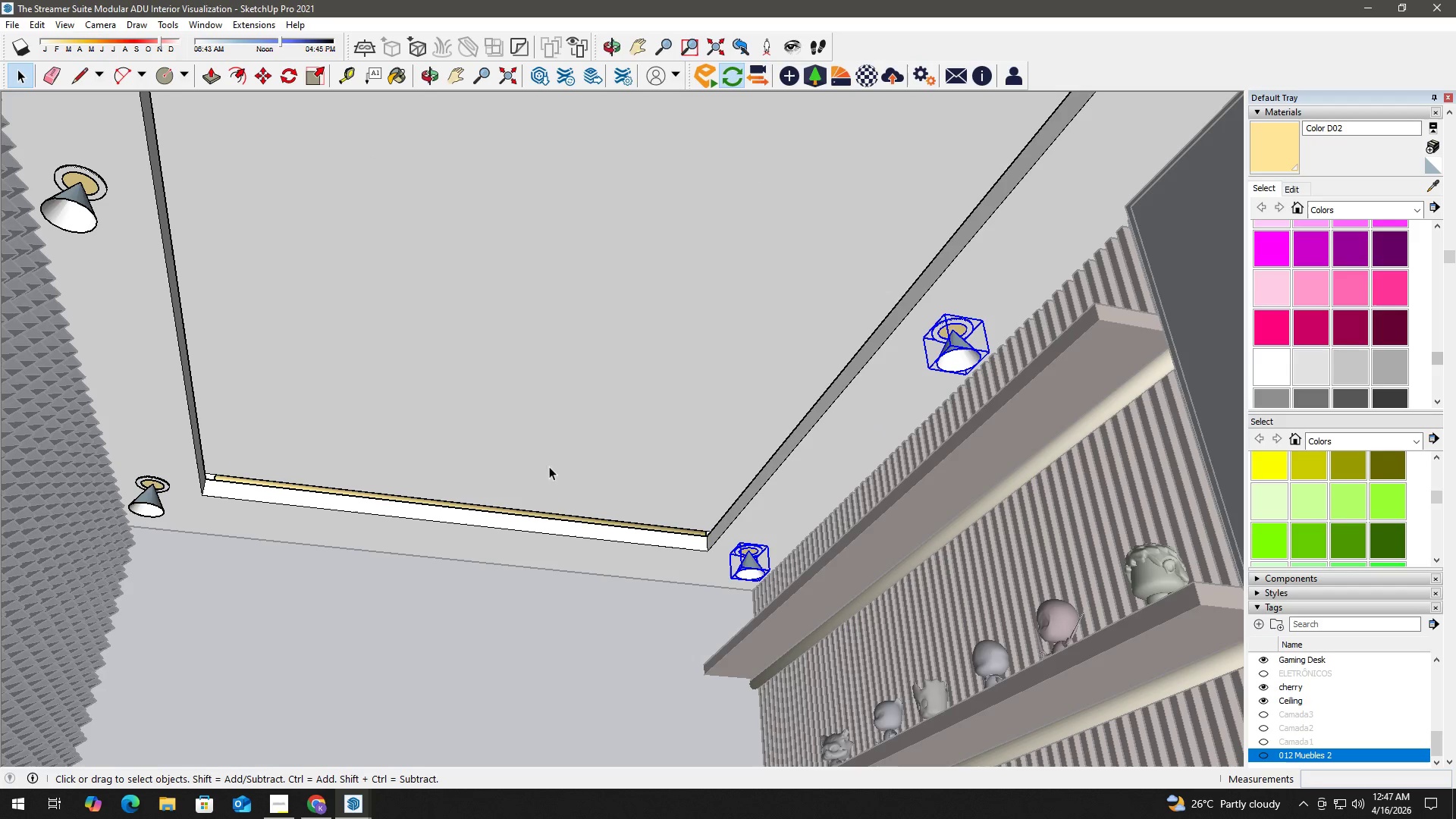 
key(Alt+Tab)
 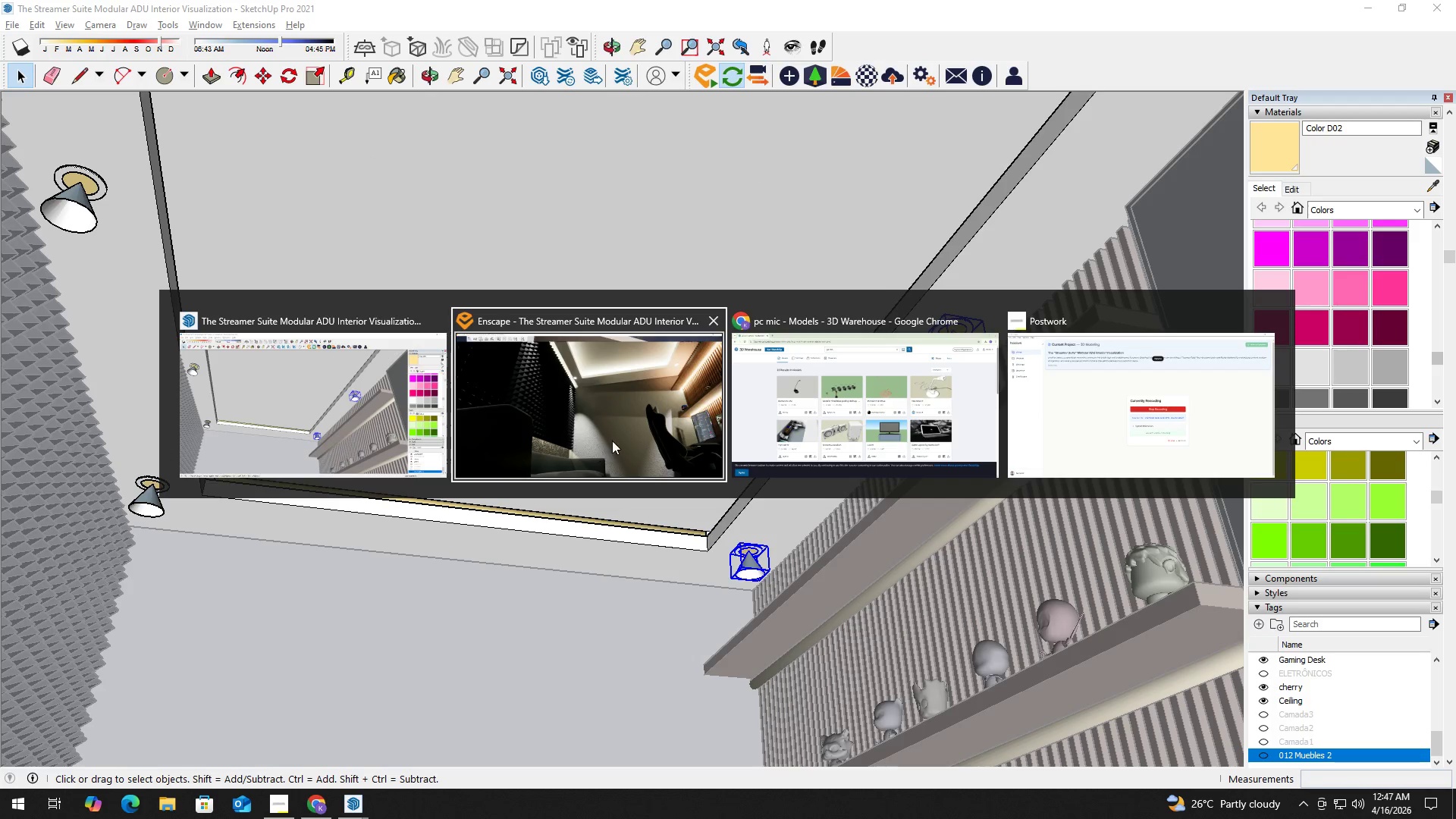 
left_click([609, 430])
 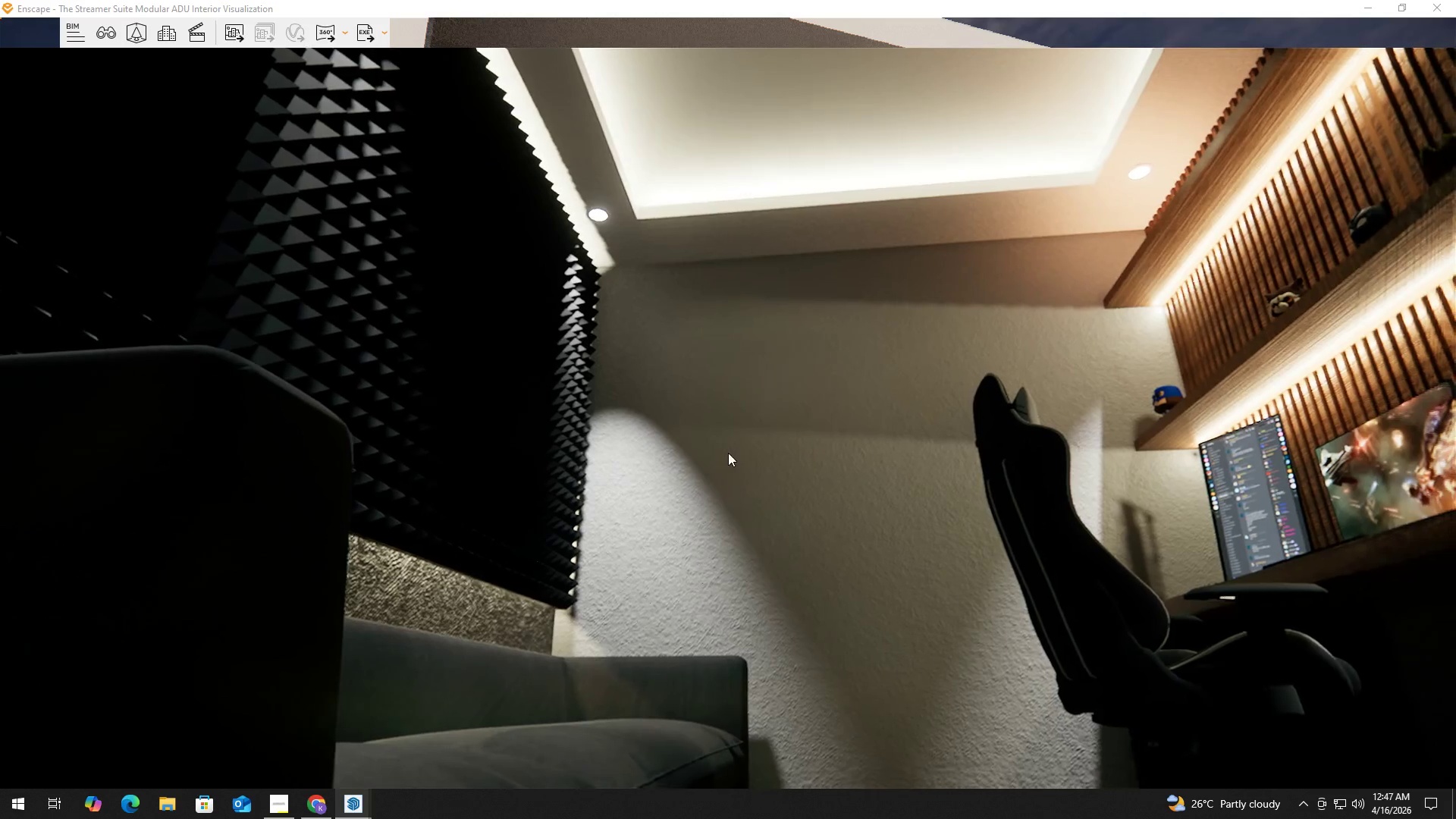 
key(Alt+Tab)
 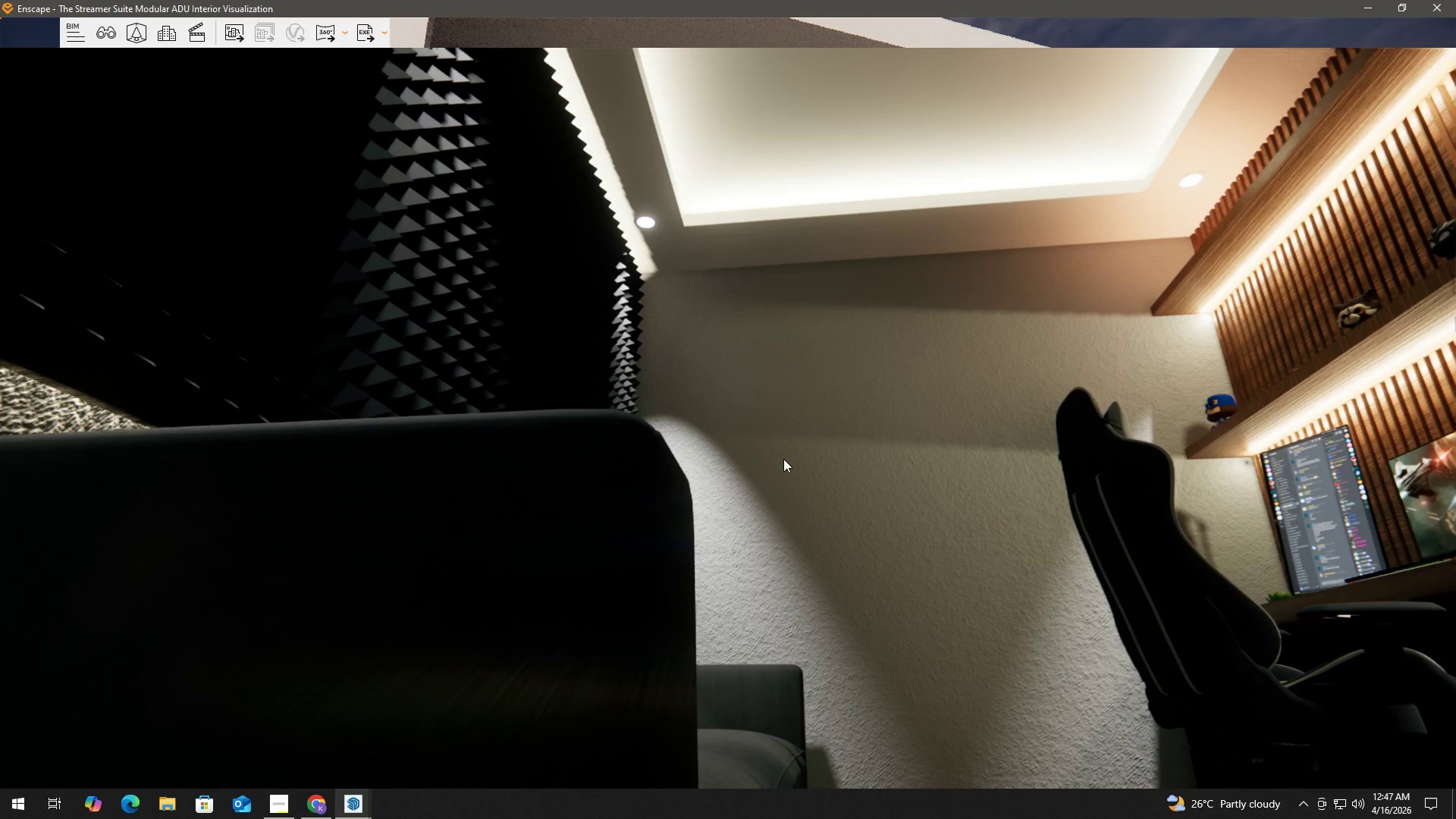 
key(Alt+Tab)
 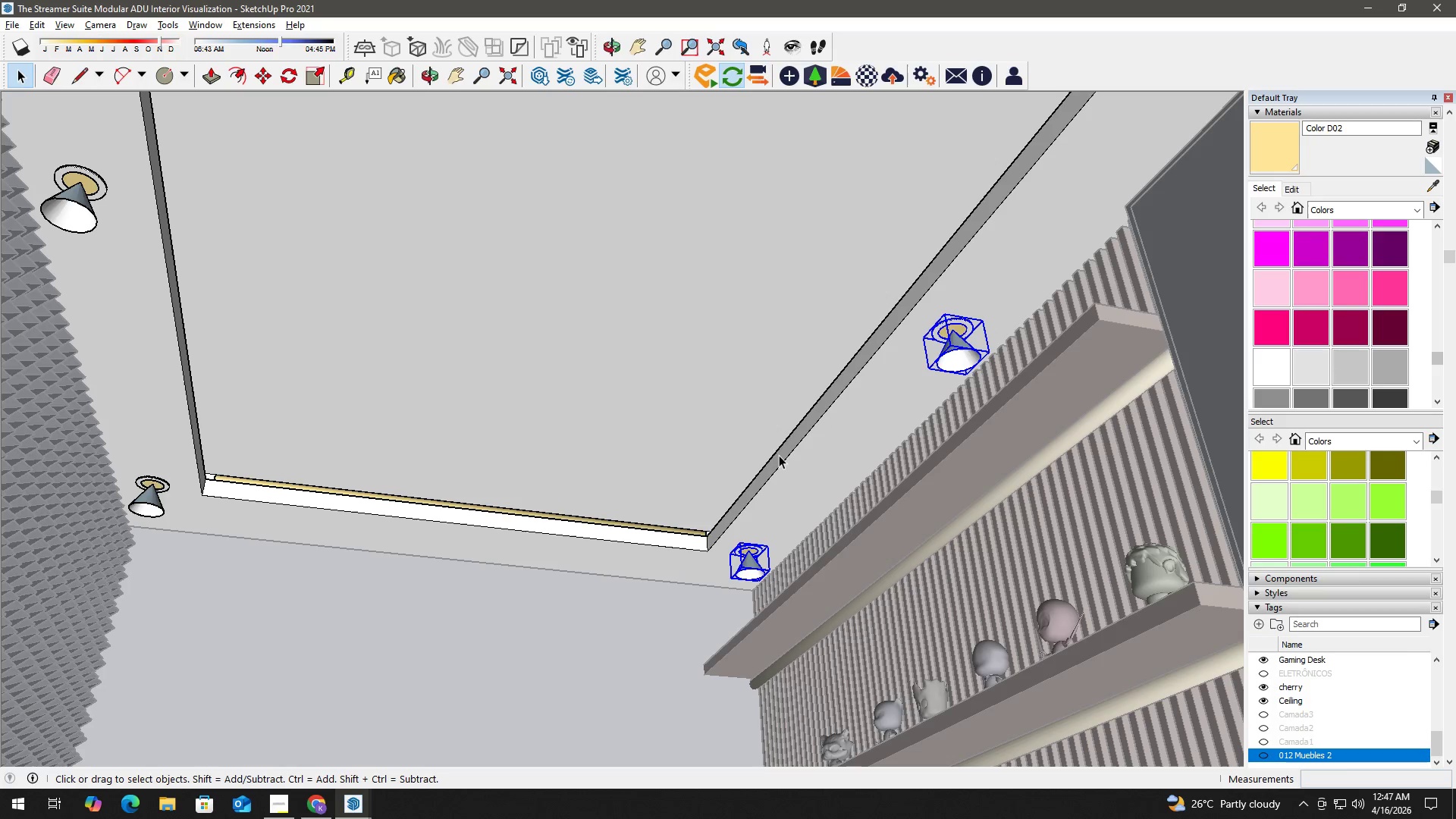 
key(Alt+AltLeft)
 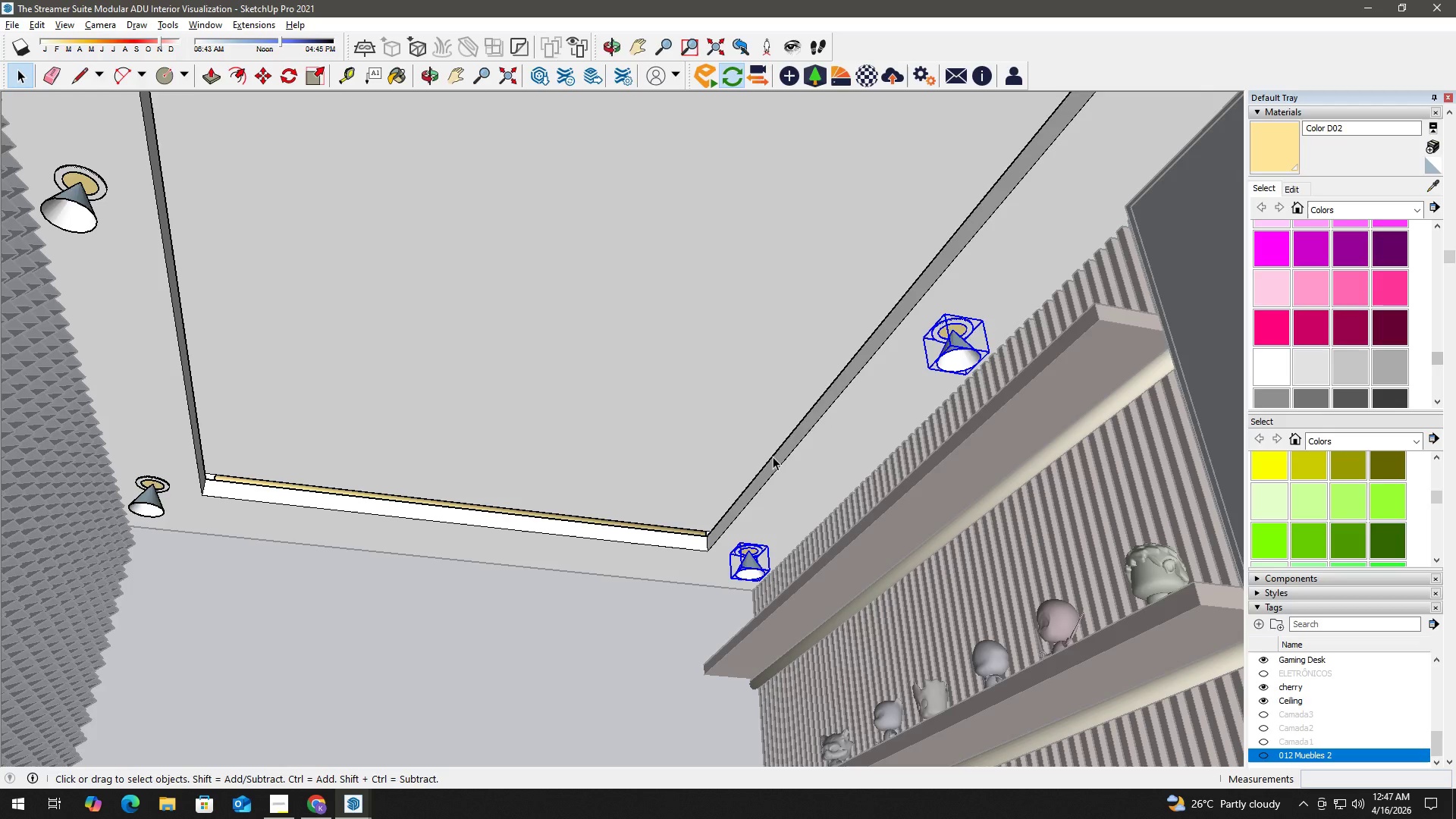 
key(Alt+Tab)
 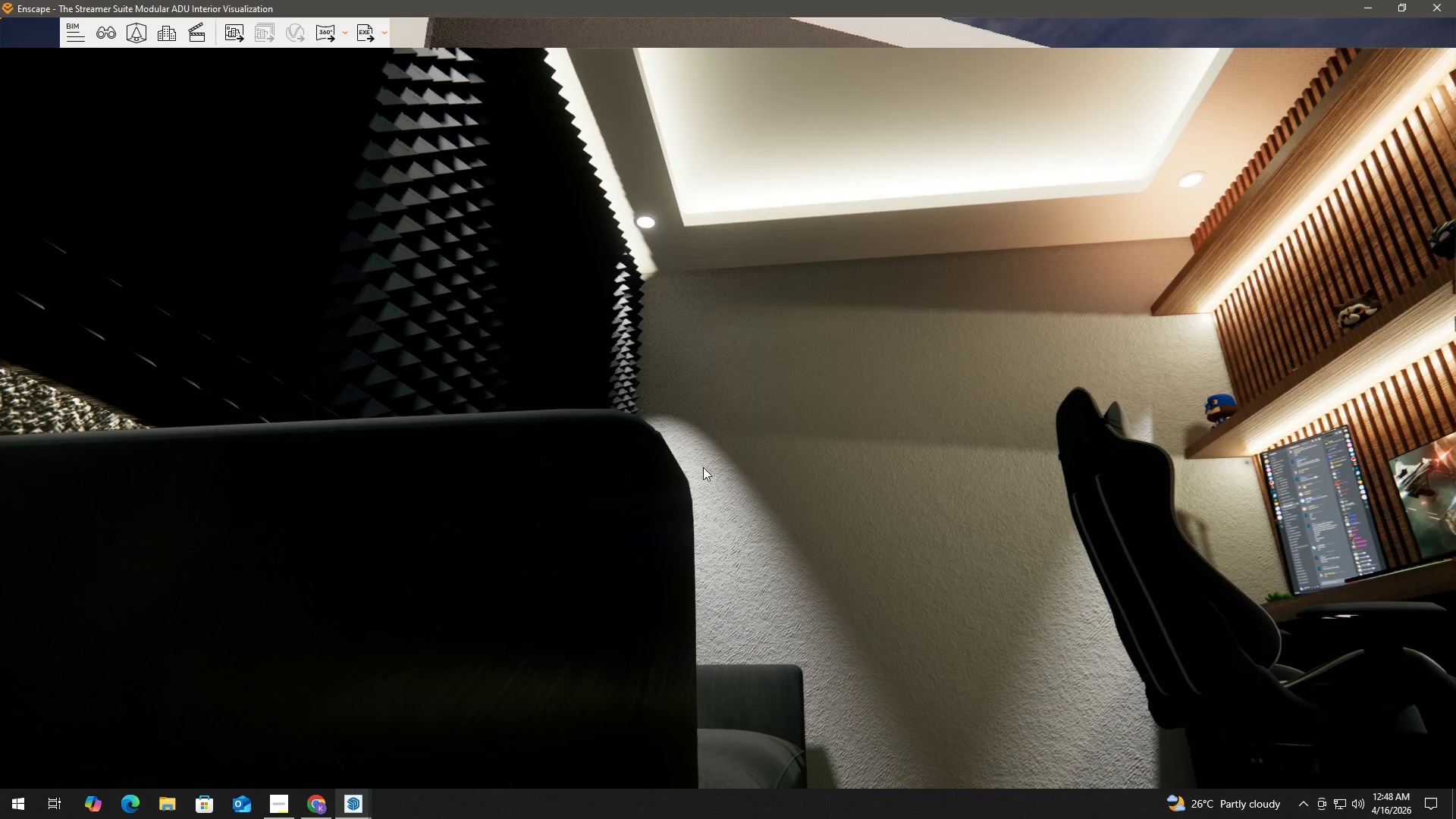 
left_click_drag(start_coordinate=[797, 475], to_coordinate=[800, 479])
 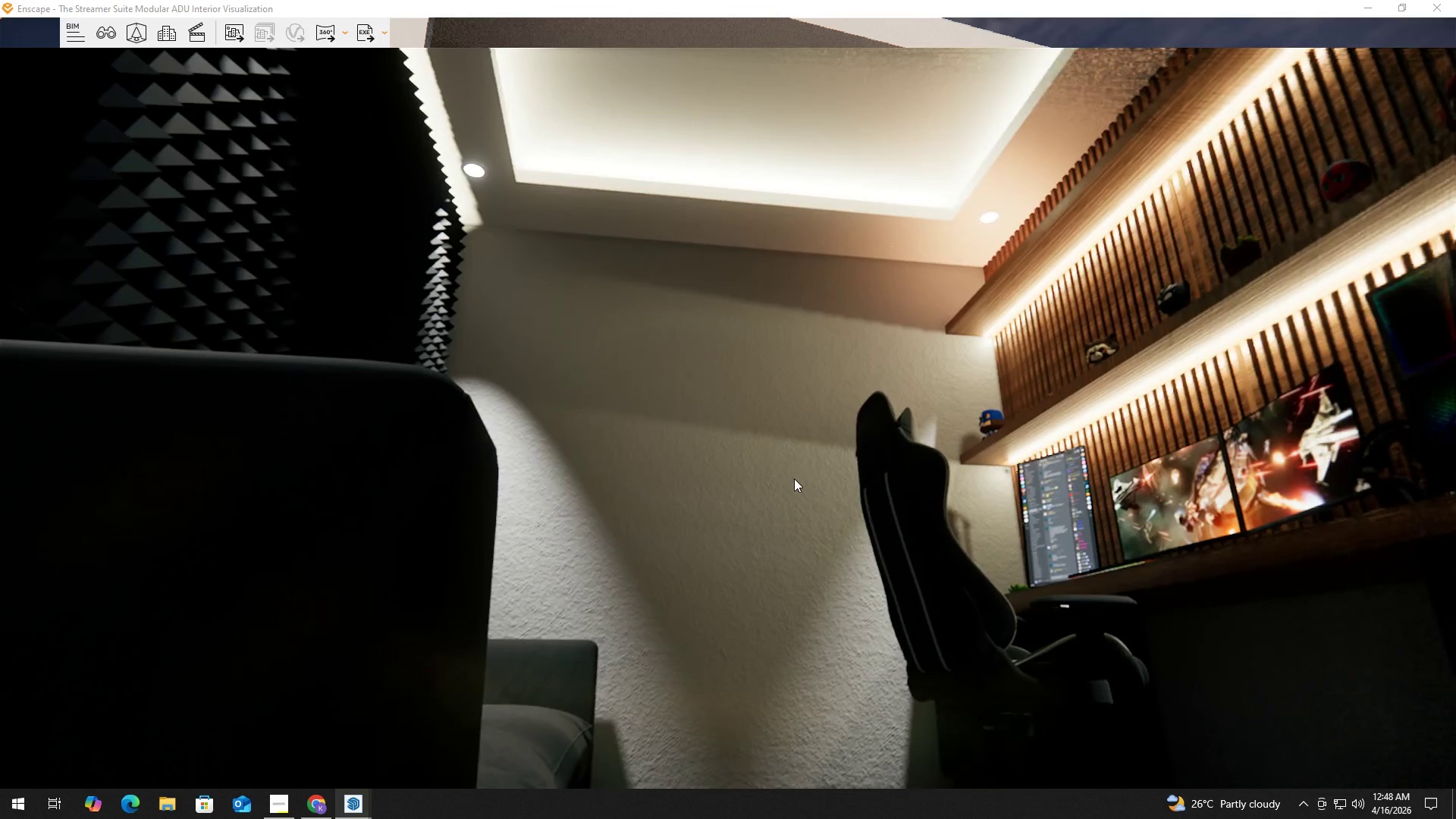 
type(deessqeasasswdaseqaw)
 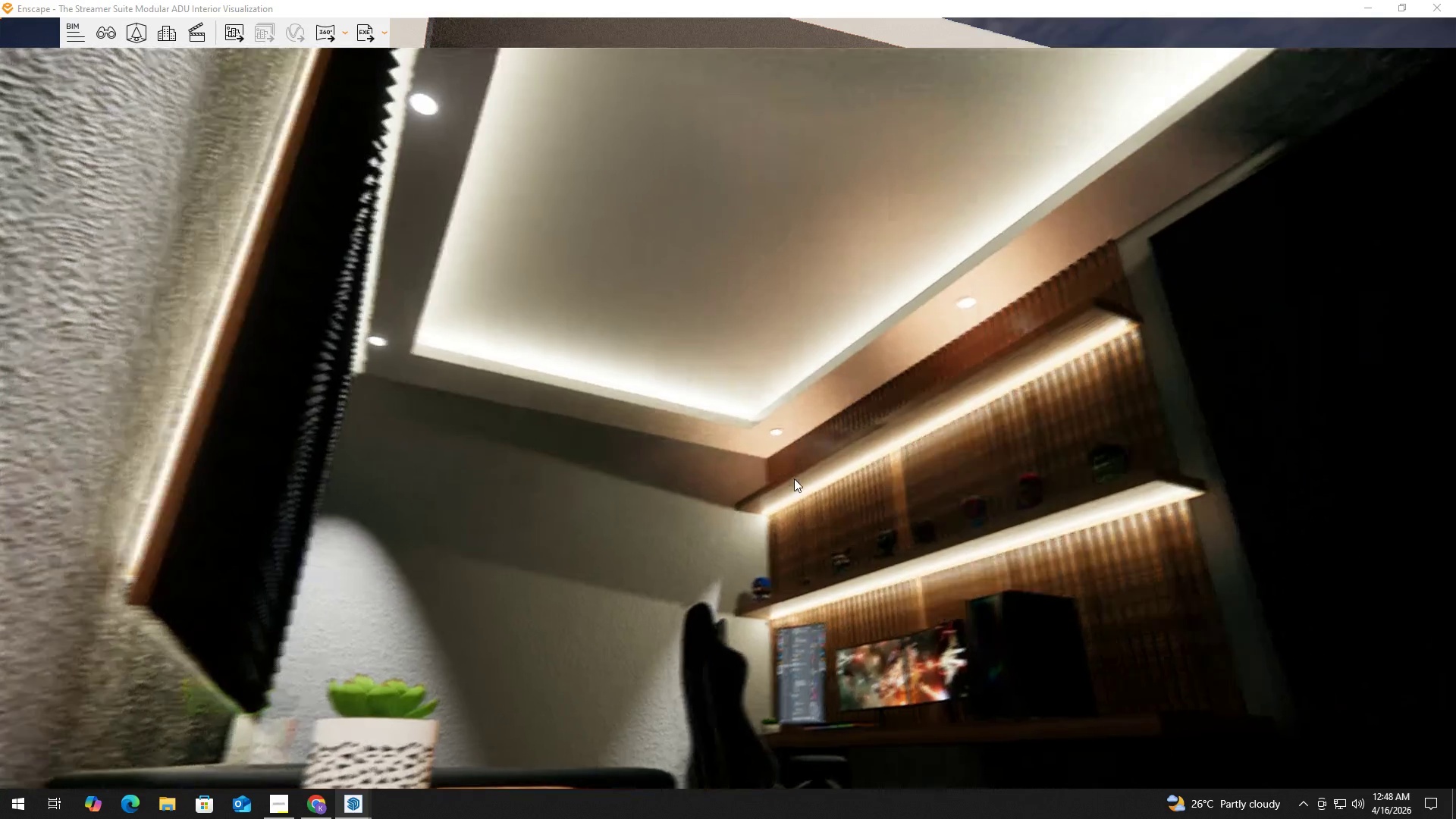 
left_click([794, 479])
 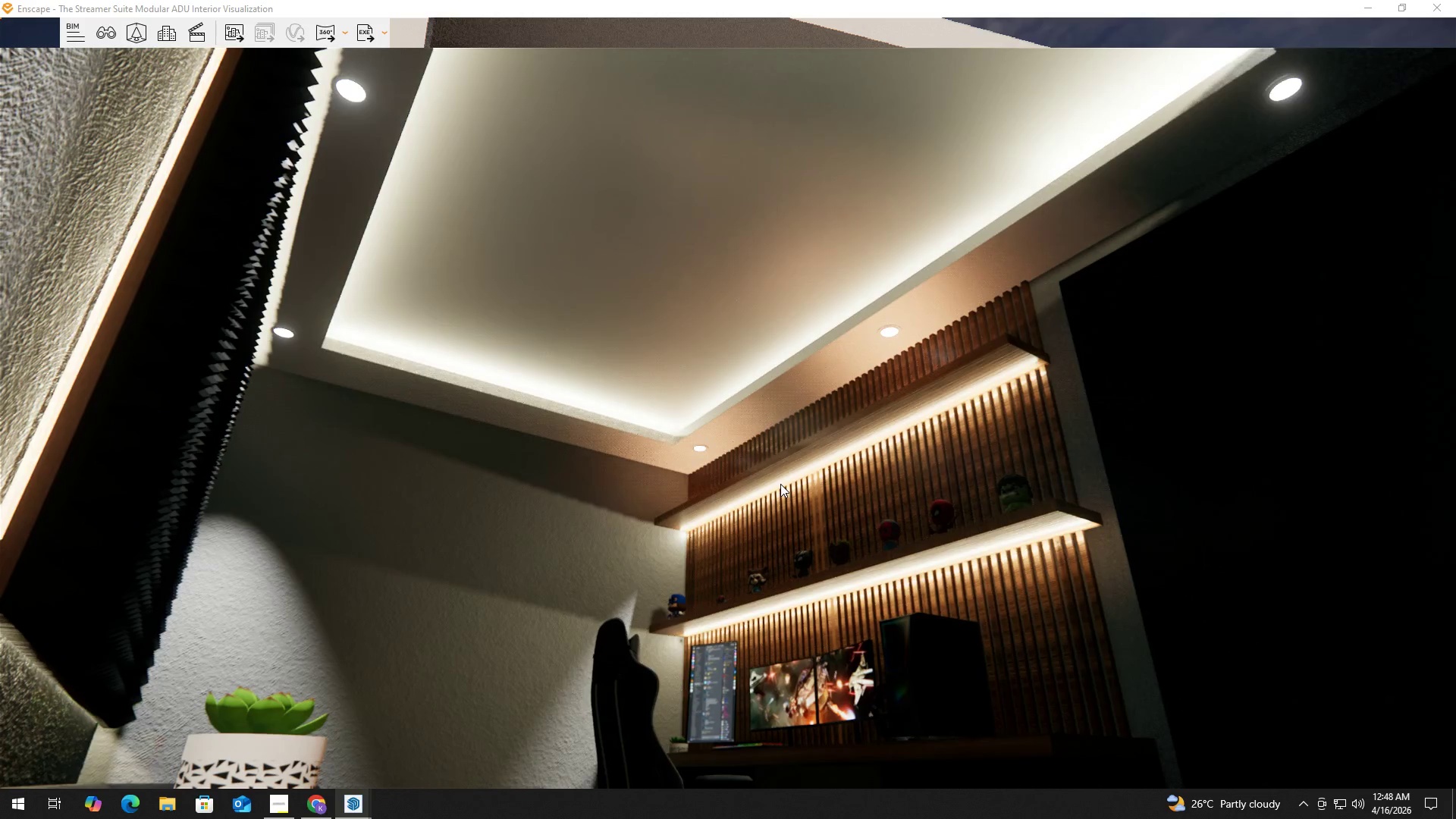 
type(qddwaweaasedsddd)
 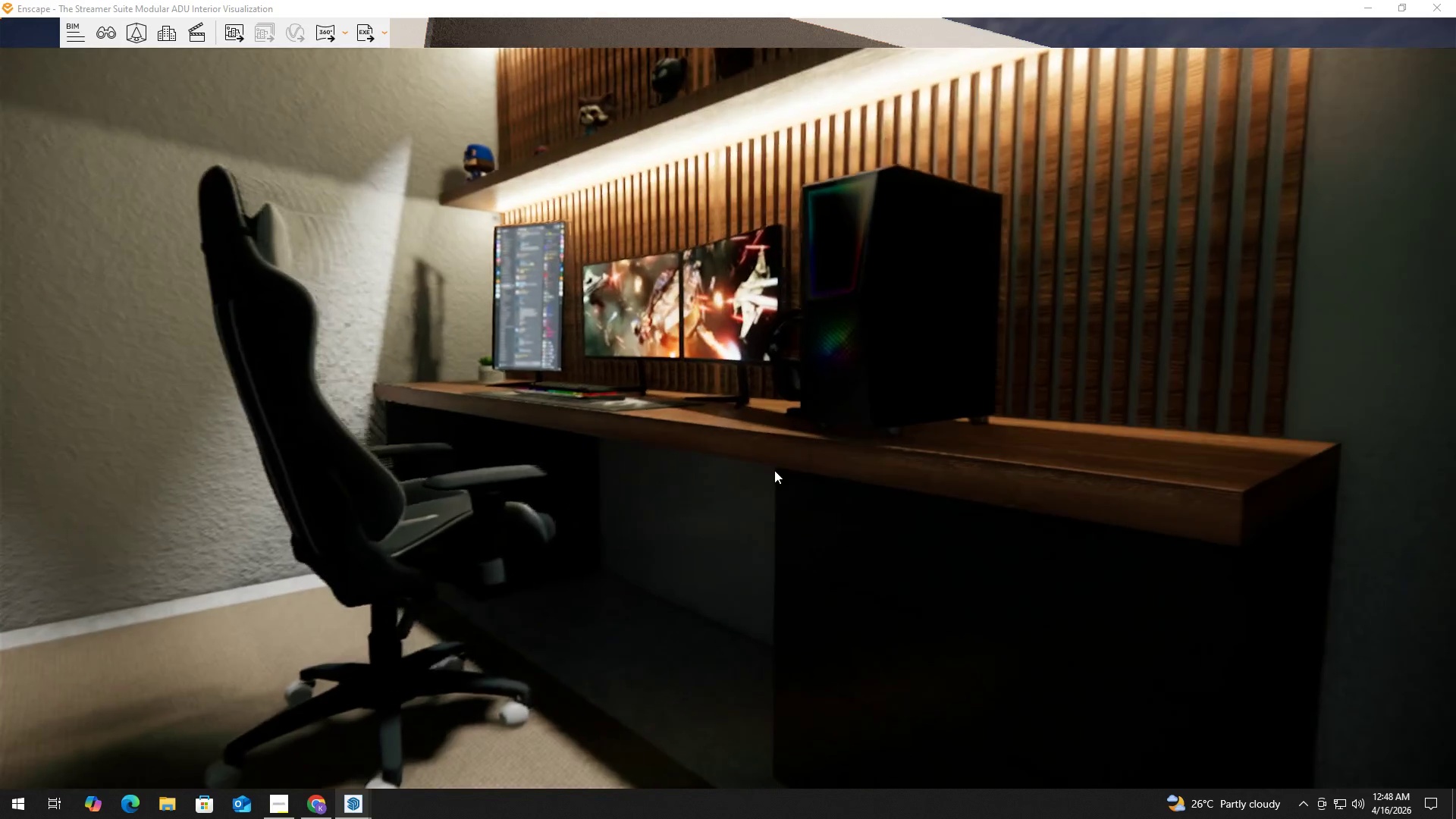 
hold_key(key=W, duration=1.55)
 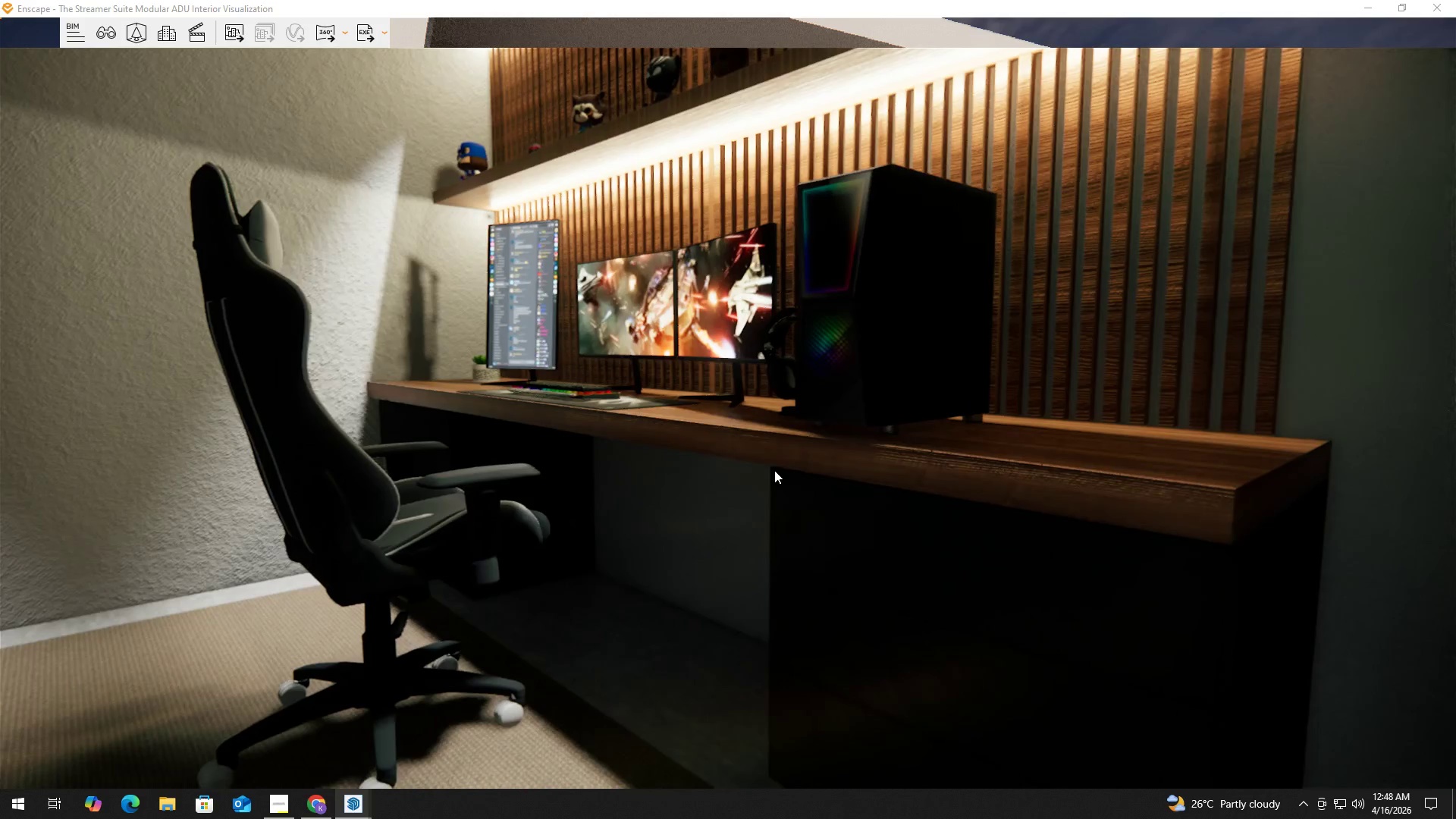 
left_click([780, 484])
 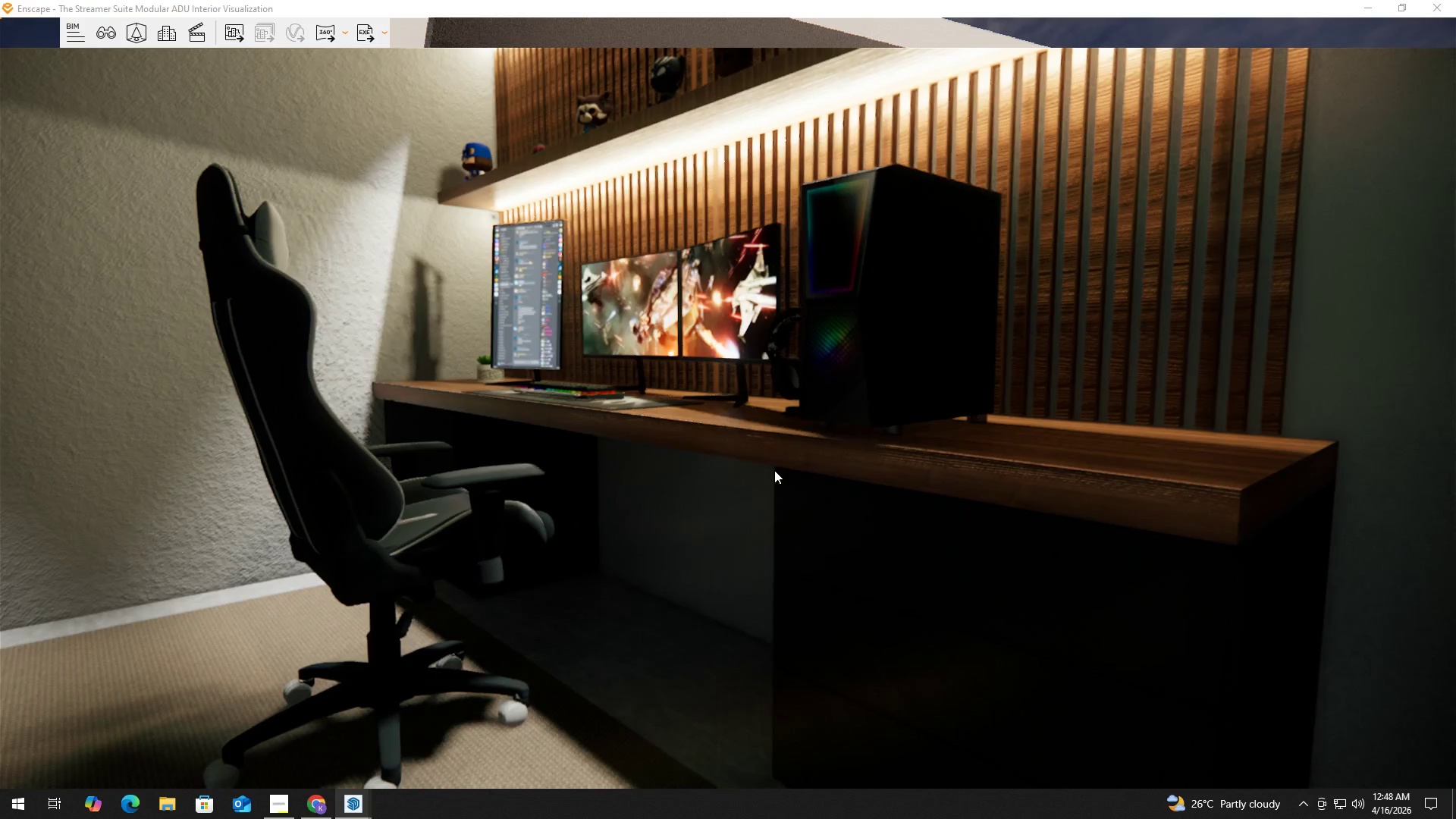 
hold_key(key=W, duration=0.72)
 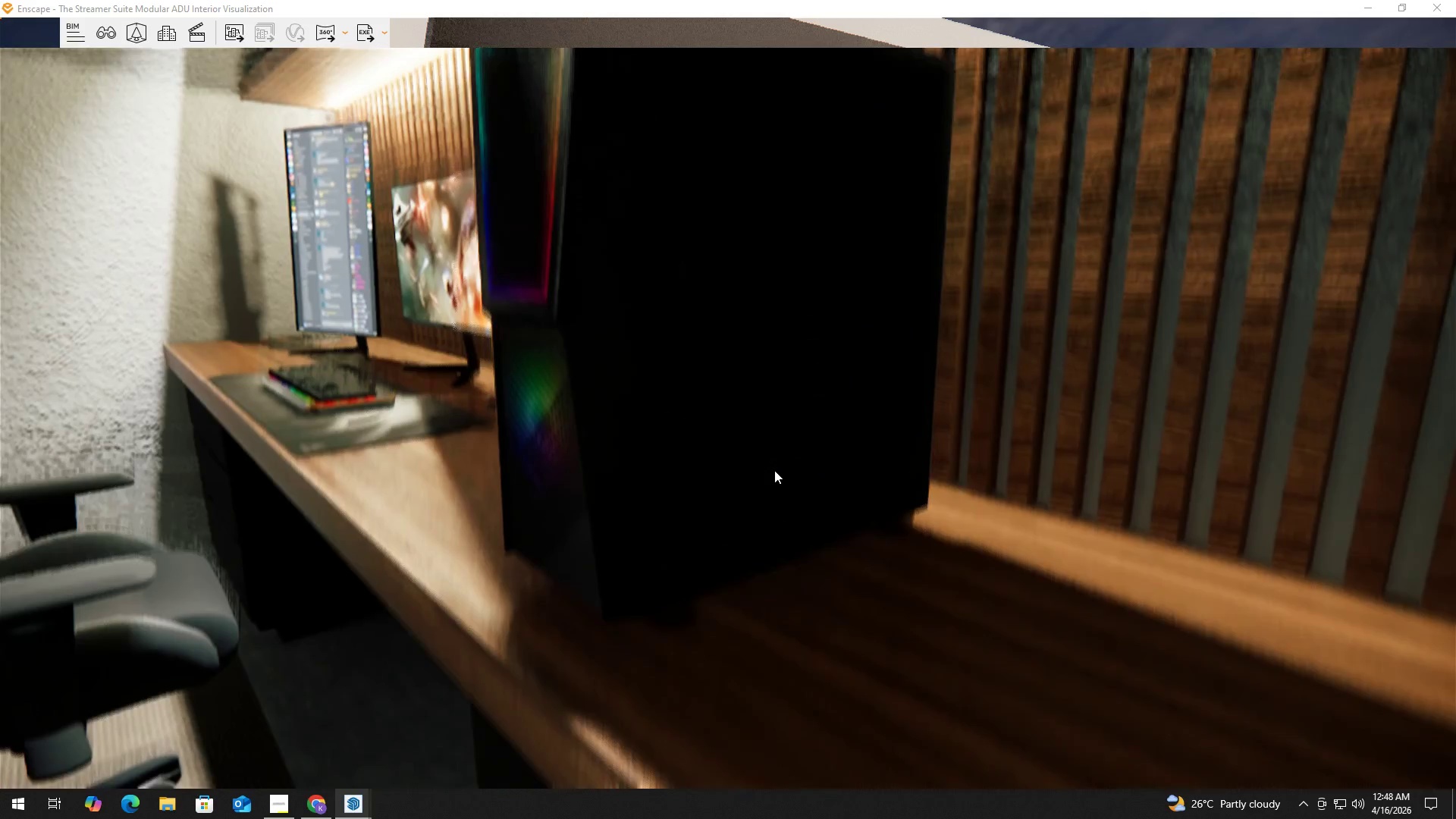 
hold_key(key=D, duration=0.34)
 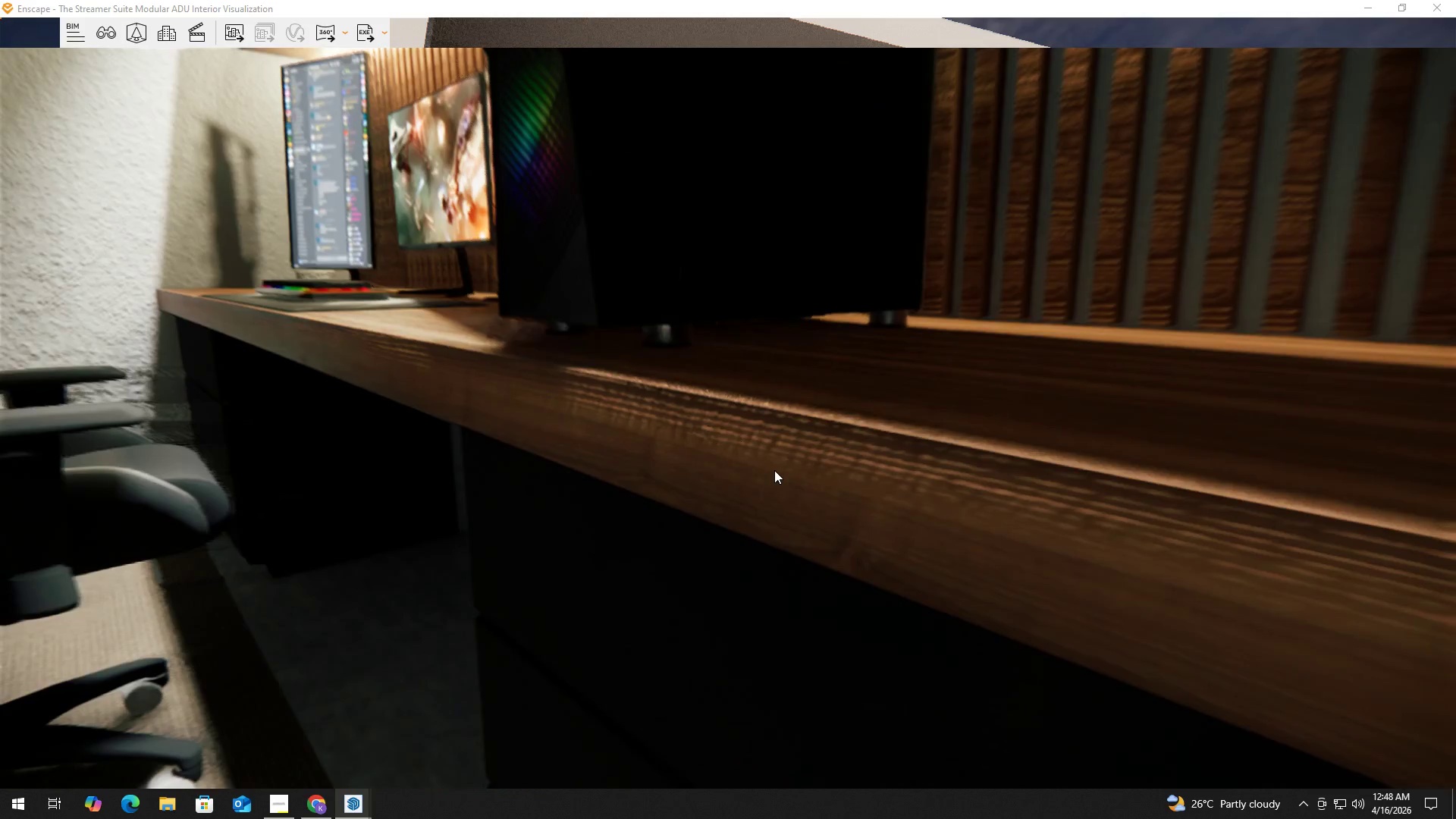 
type(eeadeaasdsdasde)
 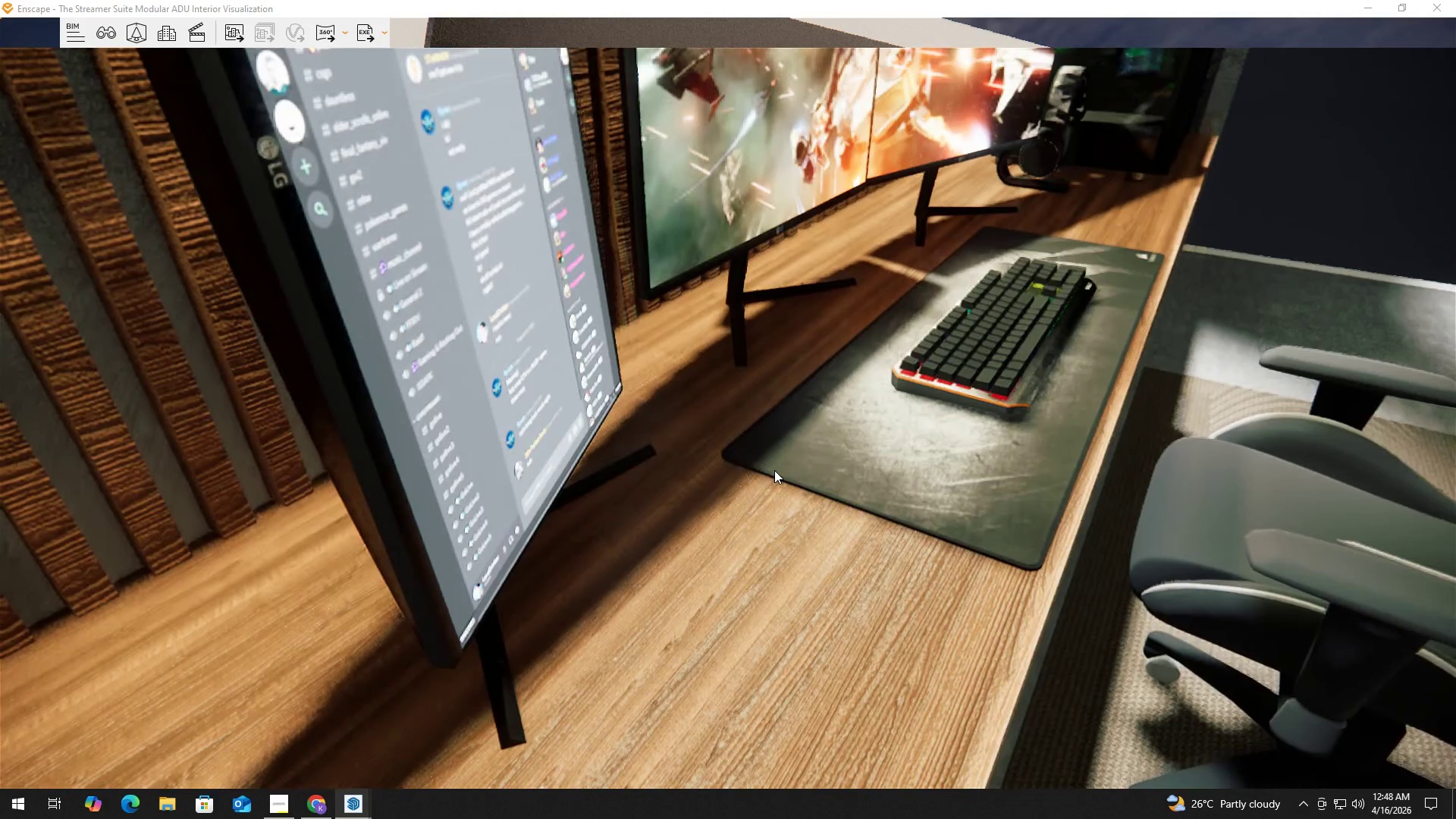 
hold_key(key=W, duration=0.41)
 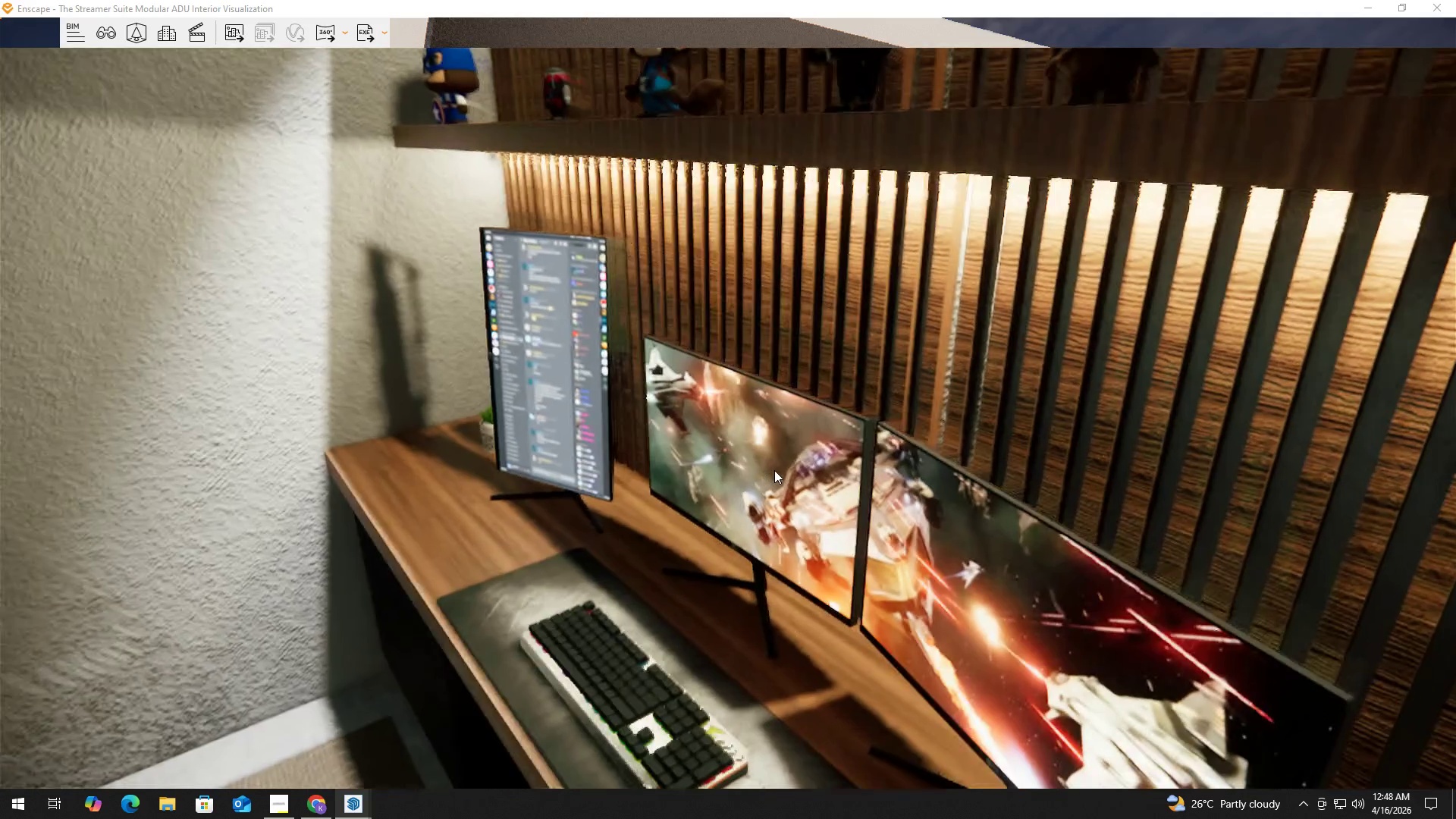 
hold_key(key=W, duration=1.02)
 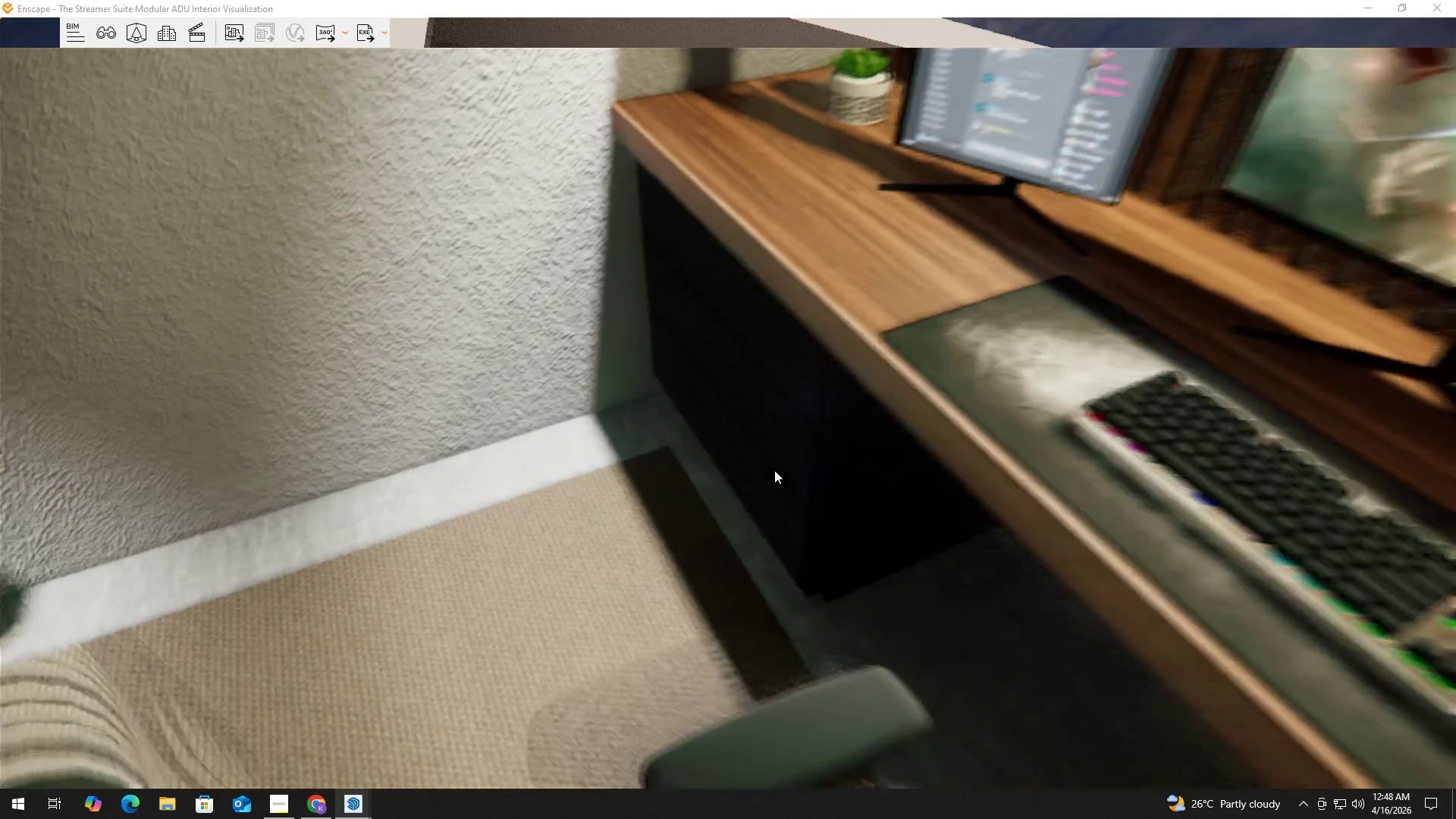 
hold_key(key=Q, duration=0.39)
 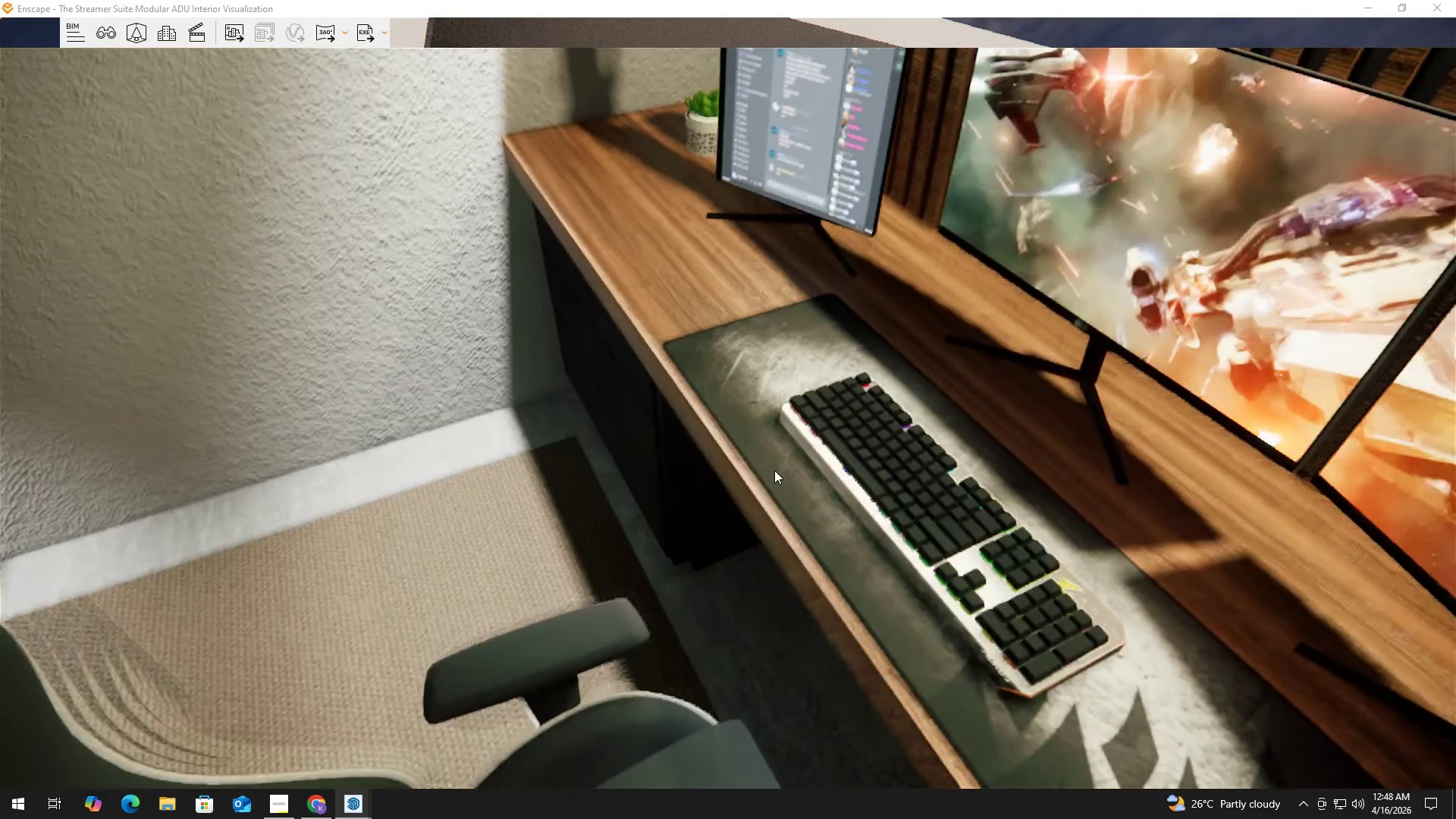 
hold_key(key=W, duration=0.98)
 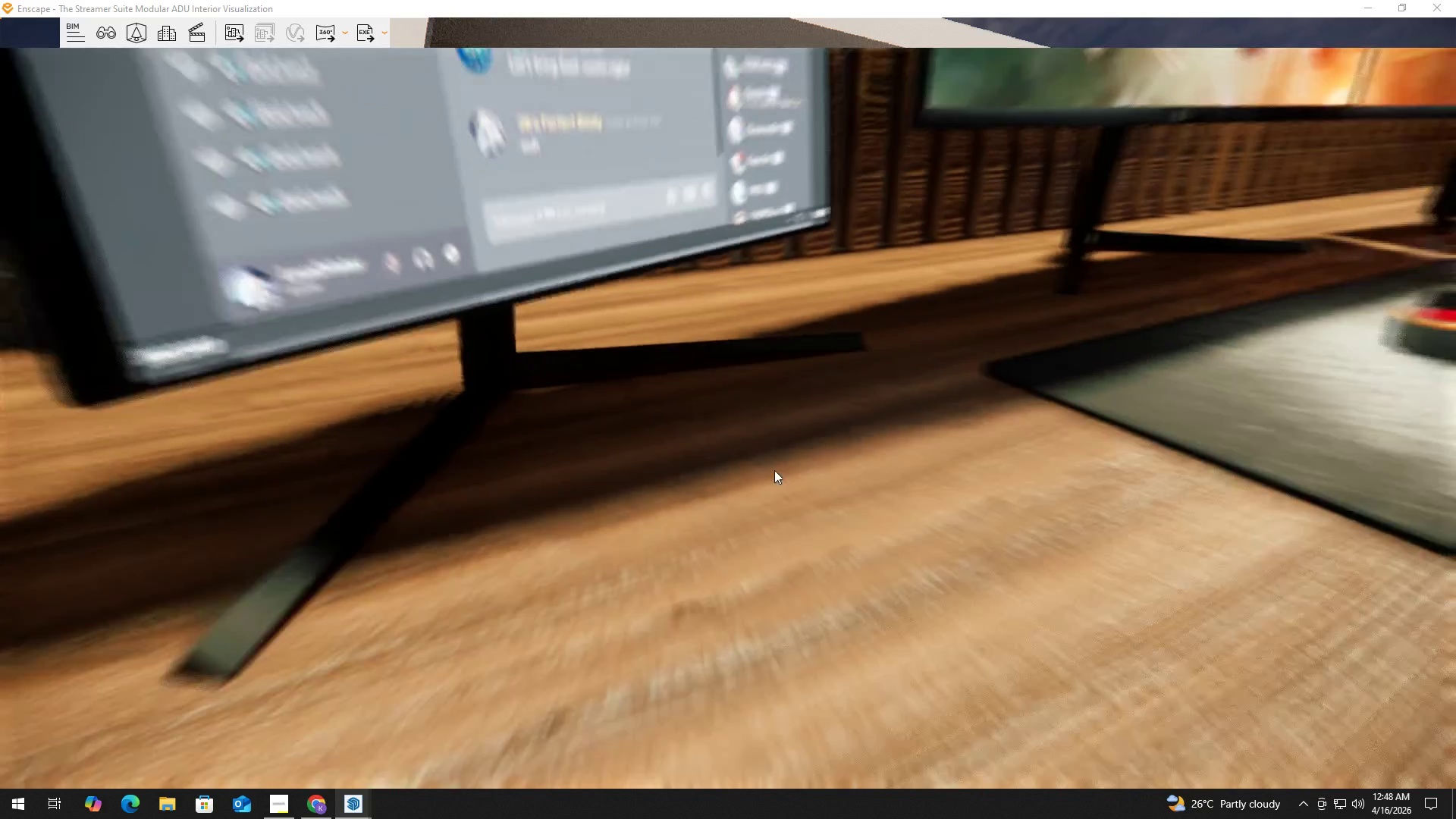 
left_click([774, 470])
 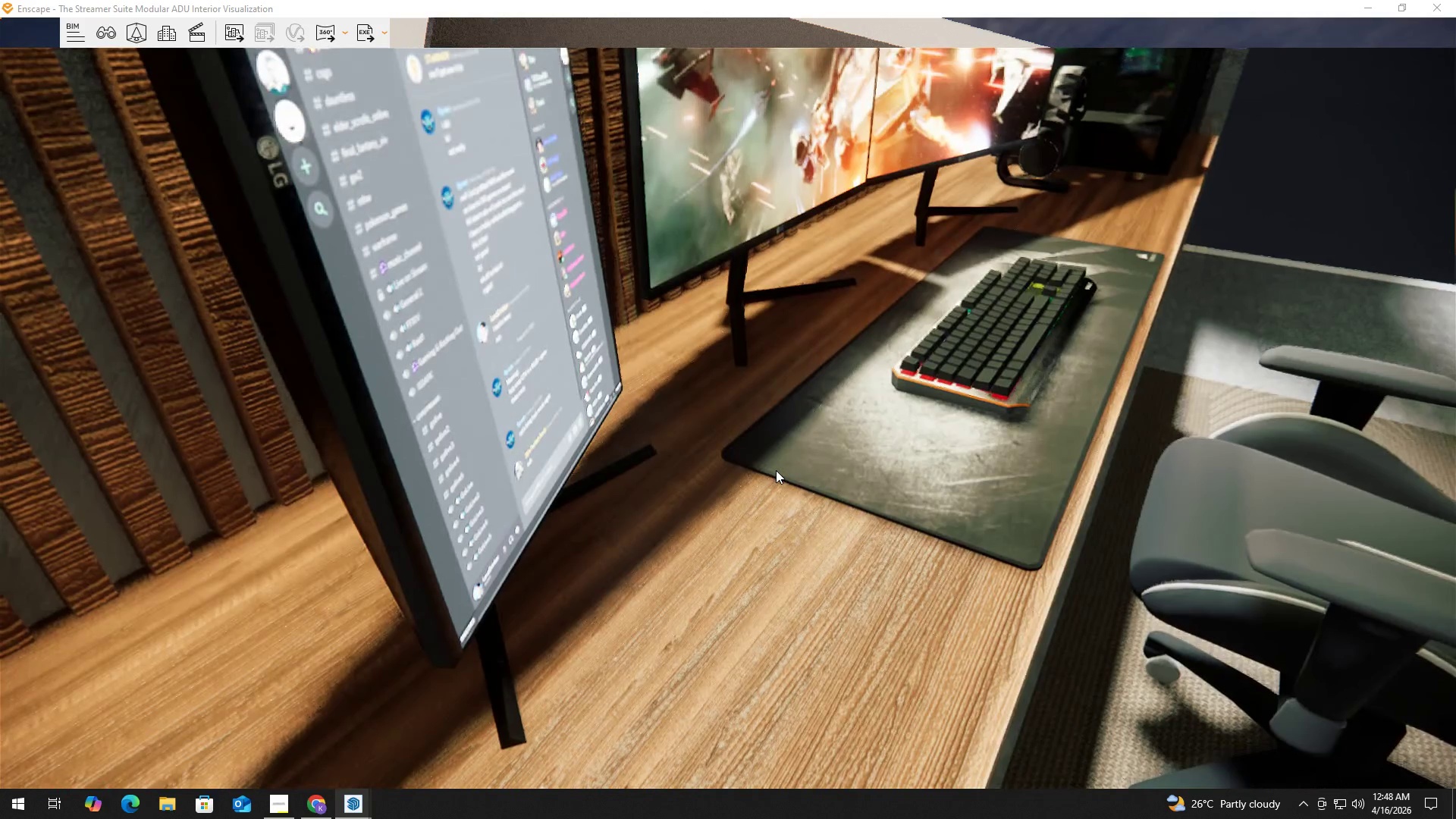 
key(Q)
 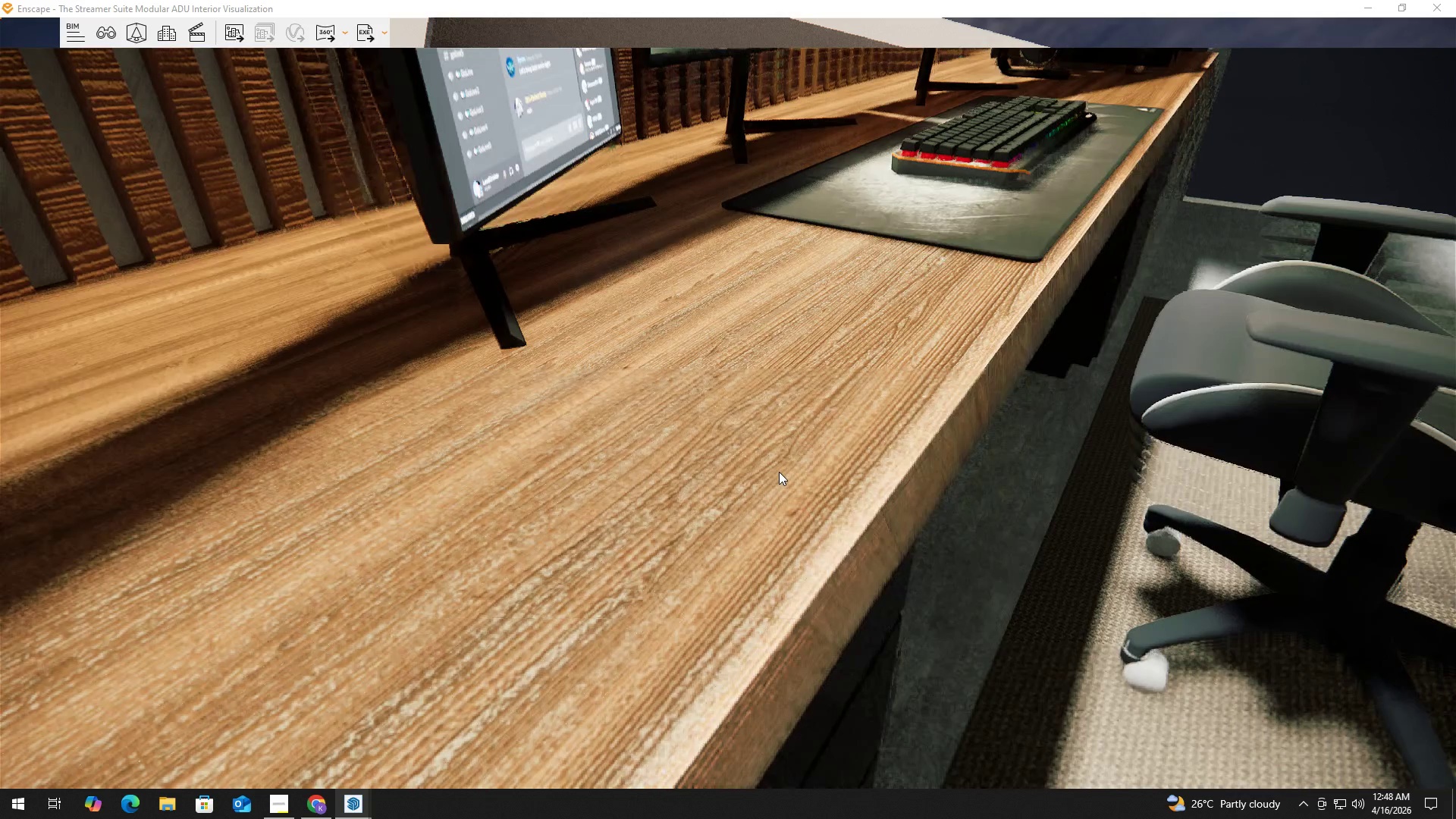 
left_click([779, 472])
 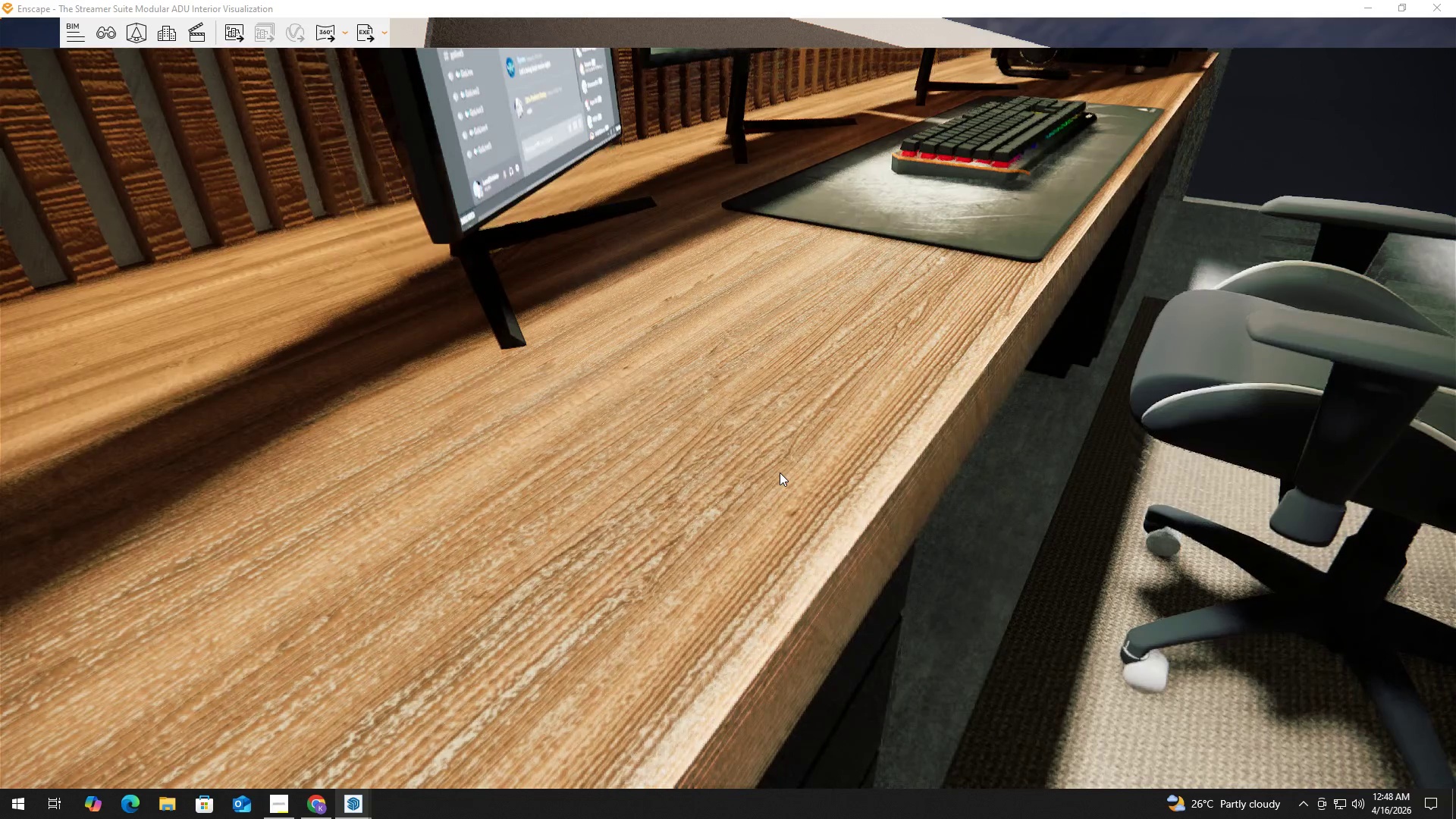 
key(Alt+Tab)
 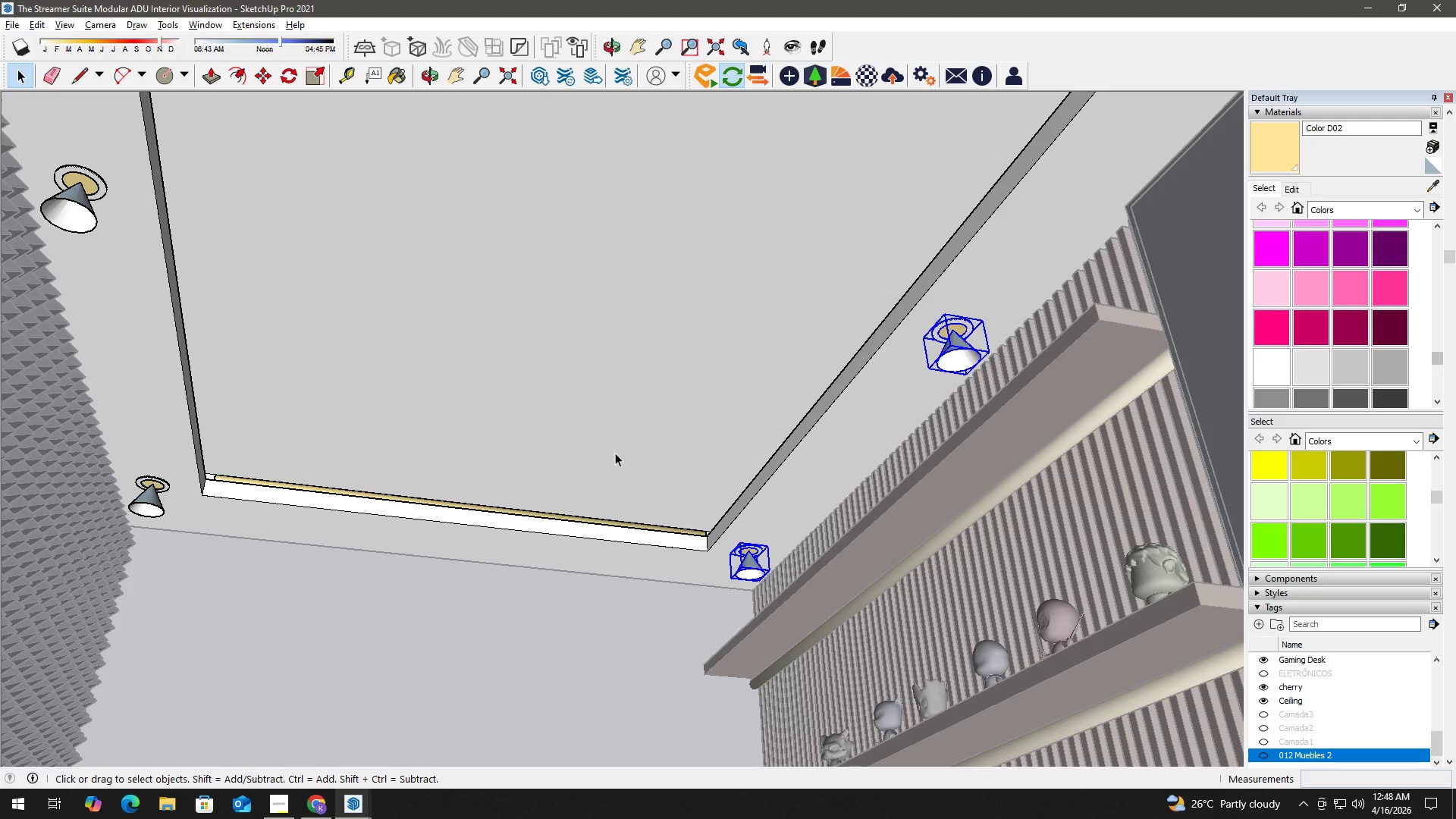 
type( )
key(Escape)
type(hh)
 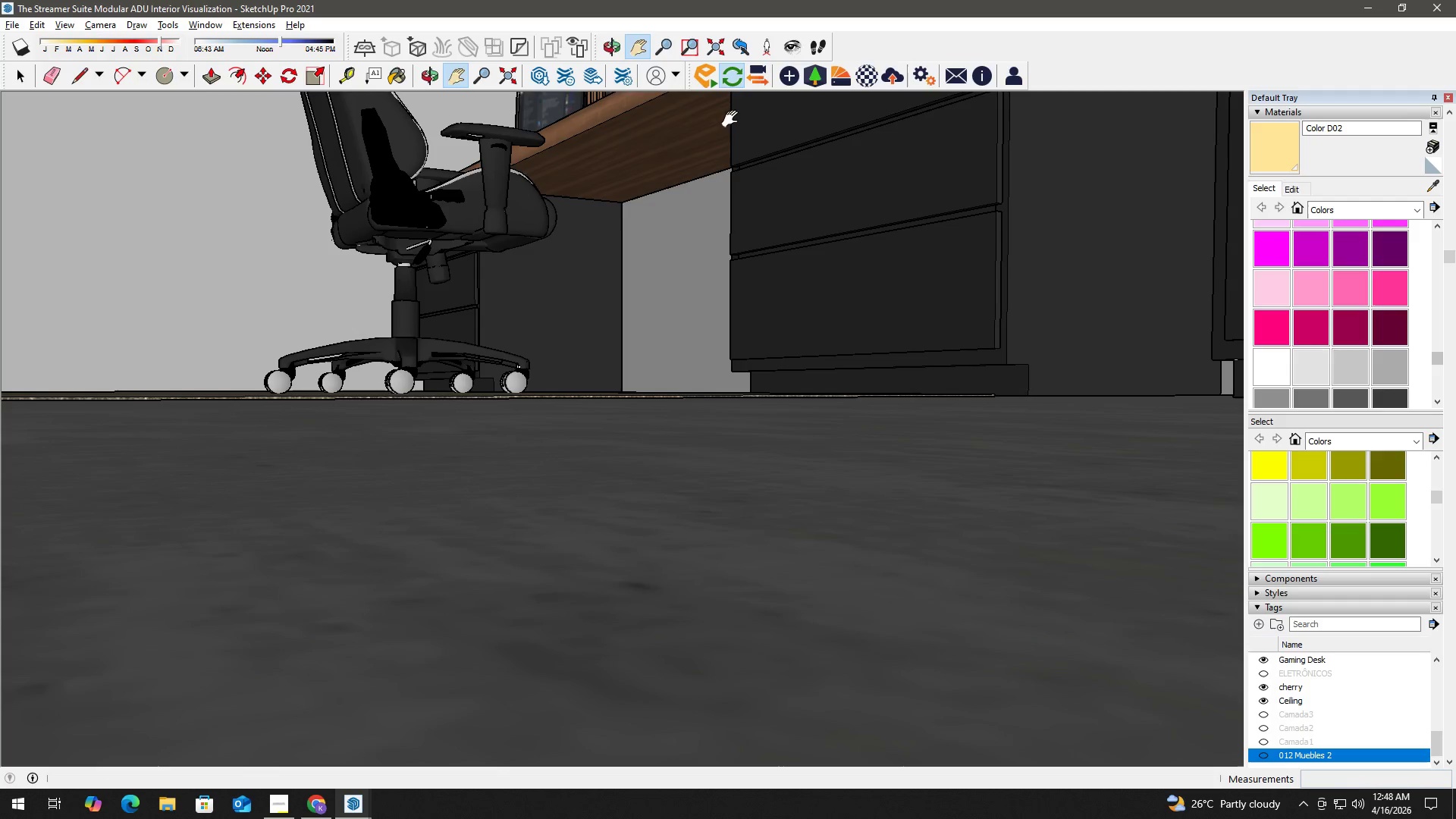 
left_click_drag(start_coordinate=[659, 562], to_coordinate=[661, 566])
 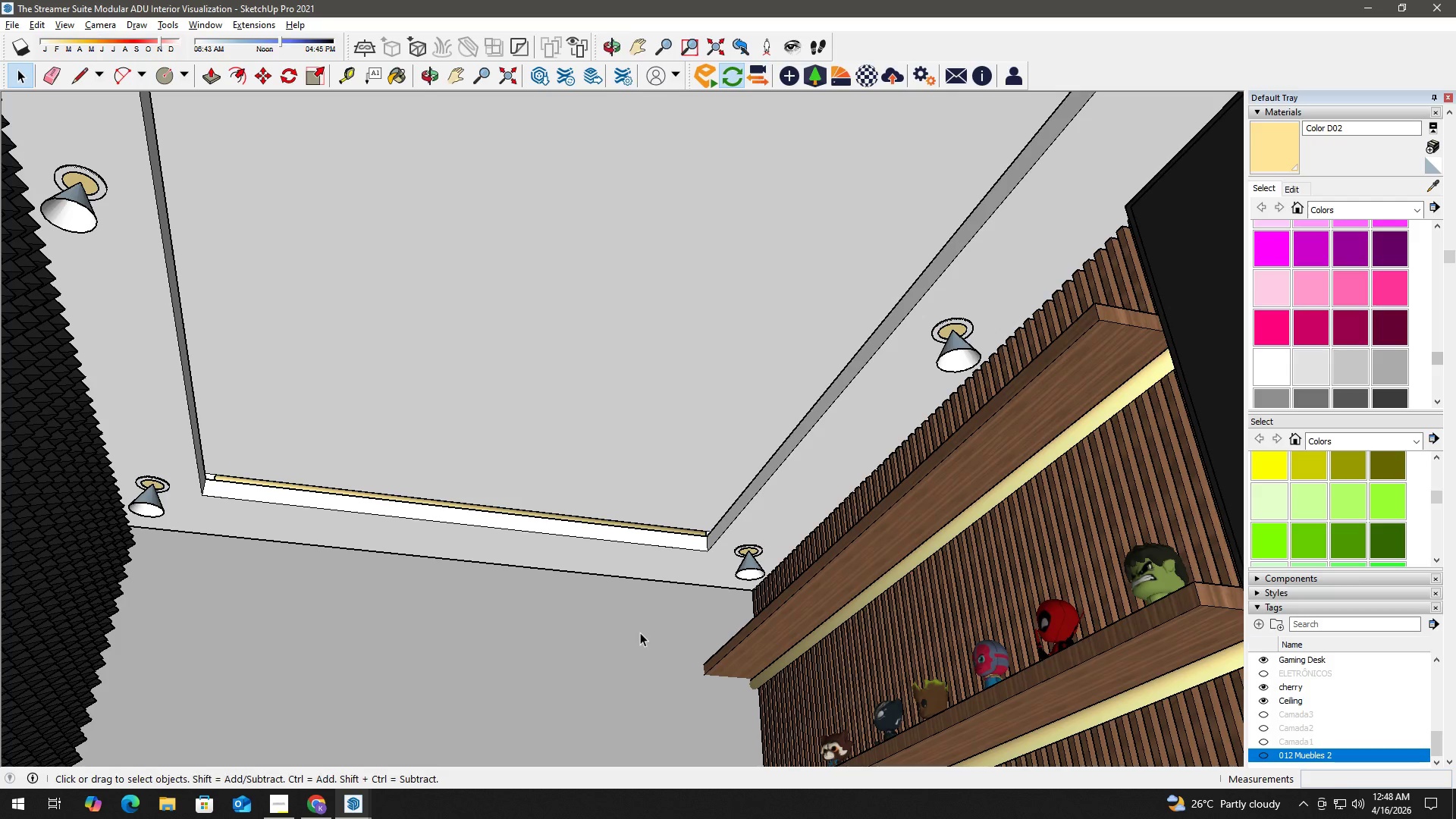 
left_click_drag(start_coordinate=[676, 679], to_coordinate=[666, 455])
 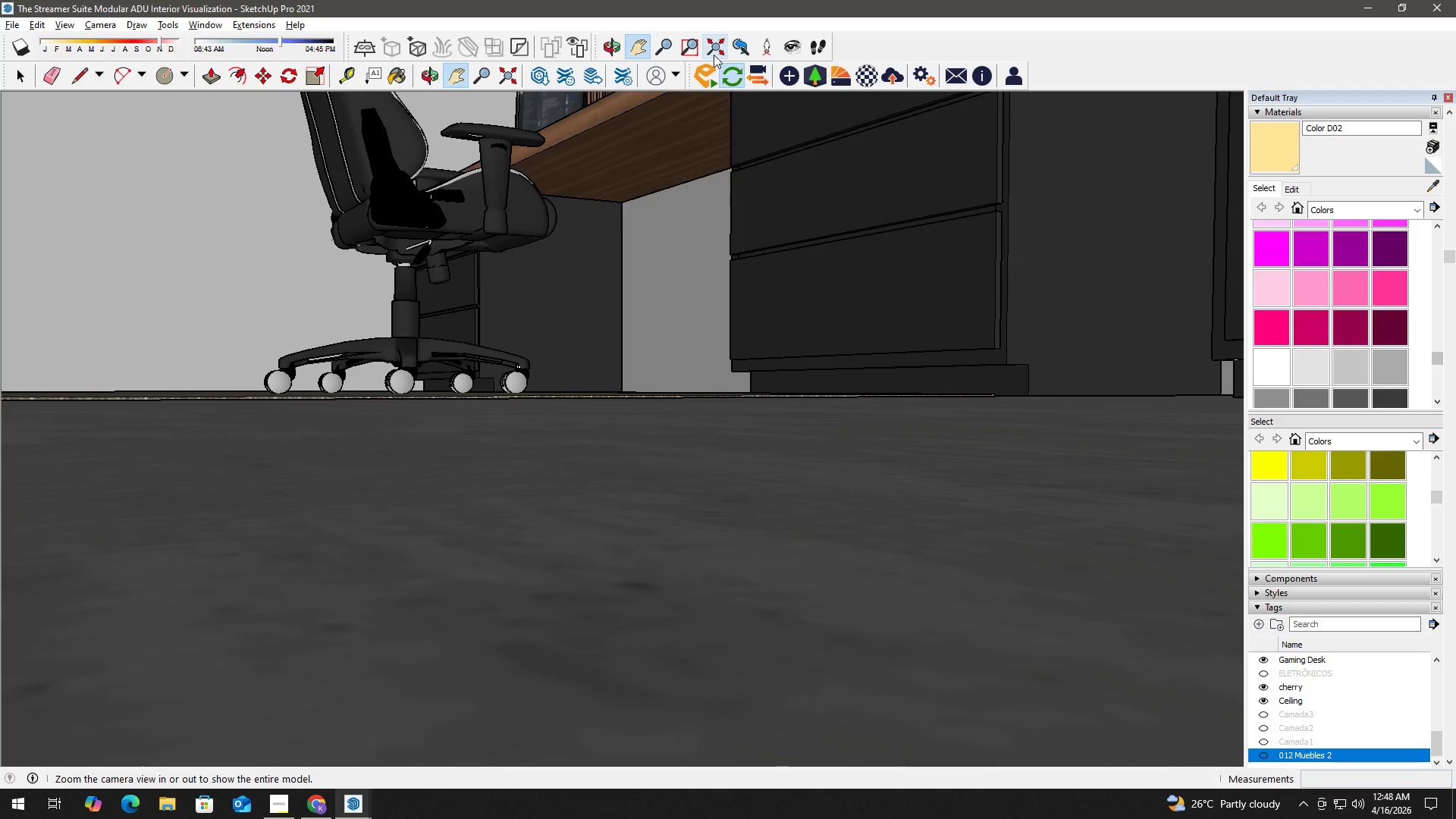 
left_click_drag(start_coordinate=[655, 210], to_coordinate=[687, 337])
 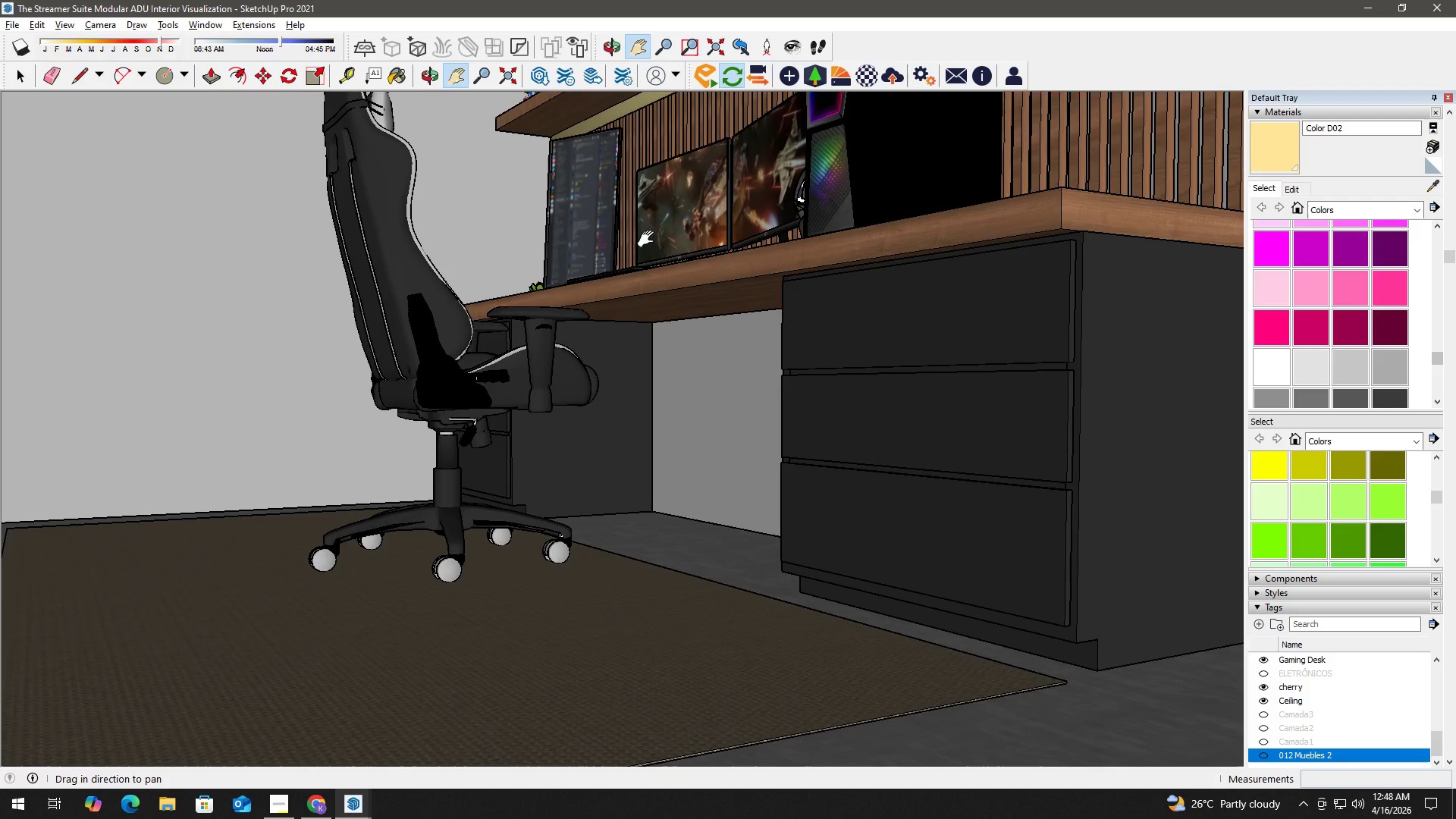 
left_click_drag(start_coordinate=[648, 247], to_coordinate=[658, 315])
 